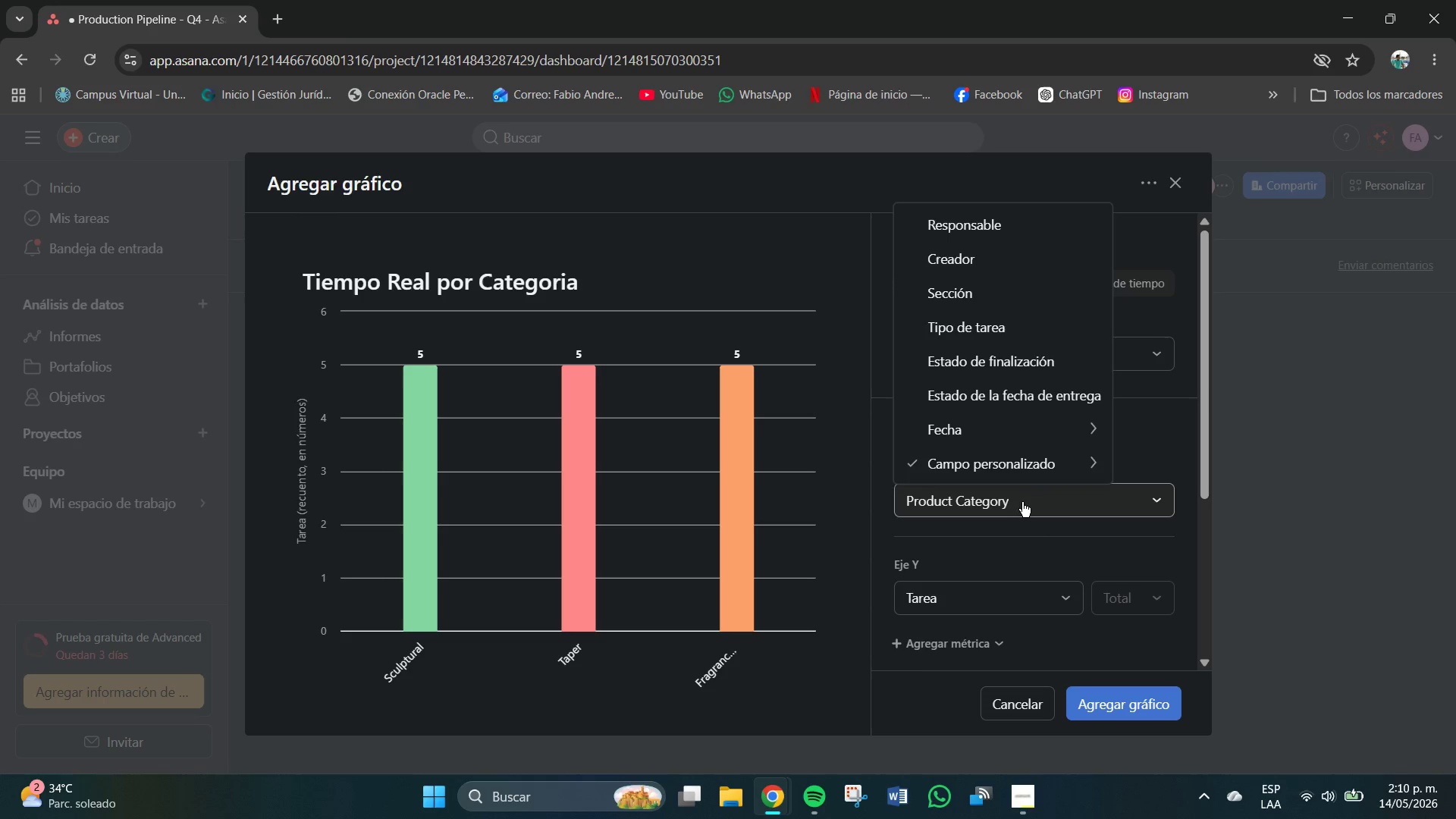 
left_click([1027, 507])
 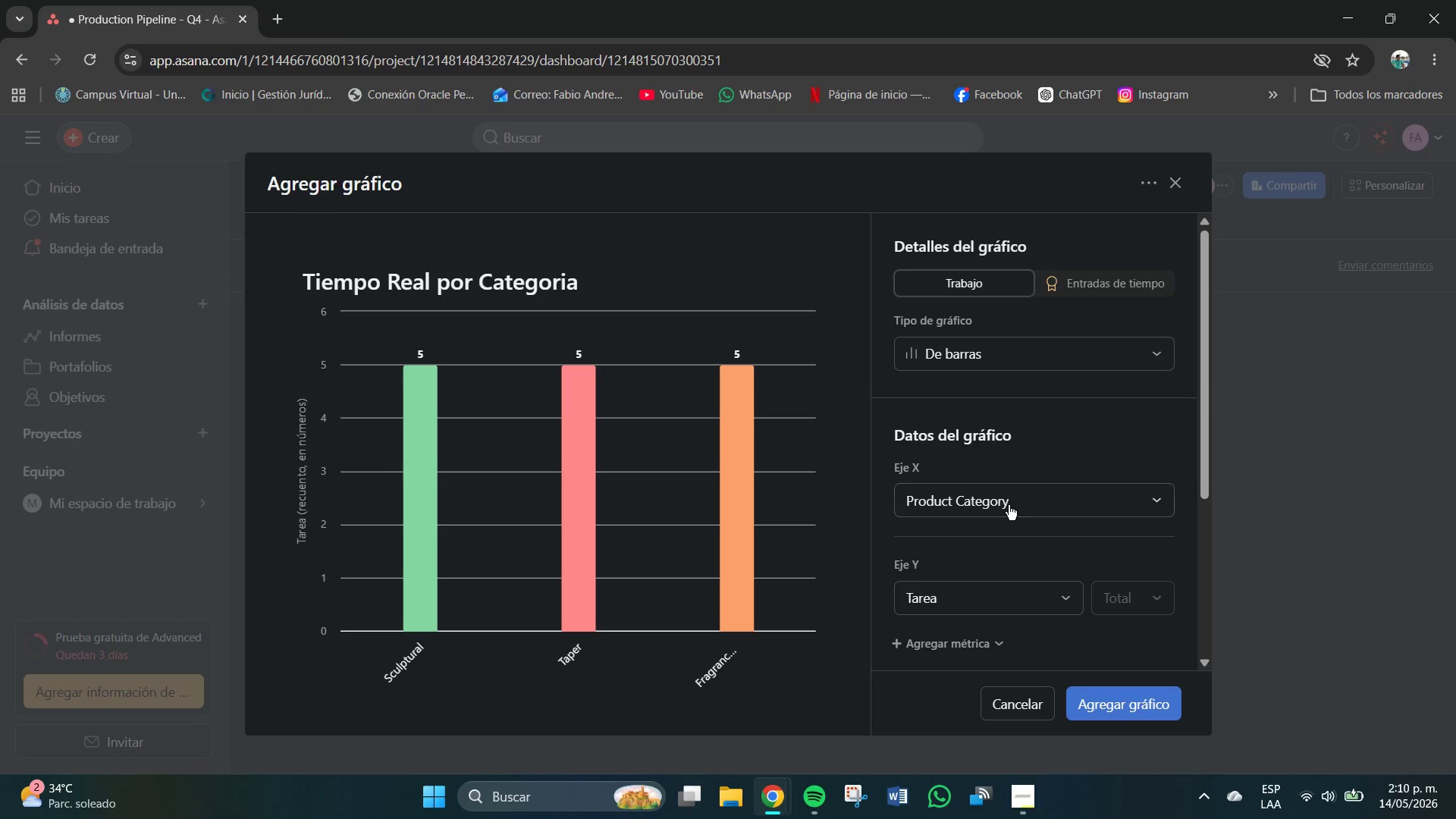 
left_click([1008, 503])
 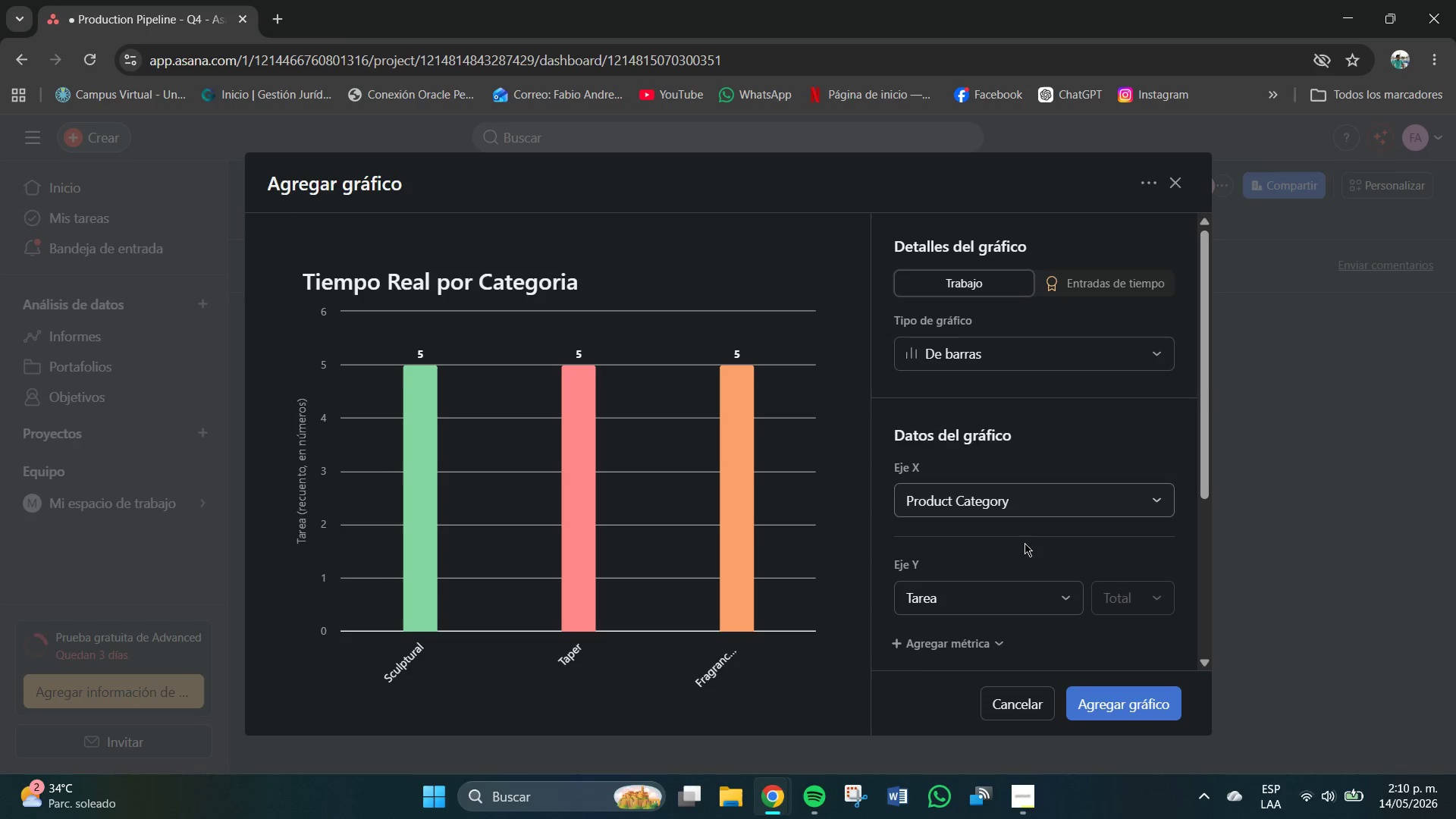 
scroll: coordinate [1020, 588], scroll_direction: down, amount: 2.0
 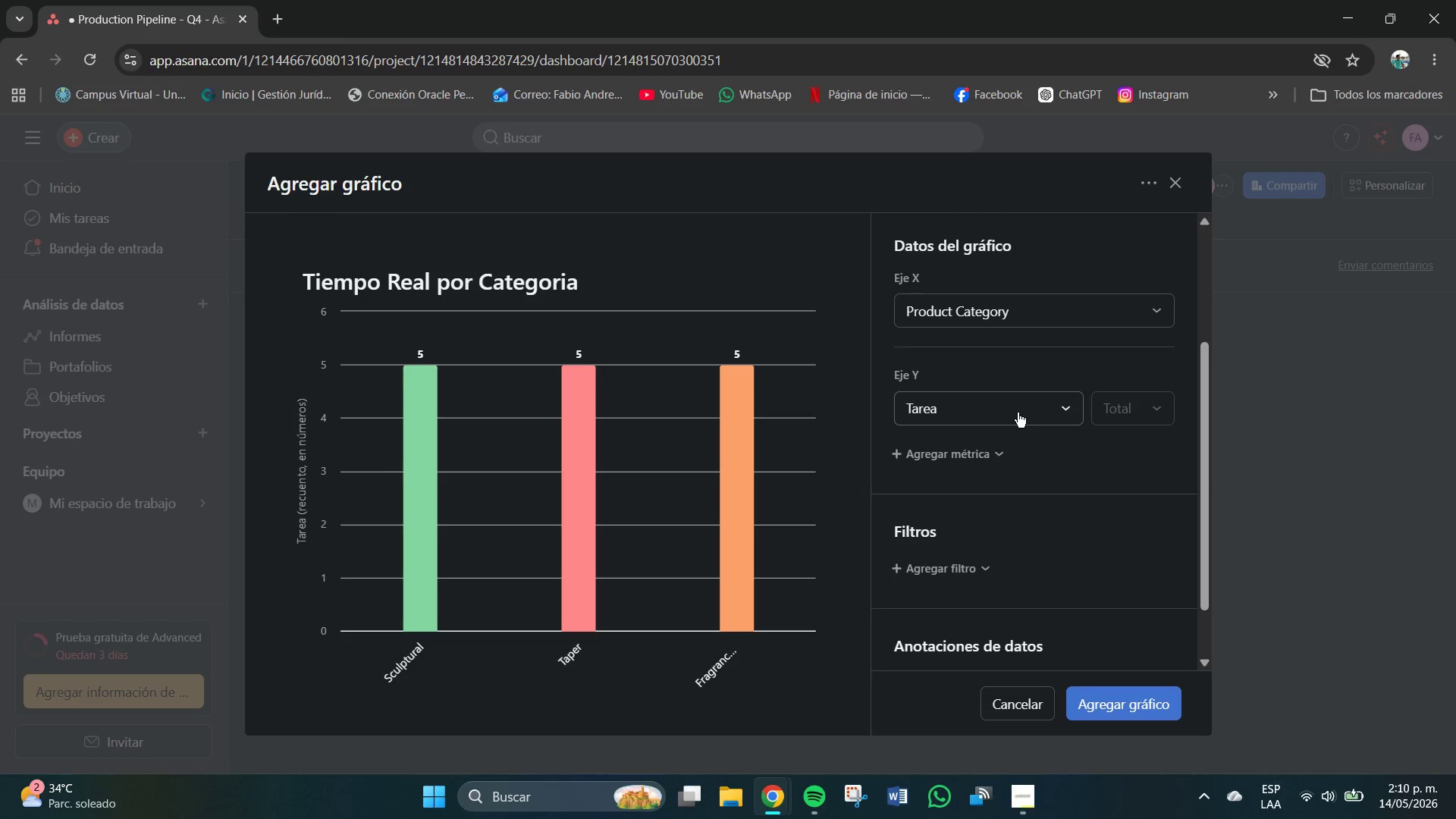 
mouse_move([1028, 433])
 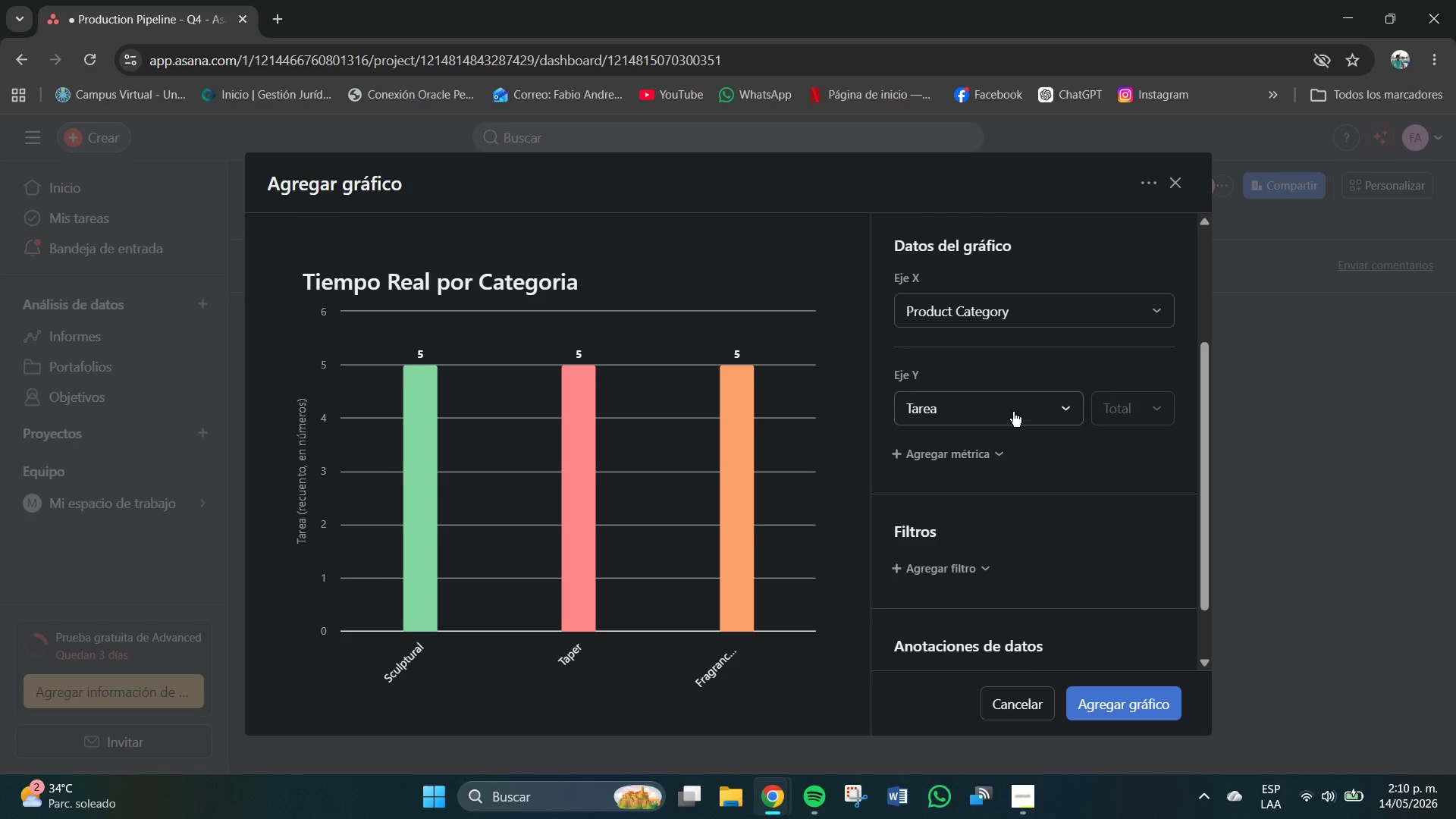 
left_click([1013, 412])
 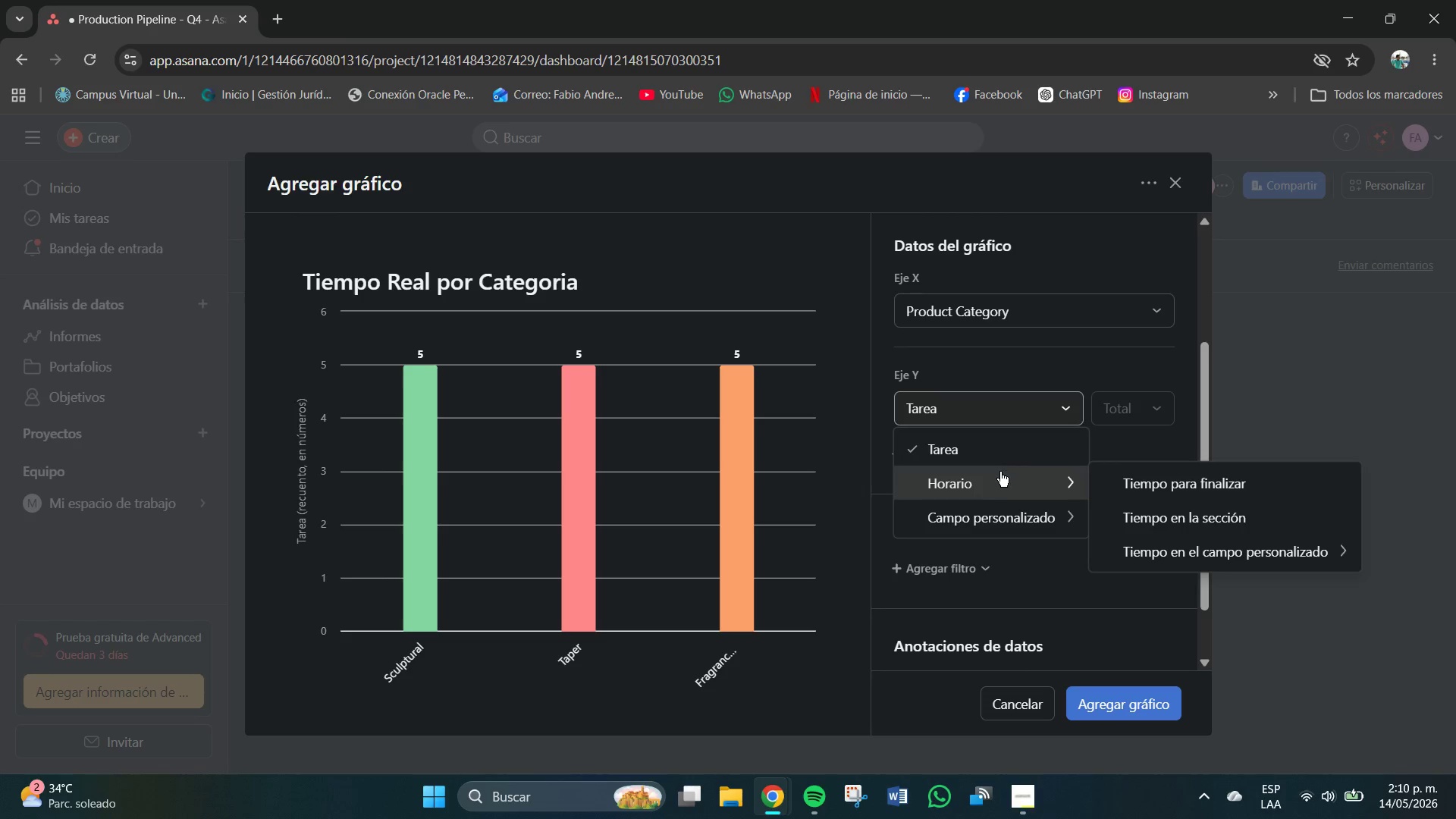 
mouse_move([1016, 515])
 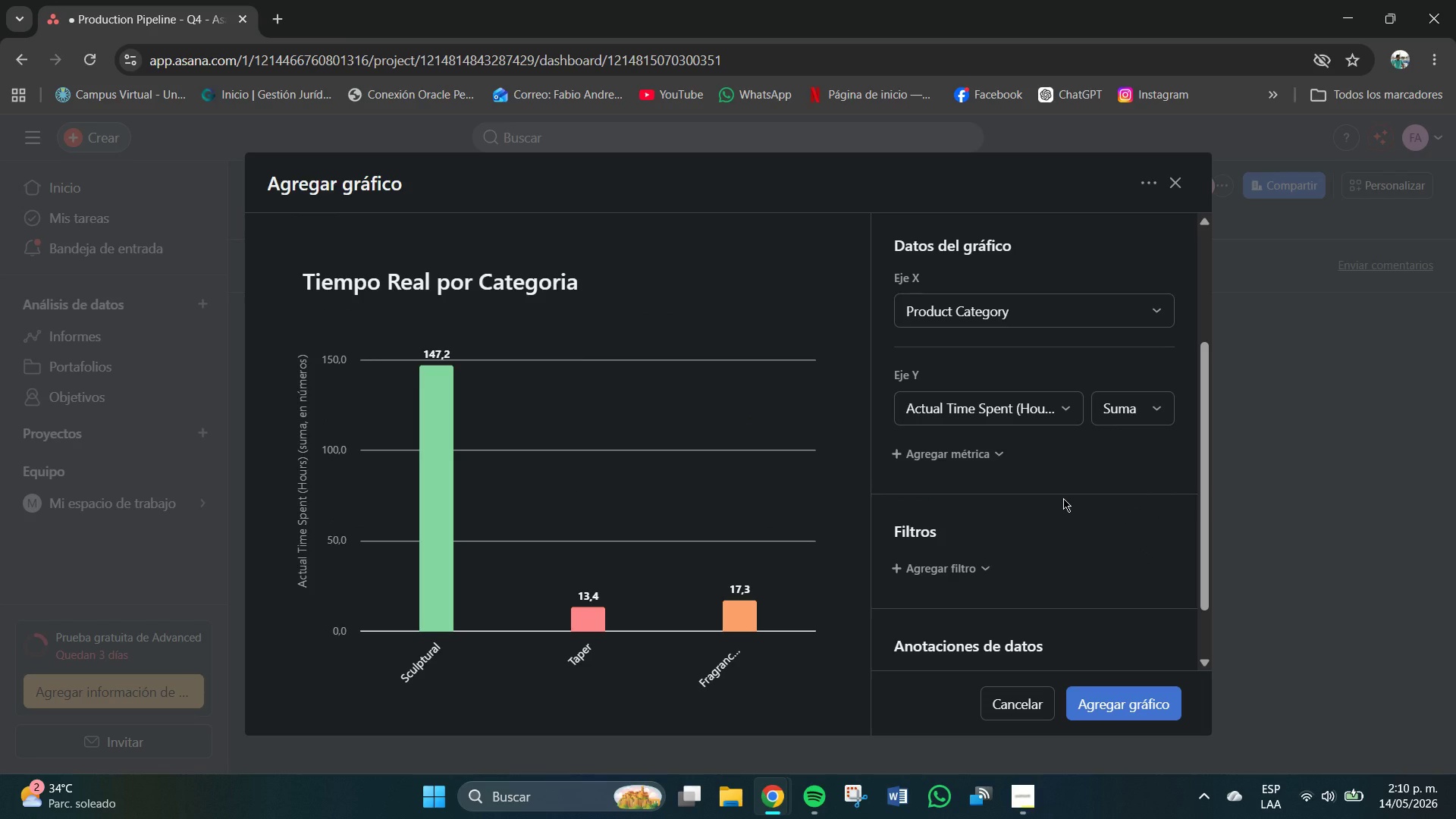 
wait(11.13)
 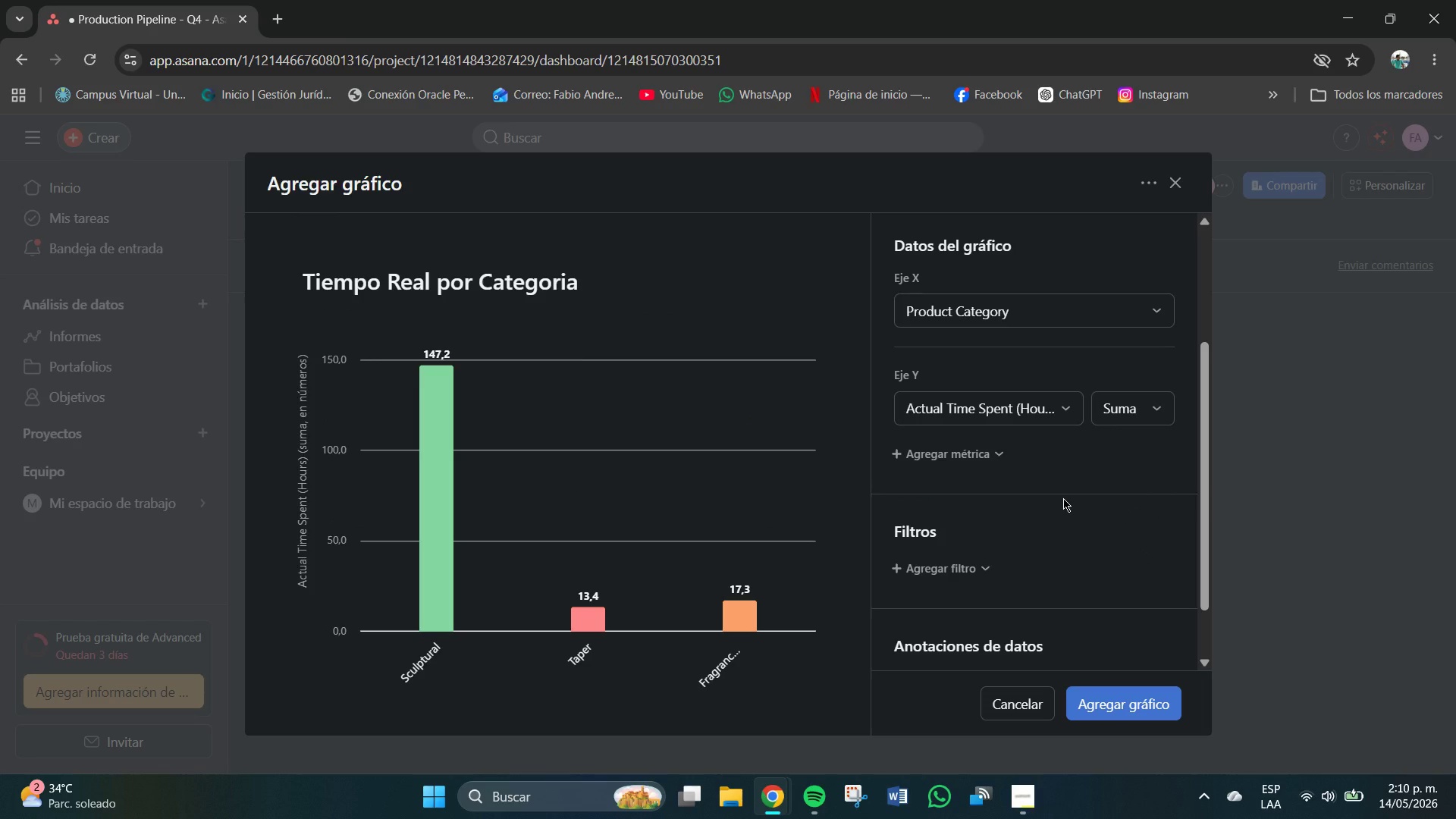 
left_click([1150, 417])
 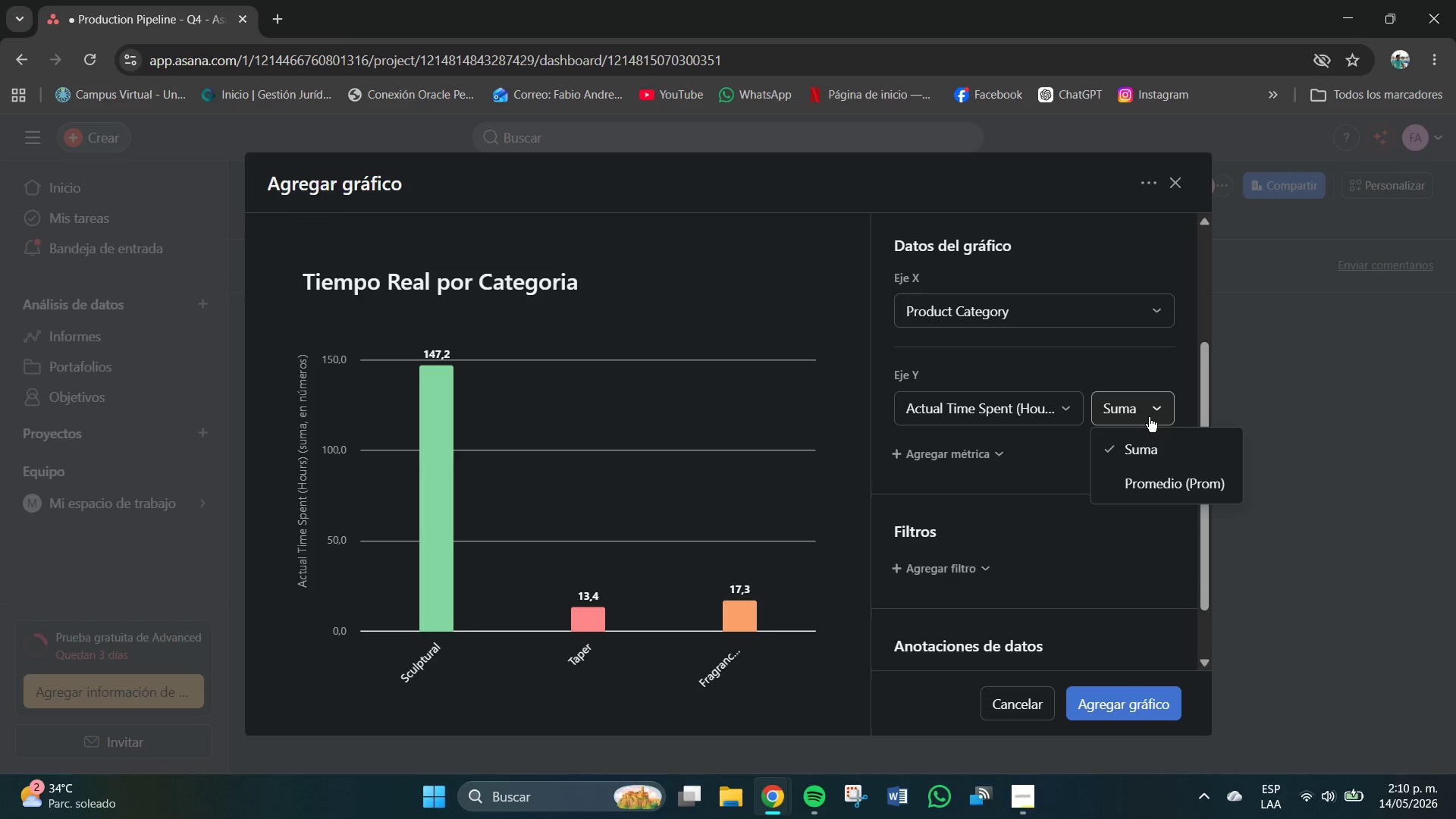 
left_click([1149, 416])
 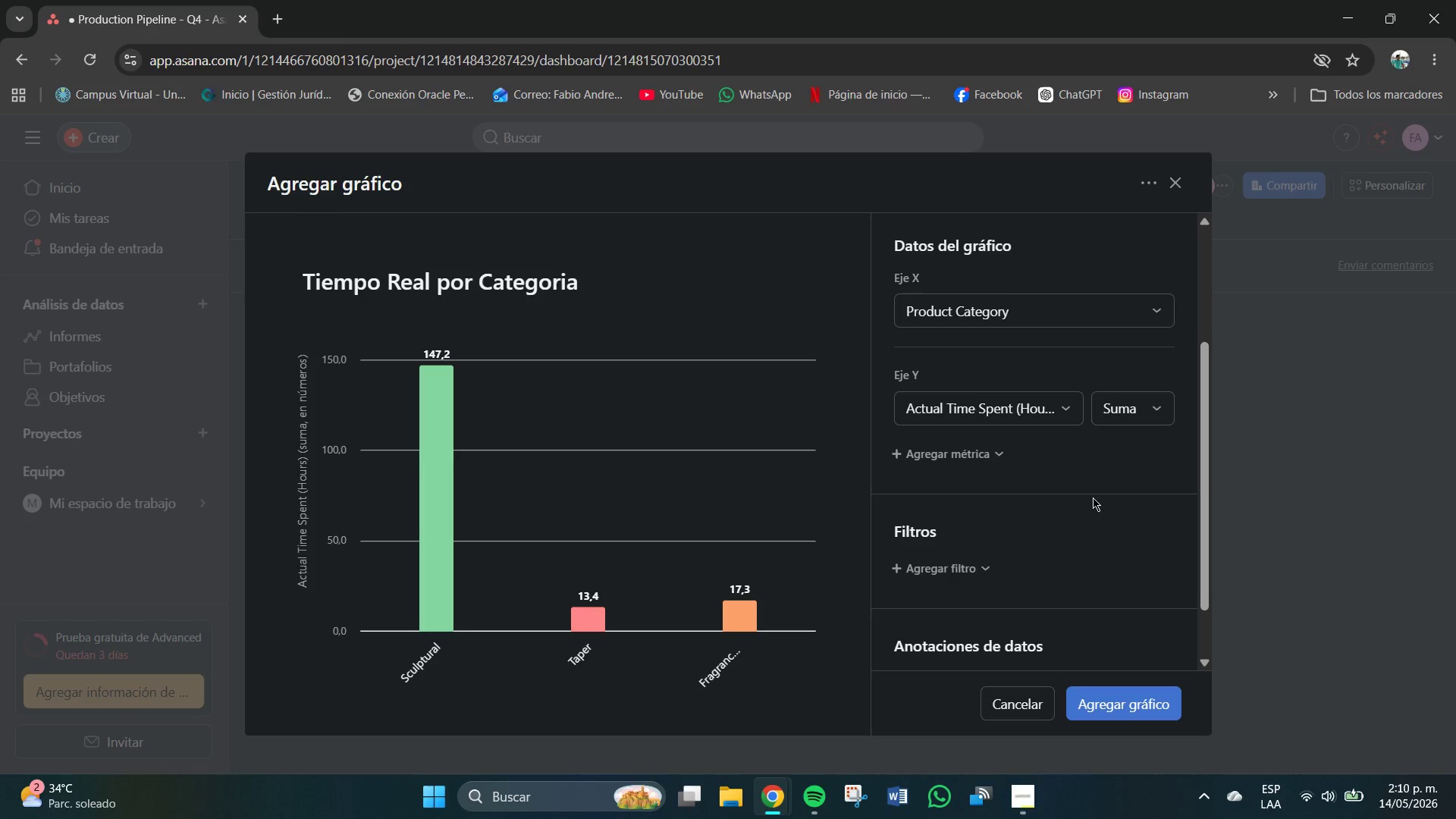 
scroll: coordinate [1075, 510], scroll_direction: down, amount: 1.0
 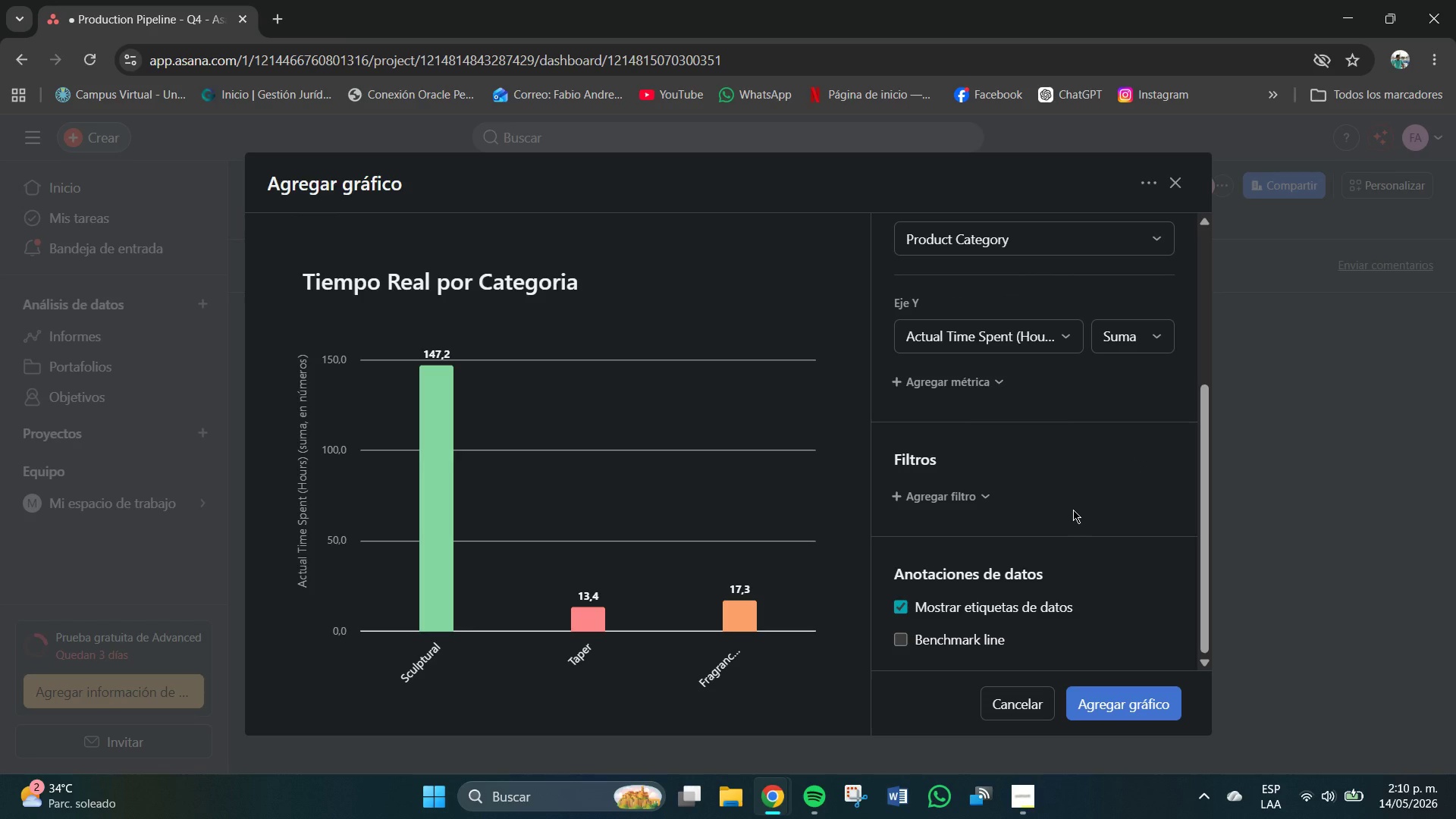 
scroll: coordinate [1069, 468], scroll_direction: up, amount: 1.0
 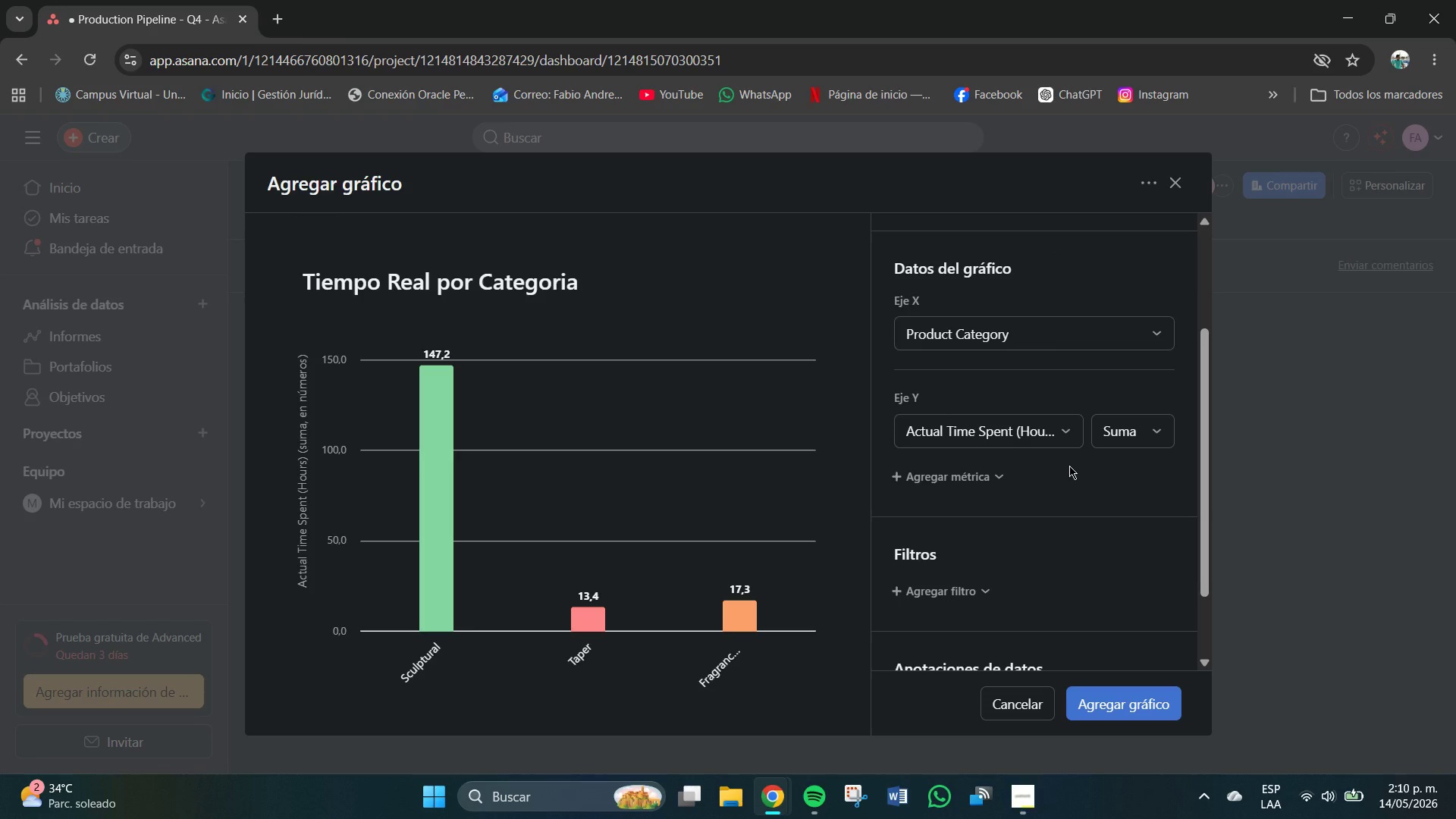 
wait(5.12)
 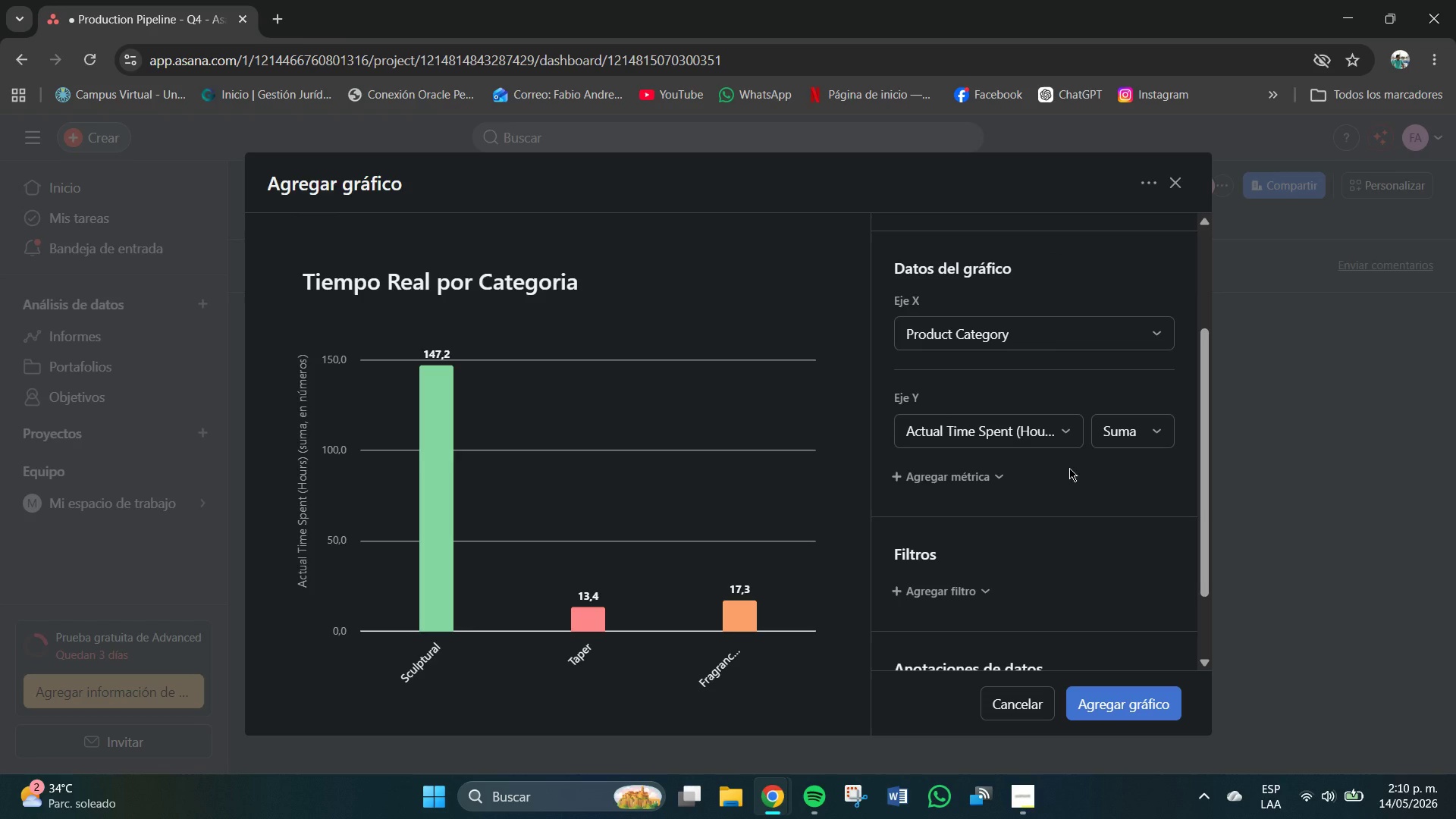 
scroll: coordinate [994, 416], scroll_direction: down, amount: 5.0
 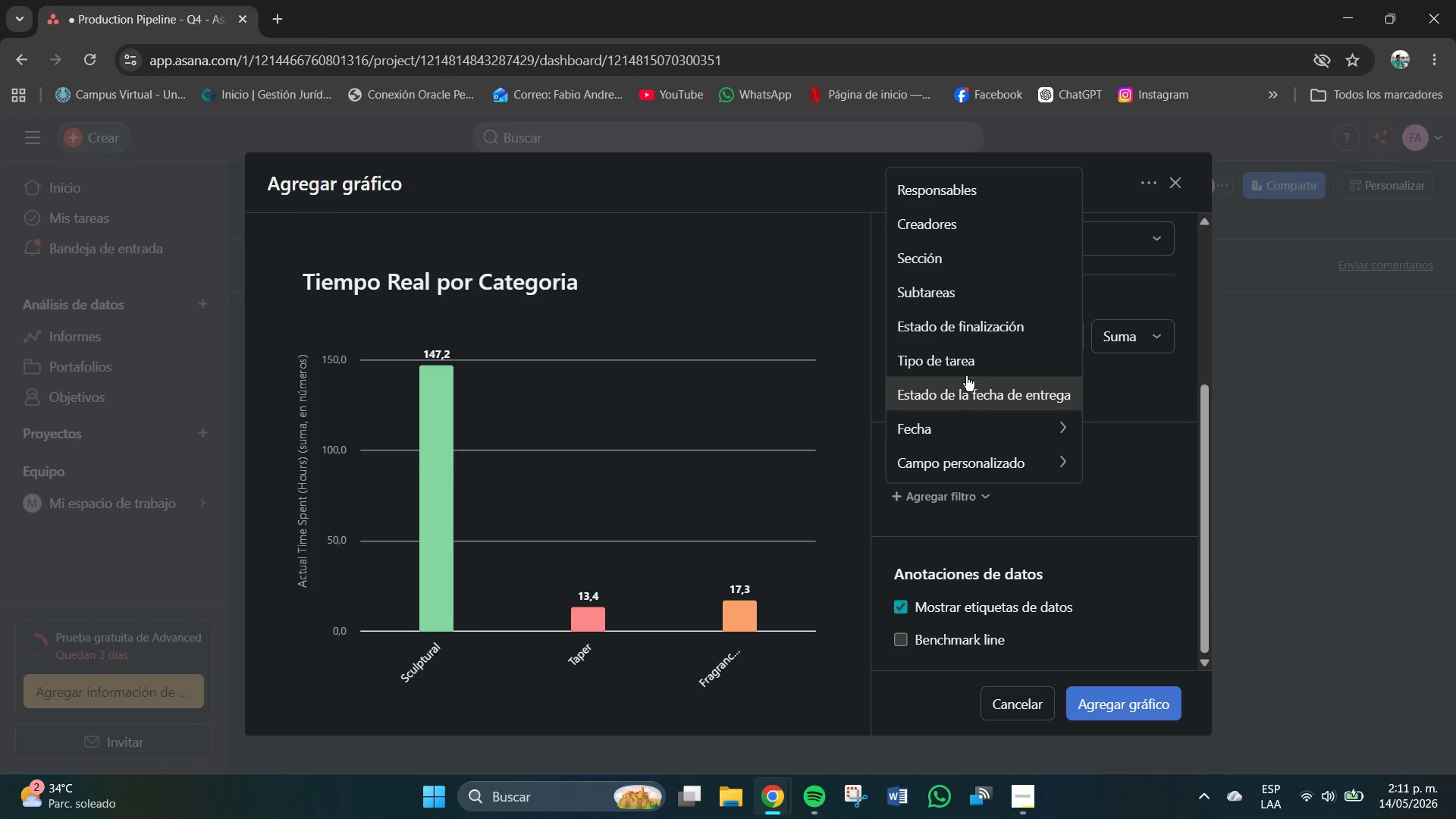 
wait(8.21)
 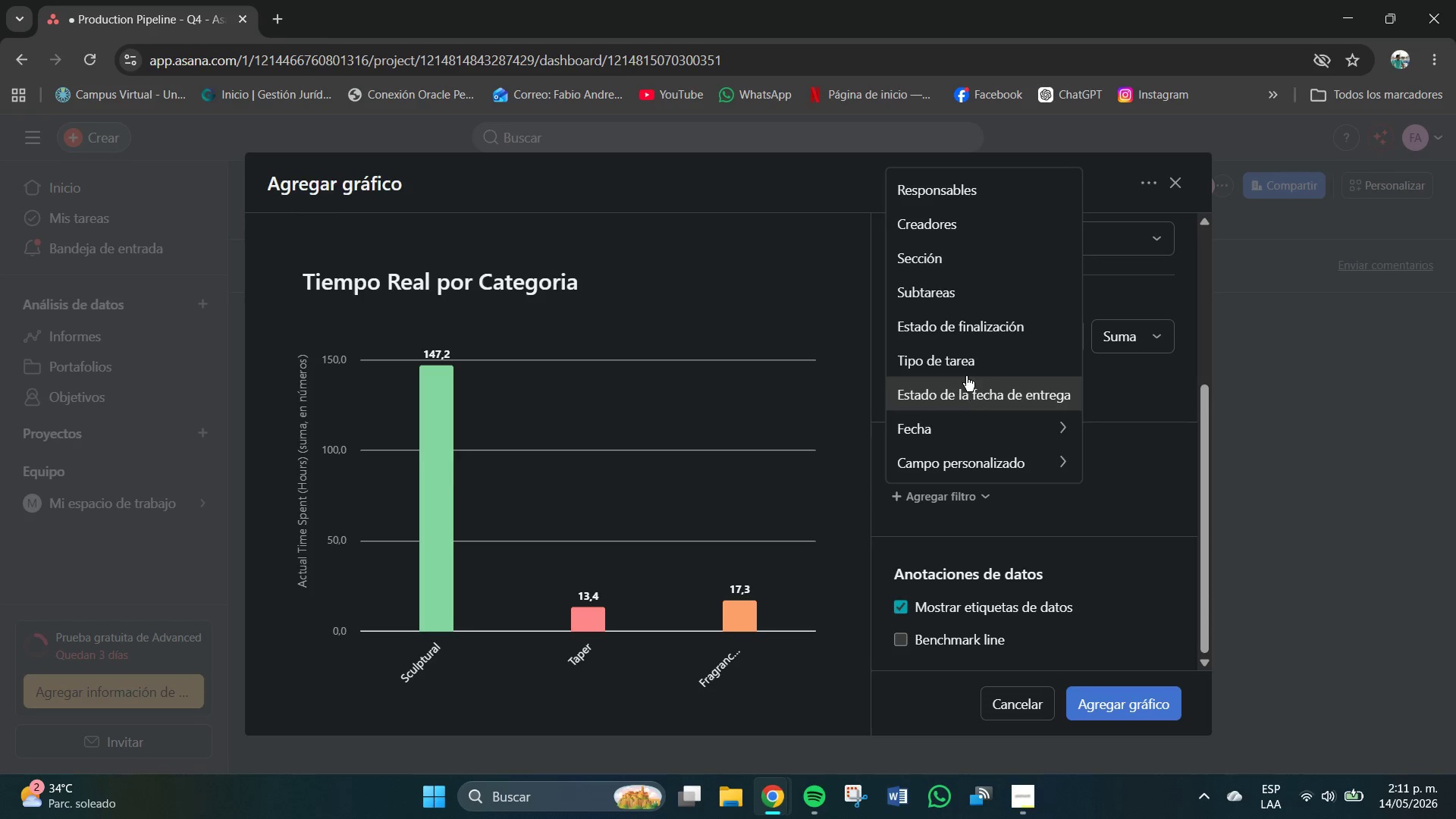 
scroll: coordinate [1108, 566], scroll_direction: down, amount: 2.0
 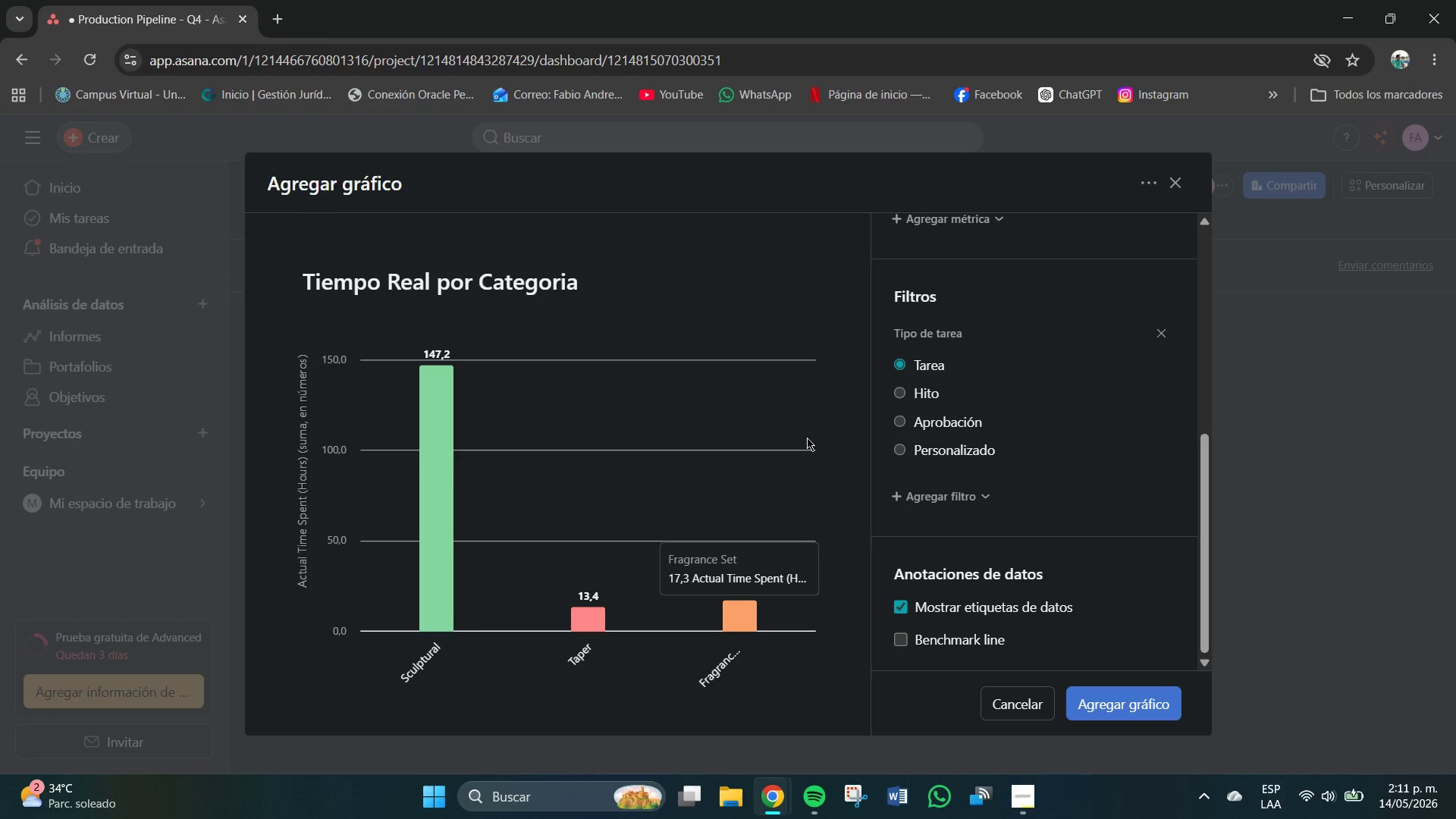 
mouse_move([960, 477])
 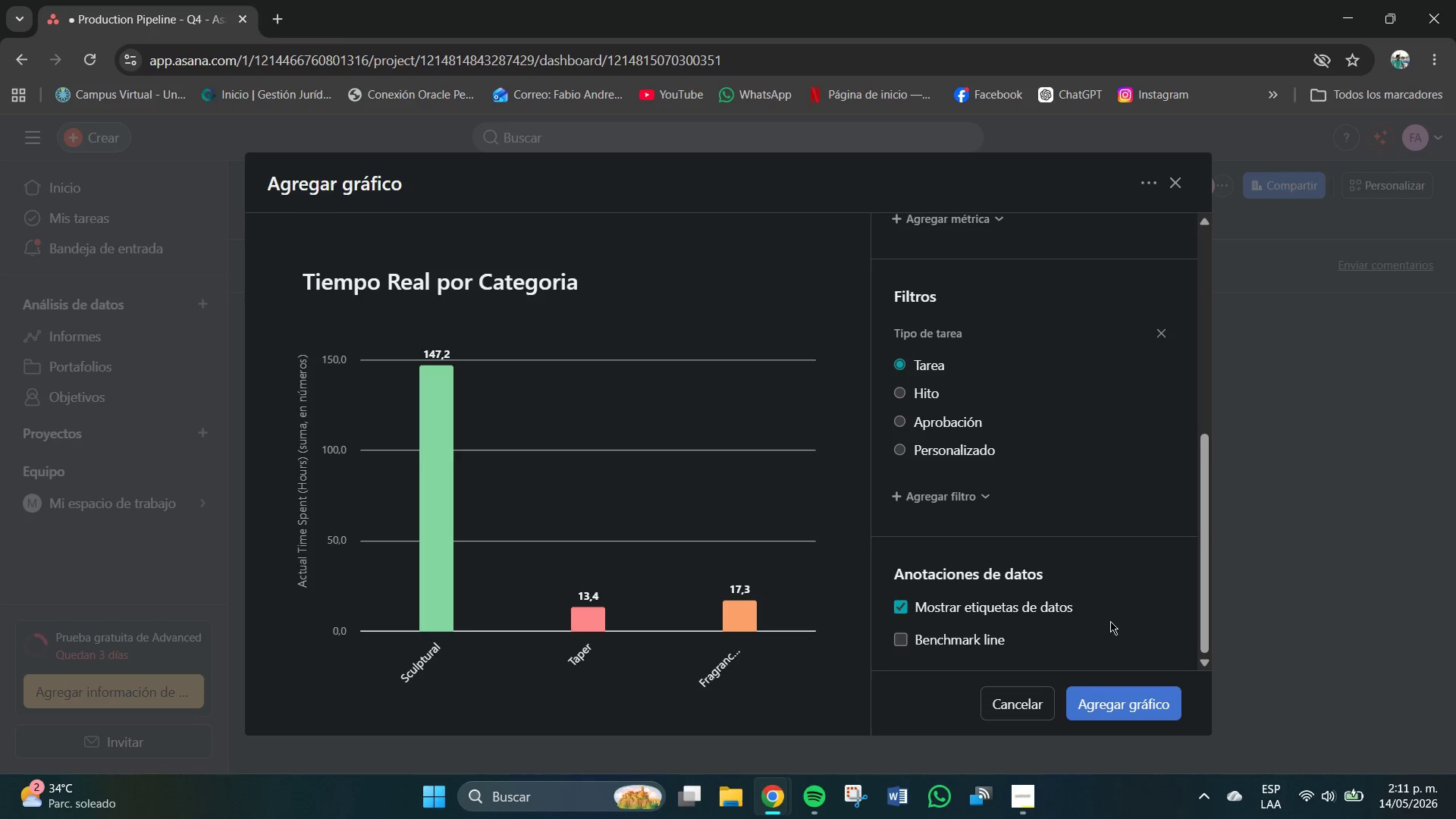 
wait(5.36)
 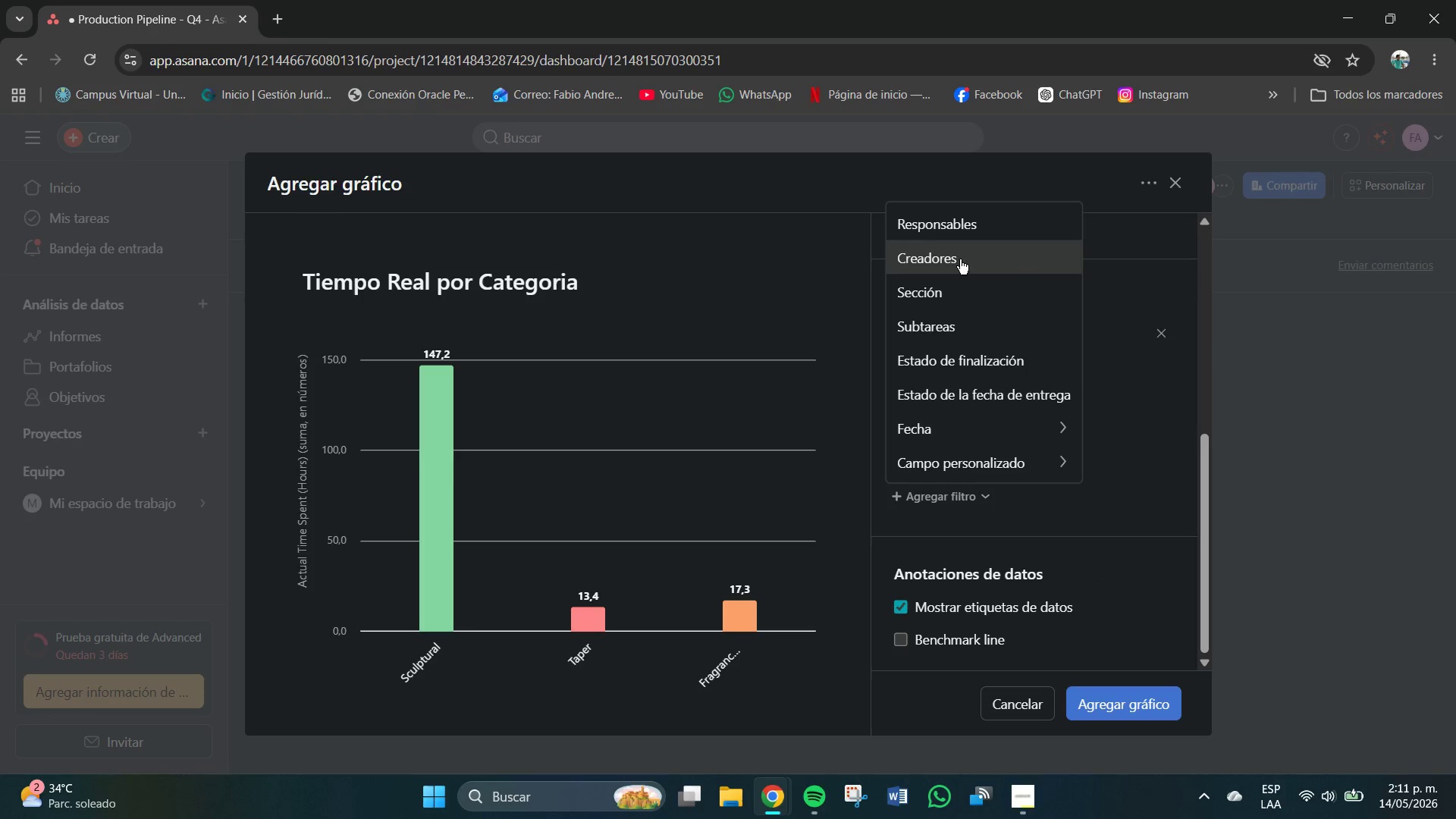 
left_click([1122, 710])
 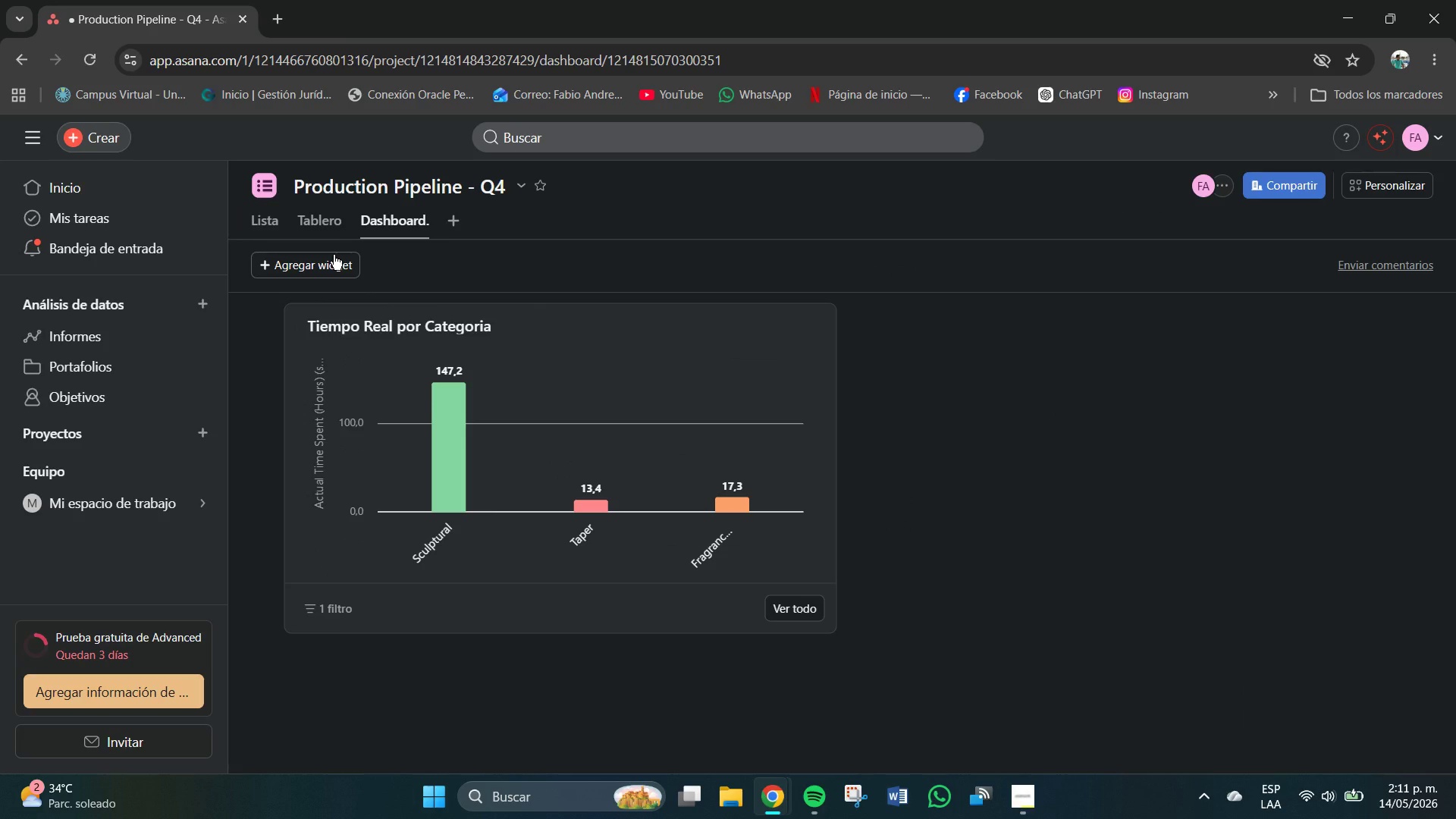 
wait(6.45)
 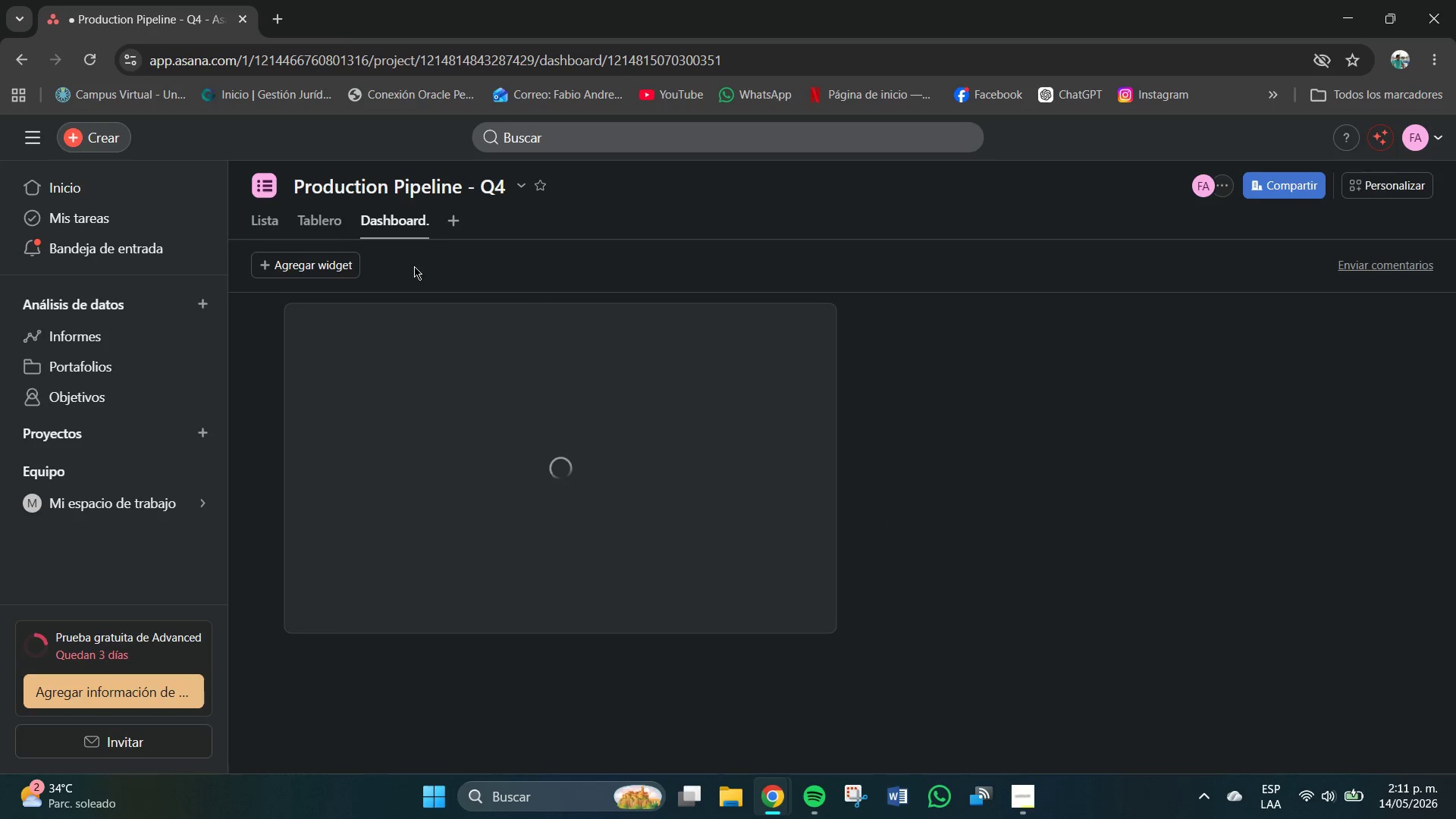 
left_click([321, 267])
 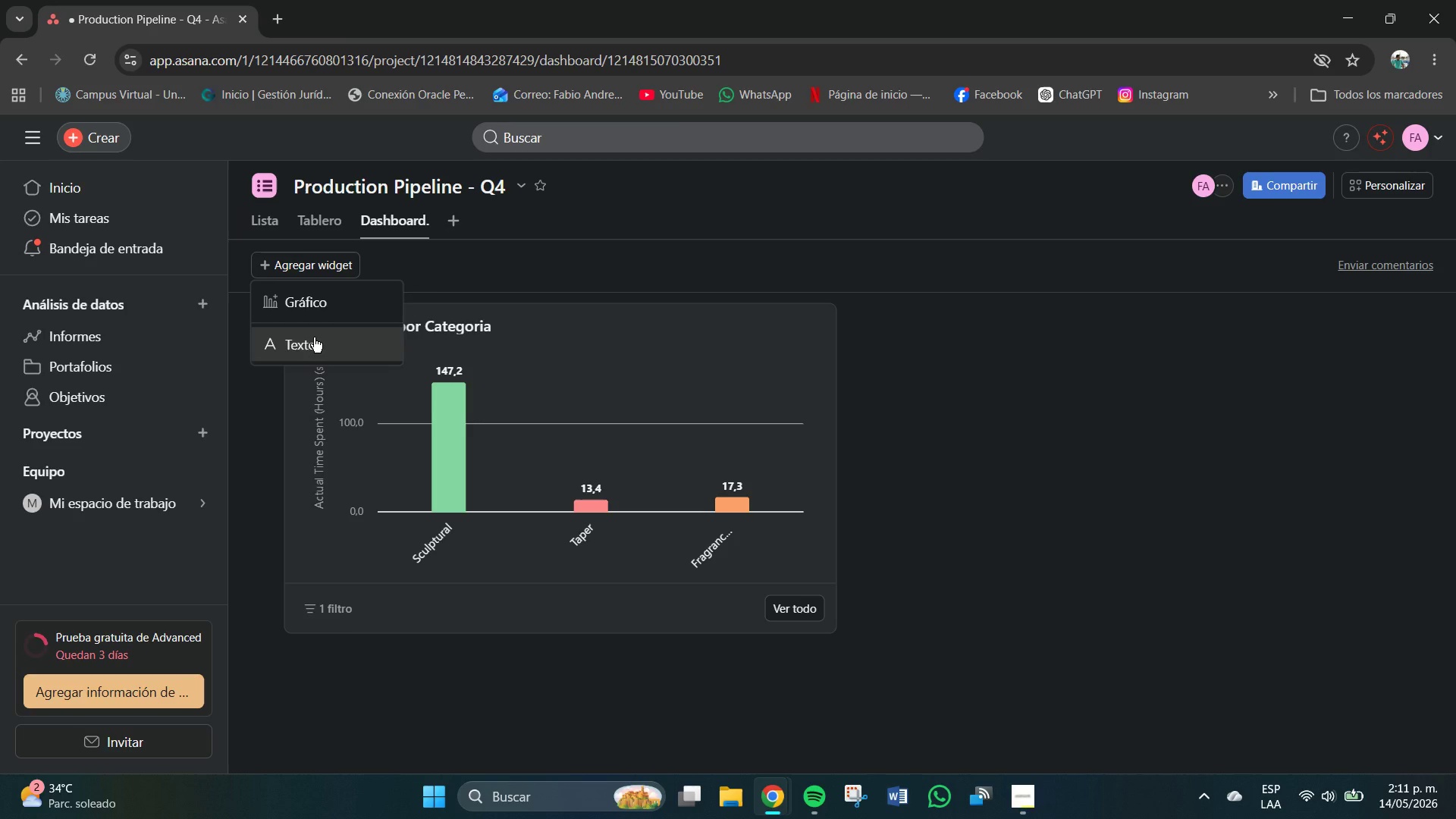 
wait(15.47)
 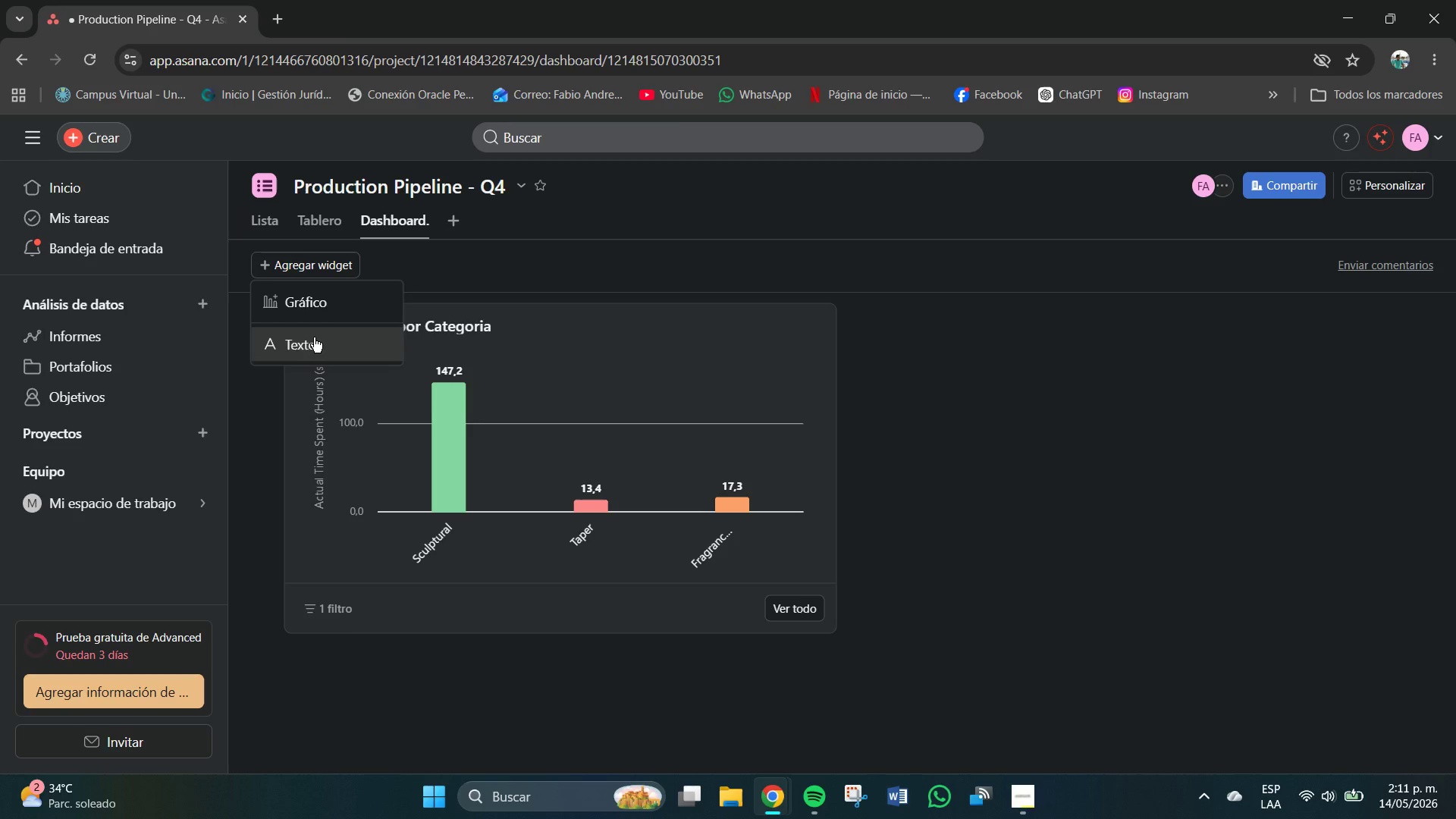 
left_click([315, 343])
 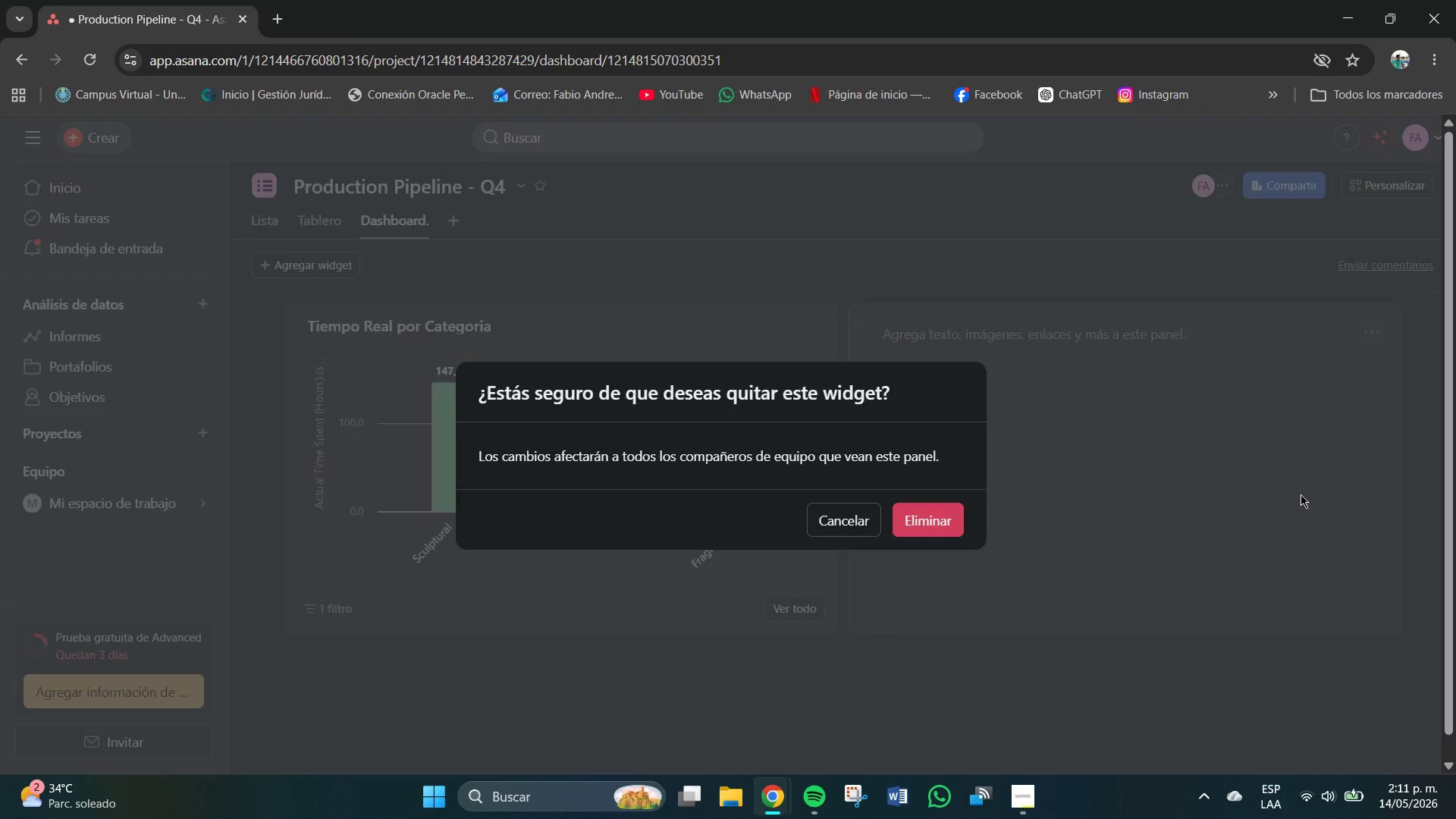 
left_click([949, 516])
 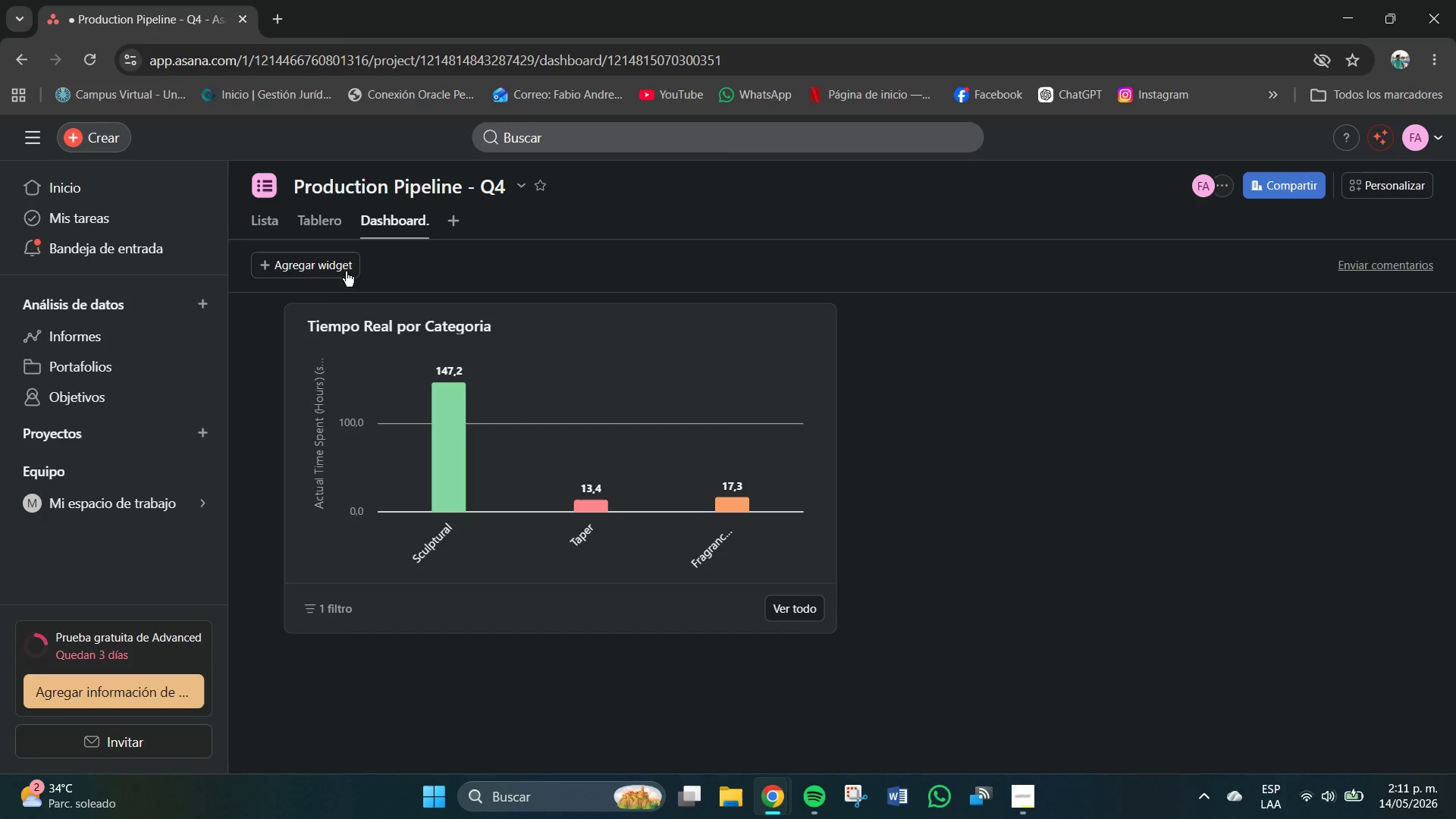 
left_click([304, 261])
 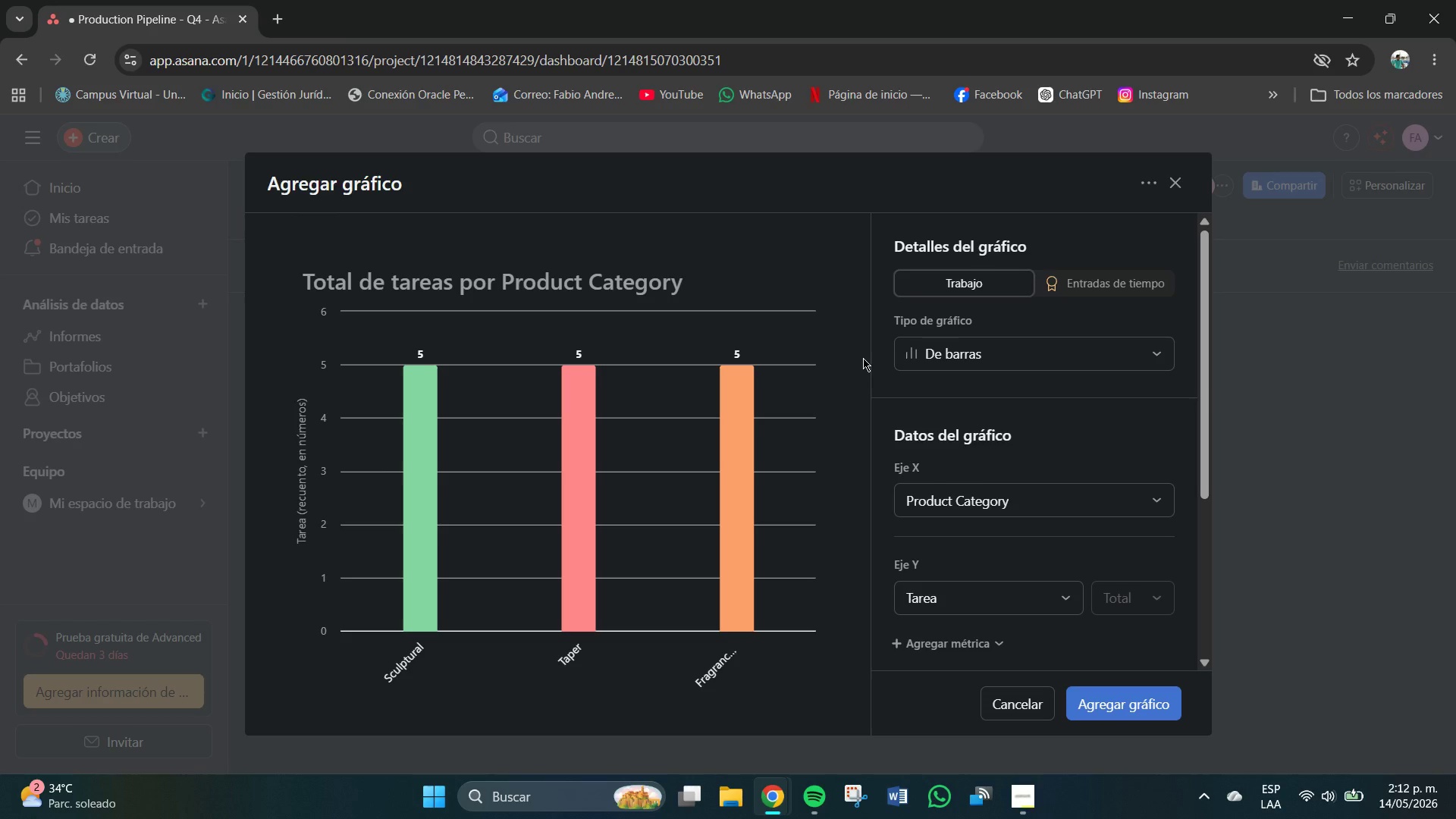 
wait(22.48)
 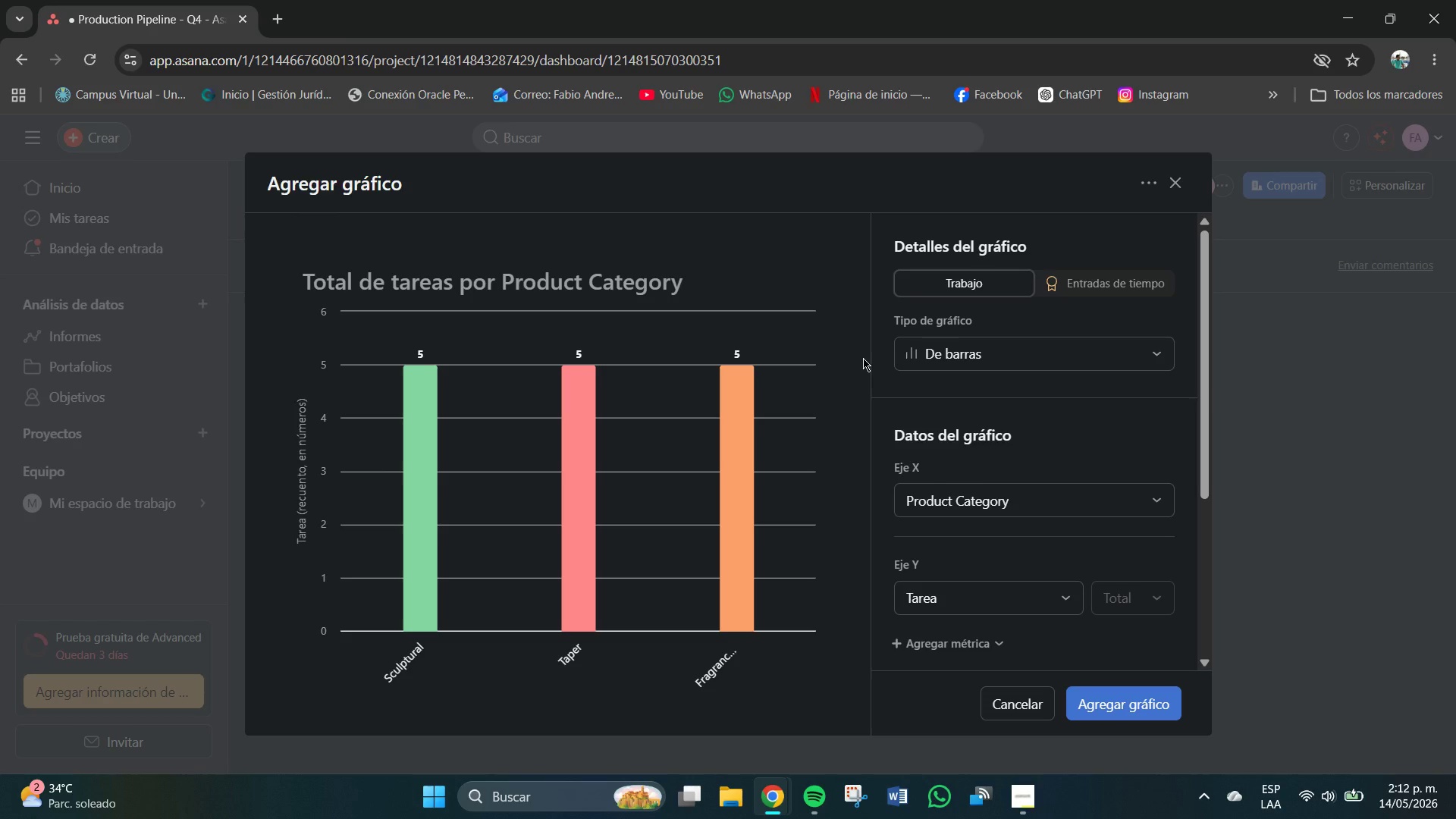 
left_click([1167, 190])
 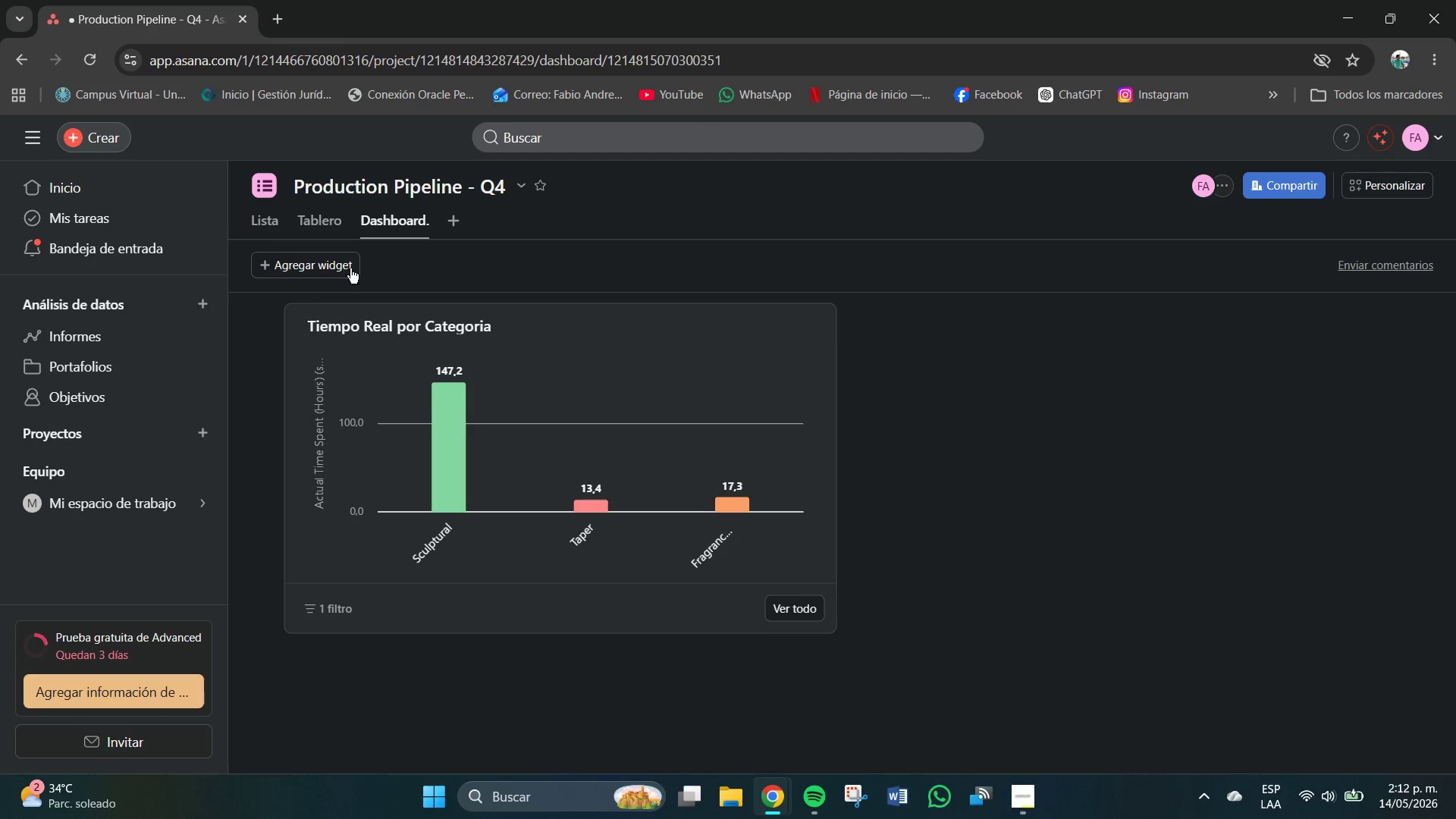 
left_click([290, 273])
 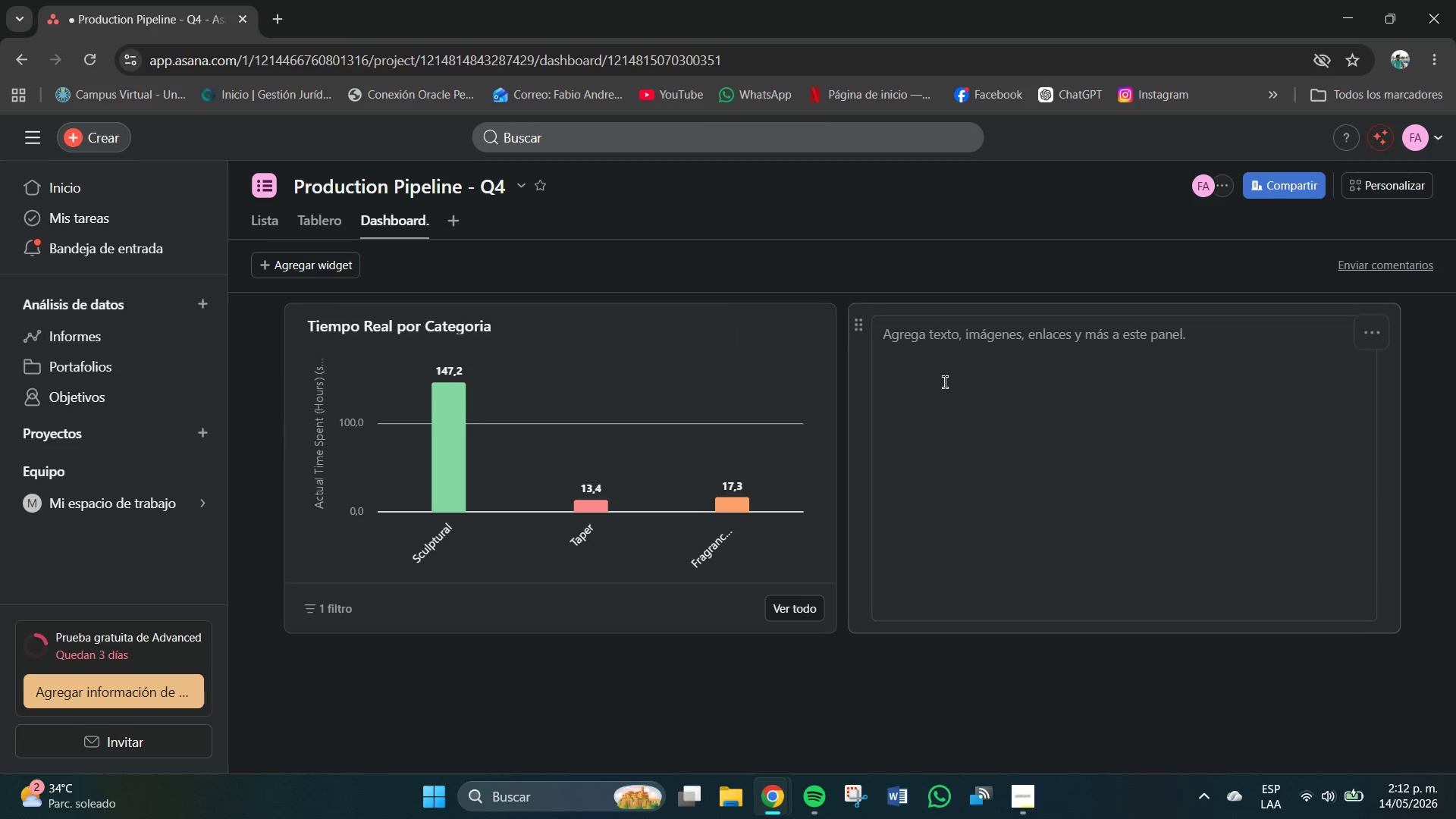 
left_click([1014, 334])
 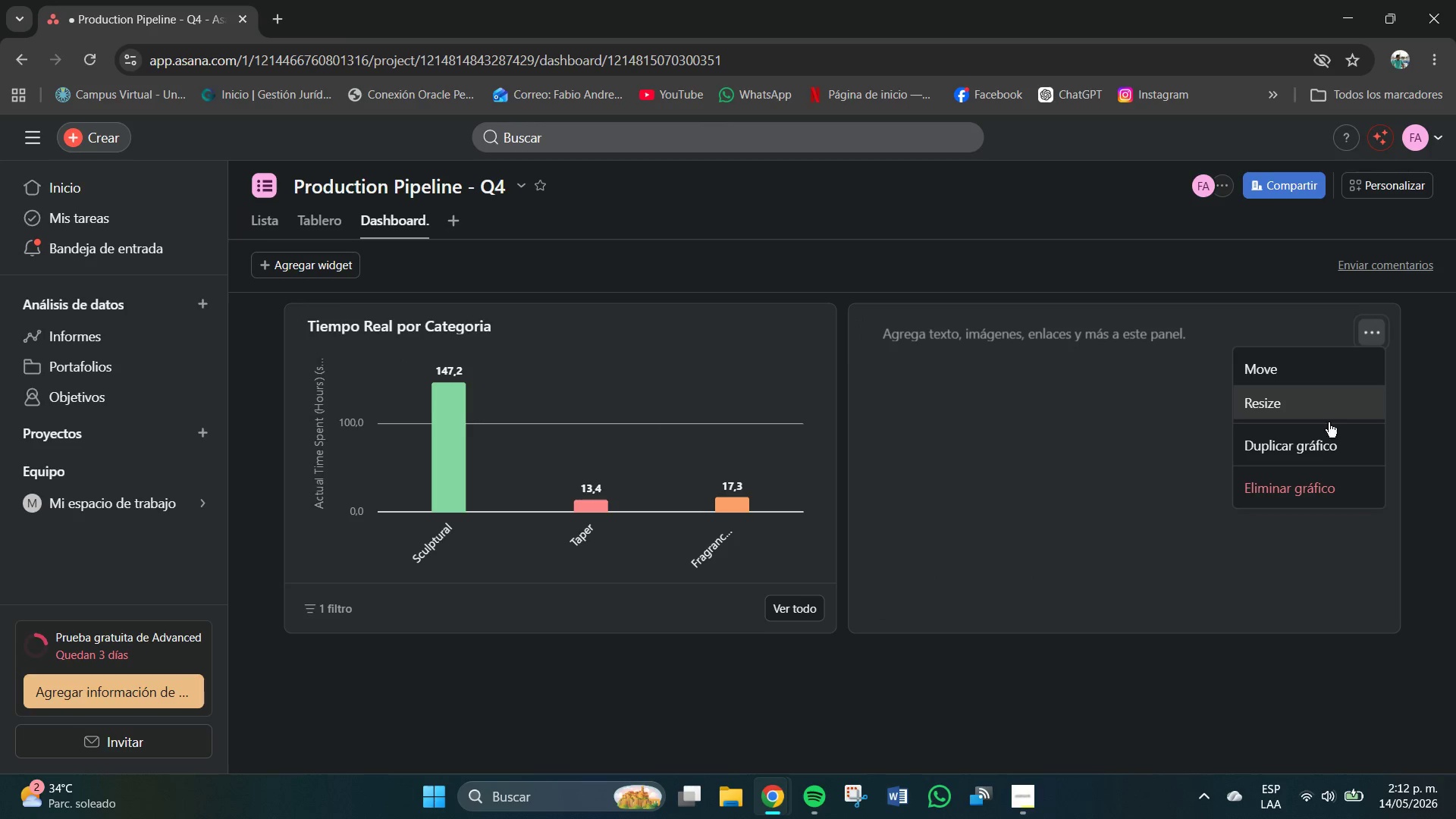 
left_click([1127, 460])
 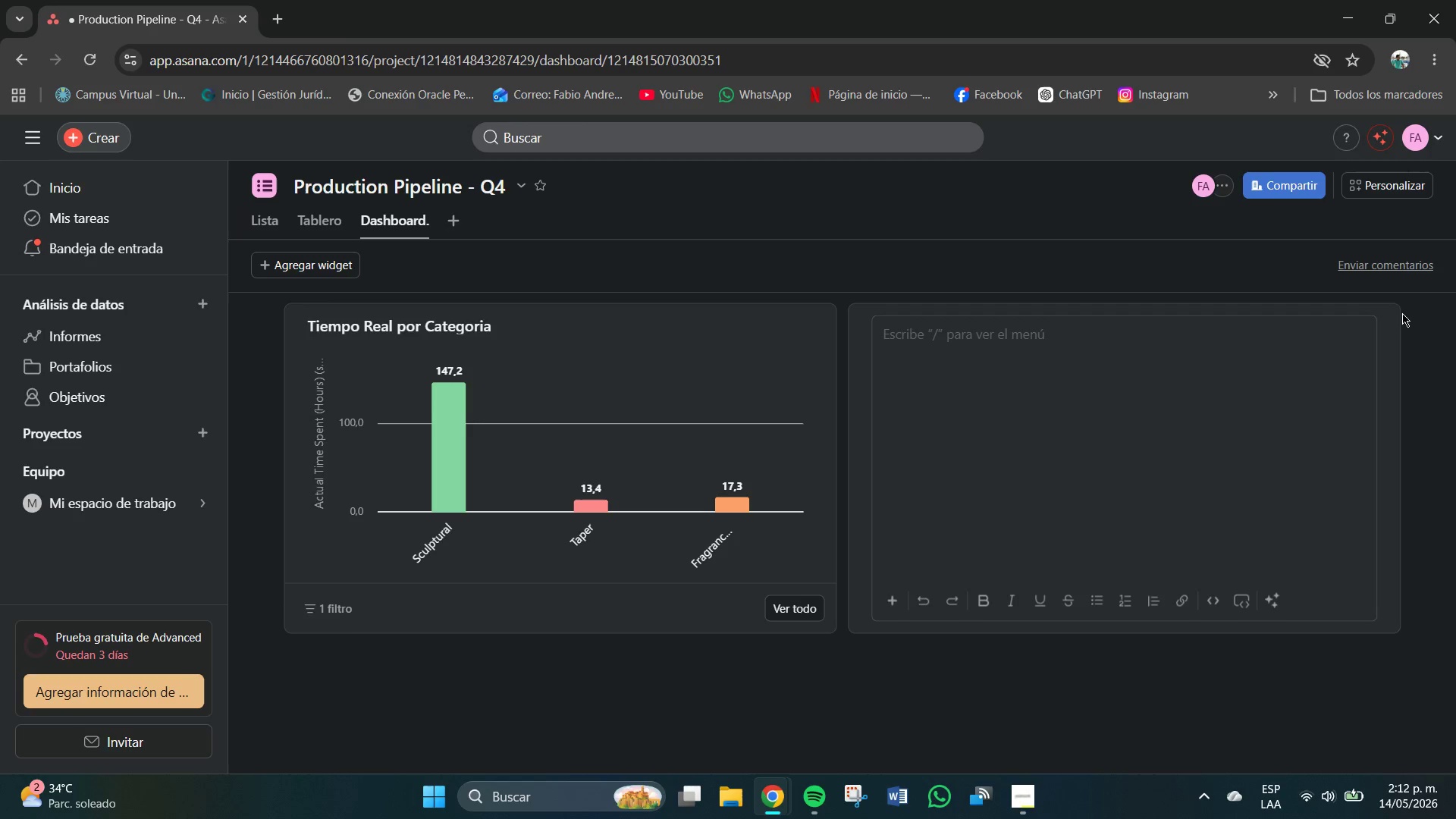 
wait(5.09)
 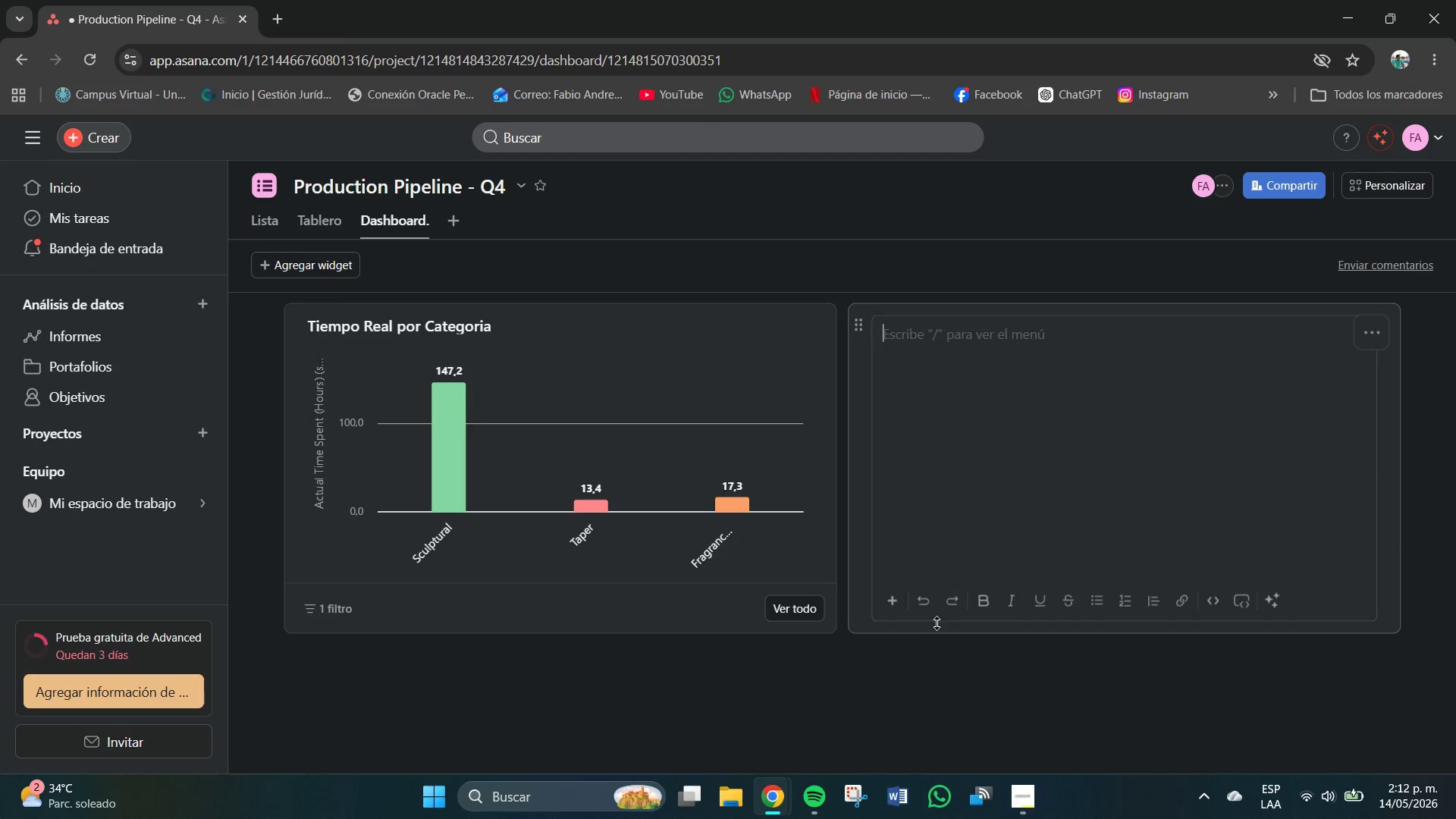 
left_click([1367, 337])
 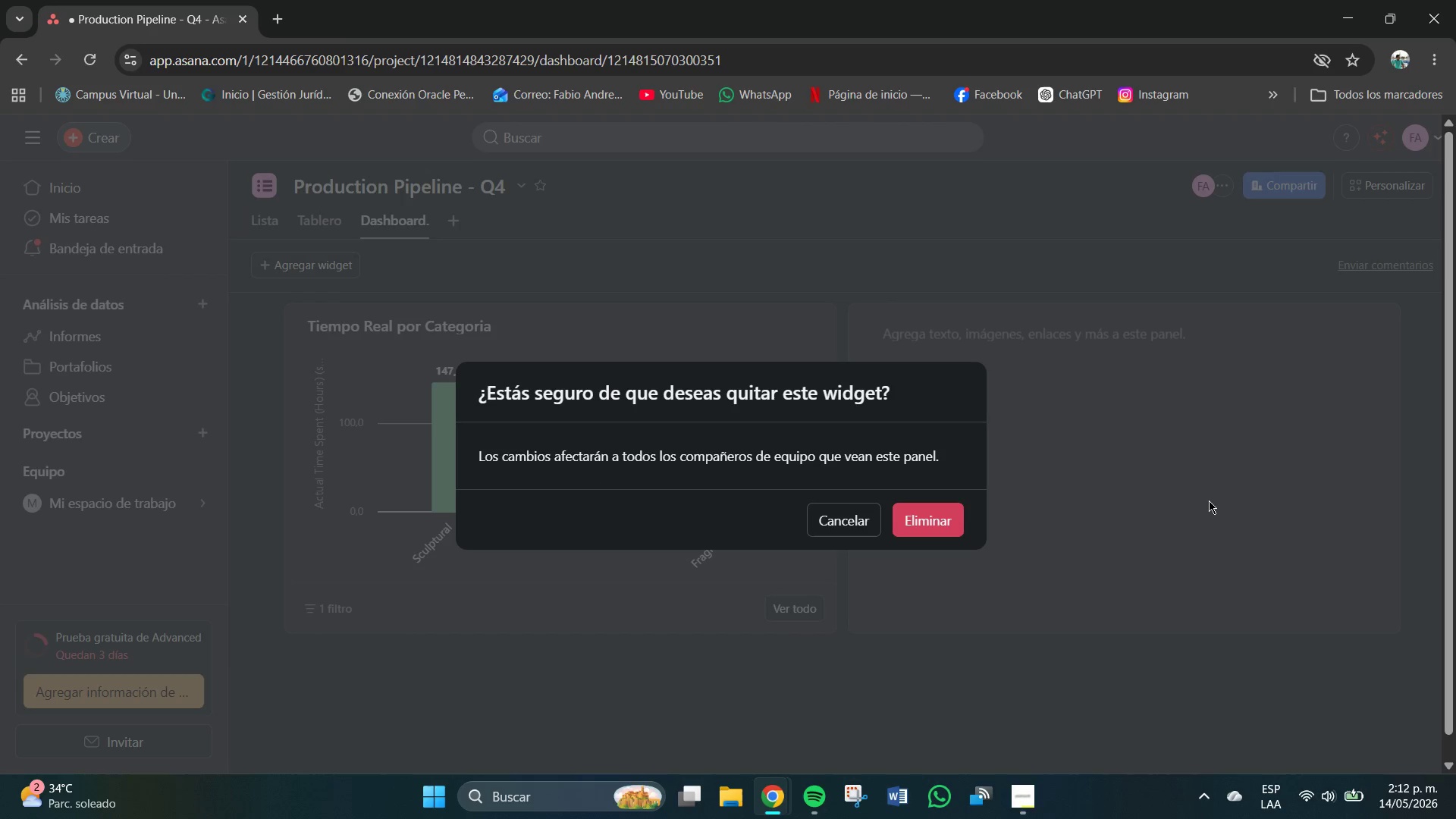 
left_click([921, 522])
 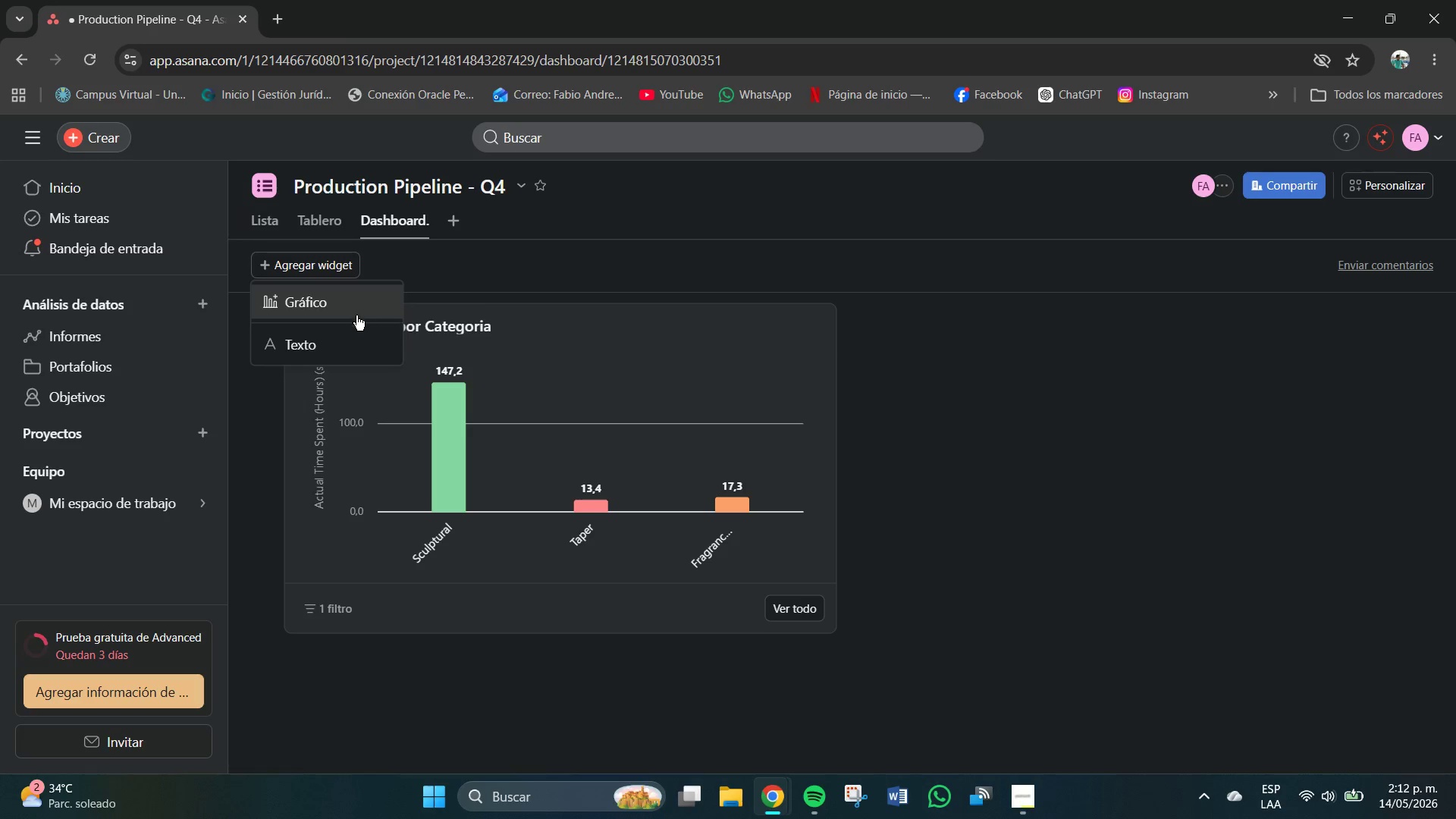 
left_click([349, 304])
 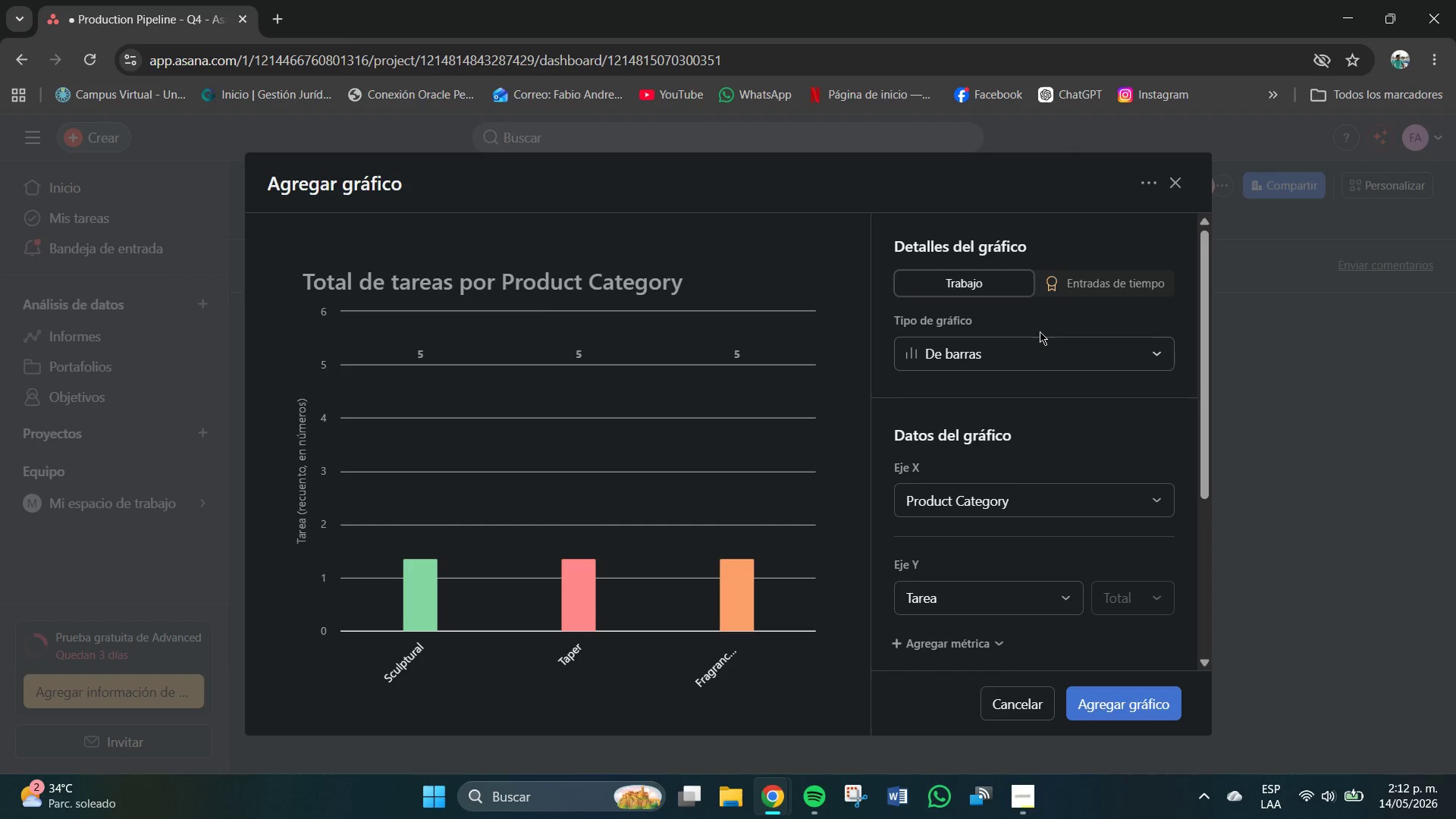 
left_click([1040, 357])
 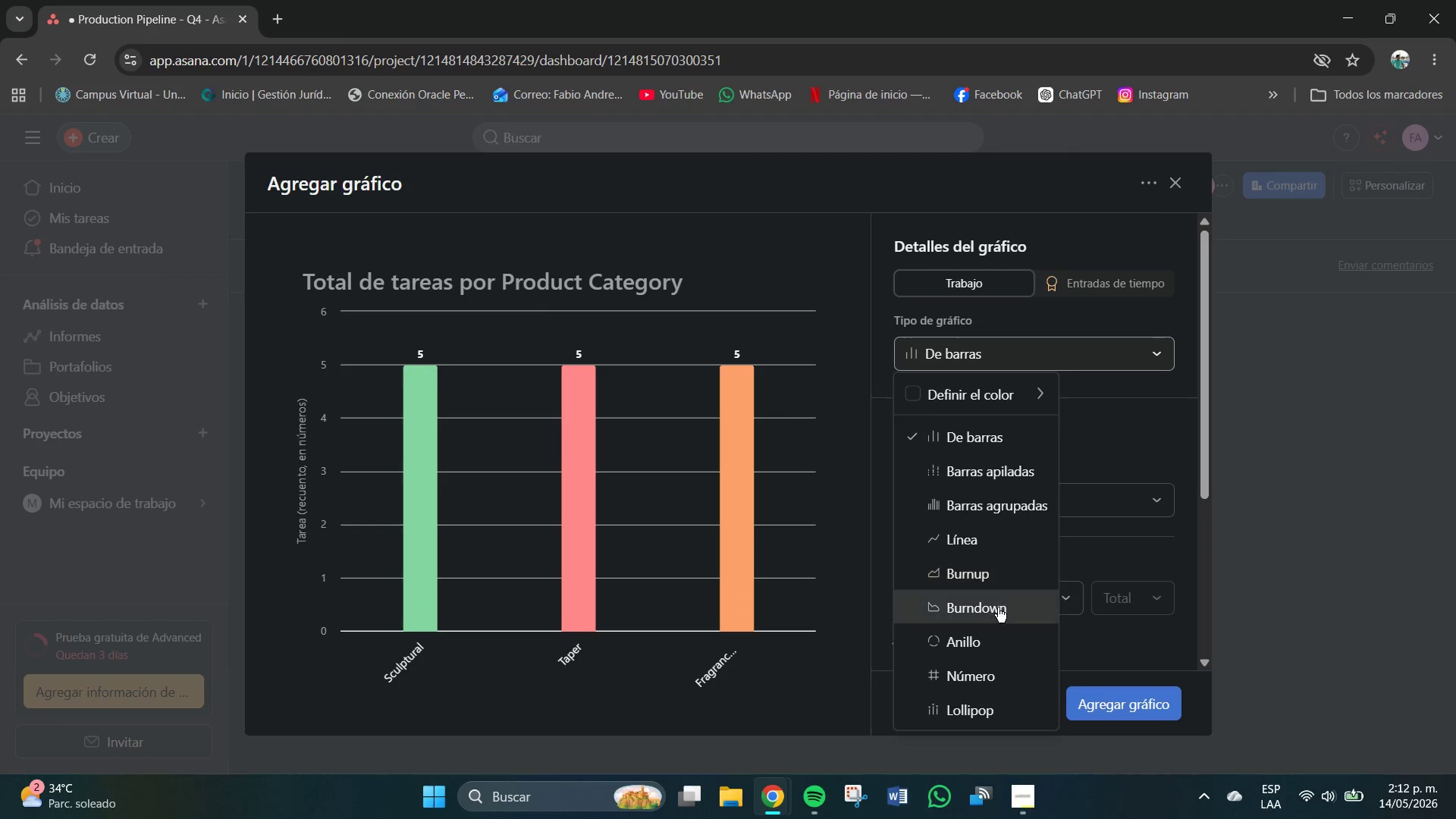 
left_click([1004, 670])
 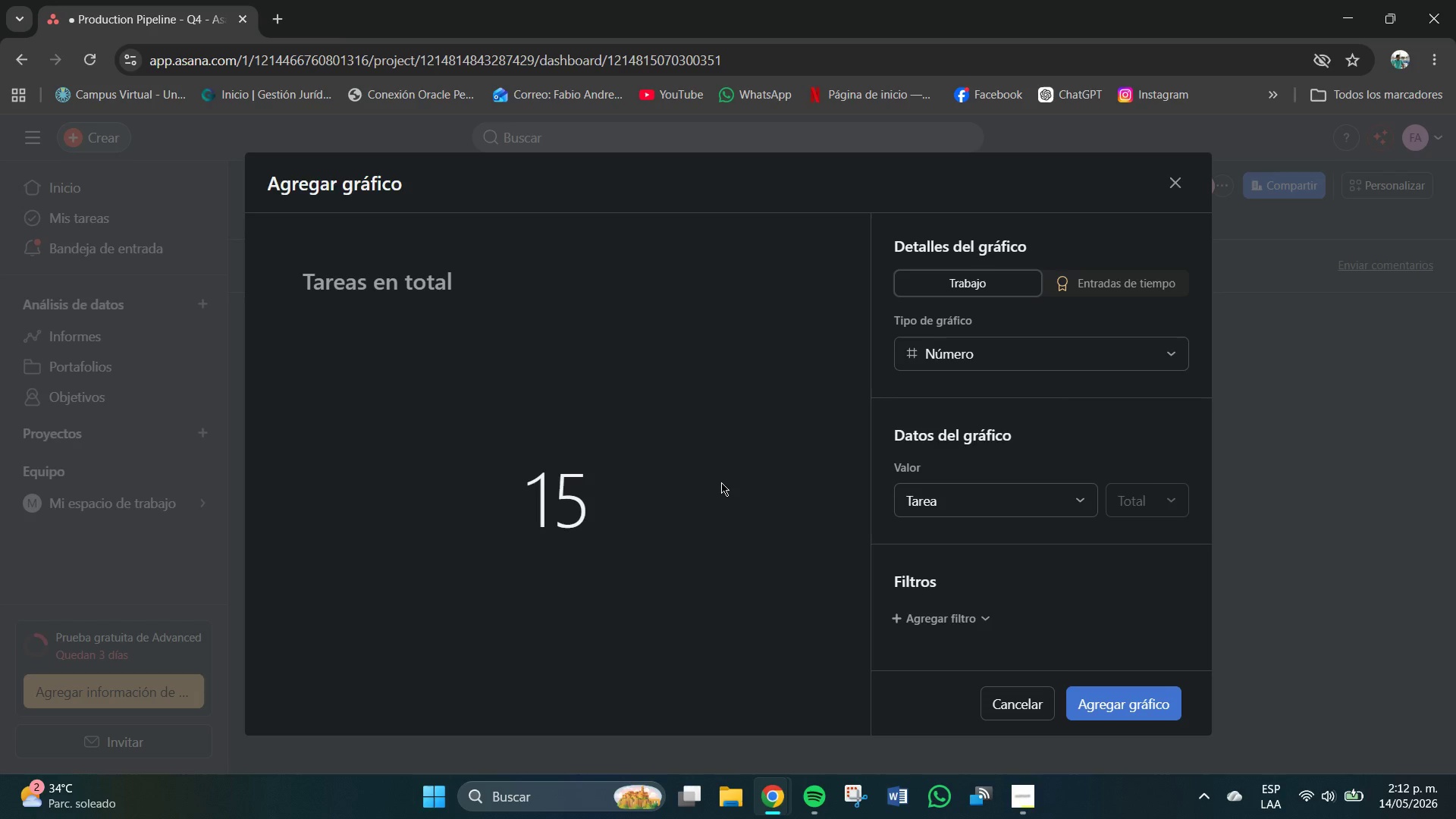 
wait(6.16)
 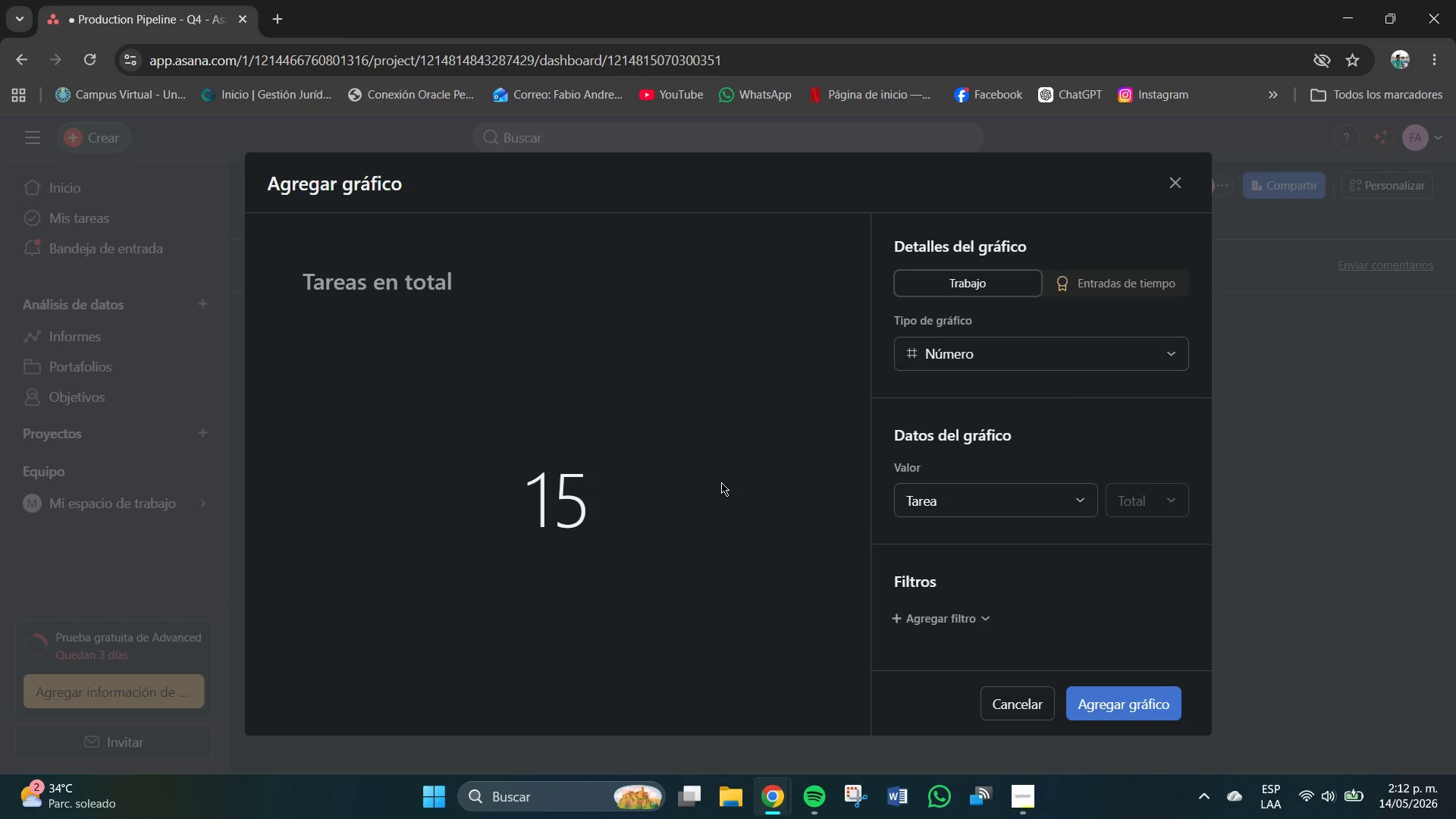 
left_click([419, 285])
 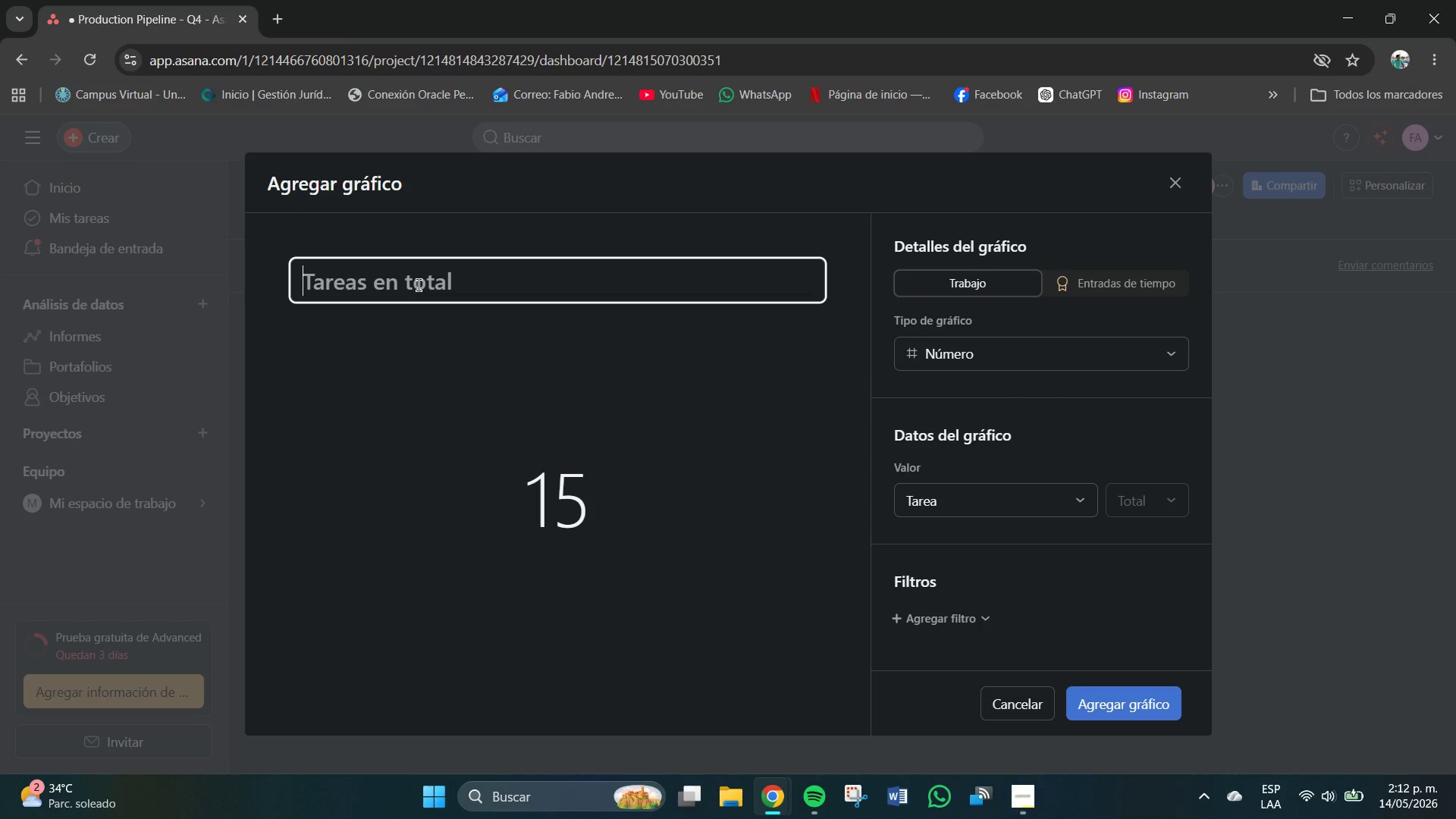 
type(t)
key(Backspace)
type(Total Esfuerxo)
key(Backspace)
key(Backspace)
type(zo)
 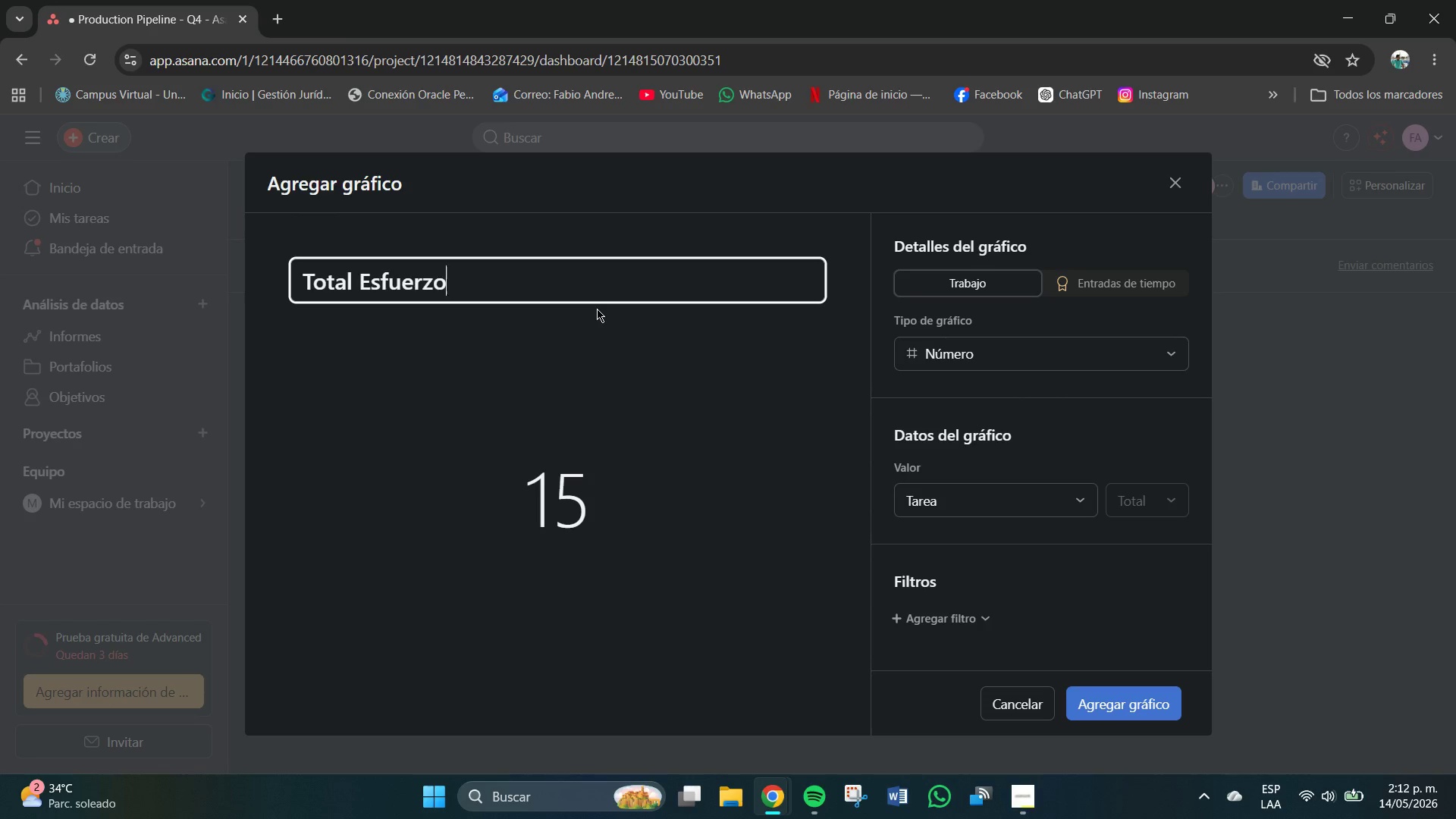 
type( Estimado *Incompketas)
key(Backspace)
key(Backspace)
key(Backspace)
key(Backspace)
key(Backspace)
type(letas()
 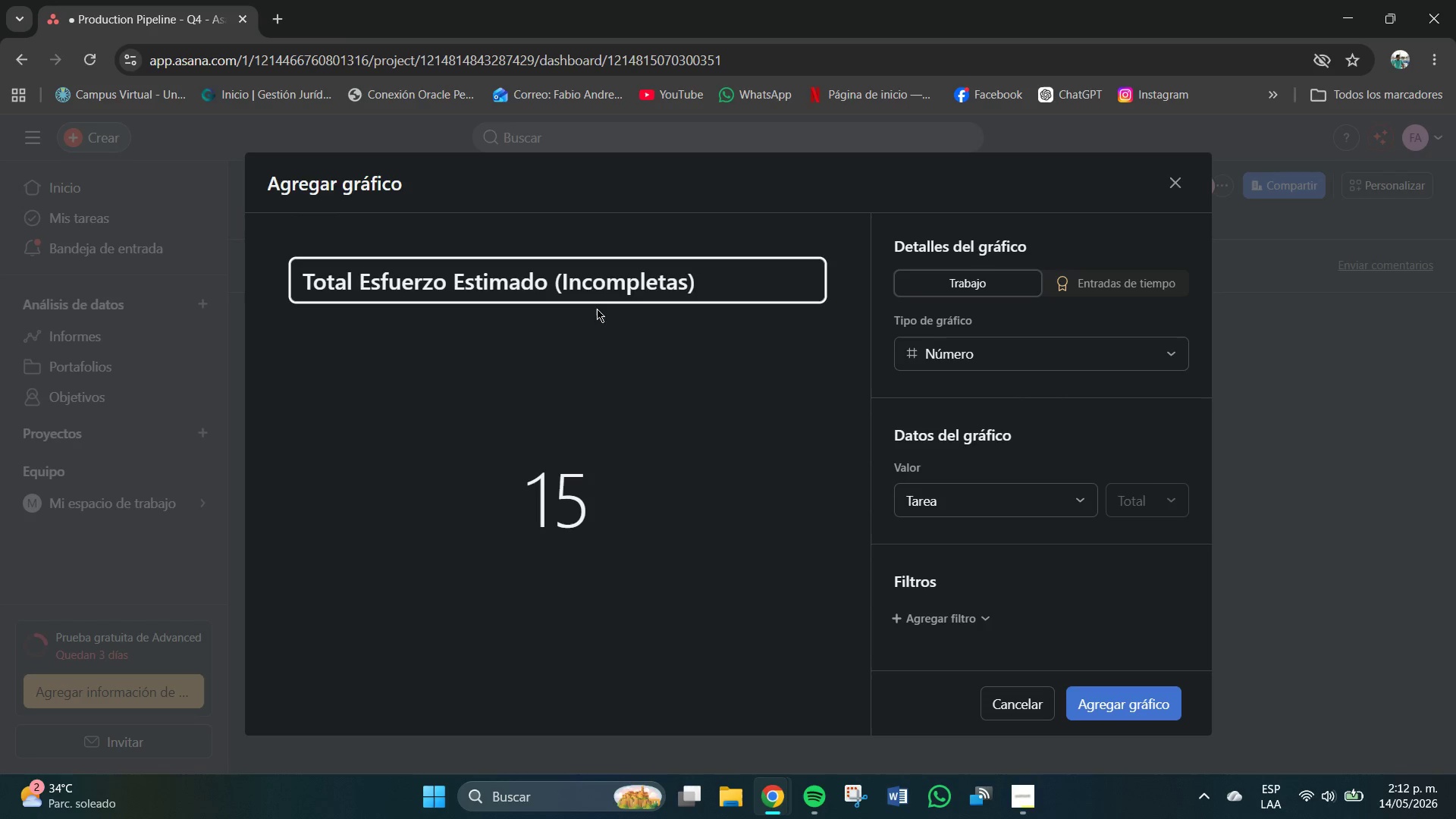 
wait(41.61)
 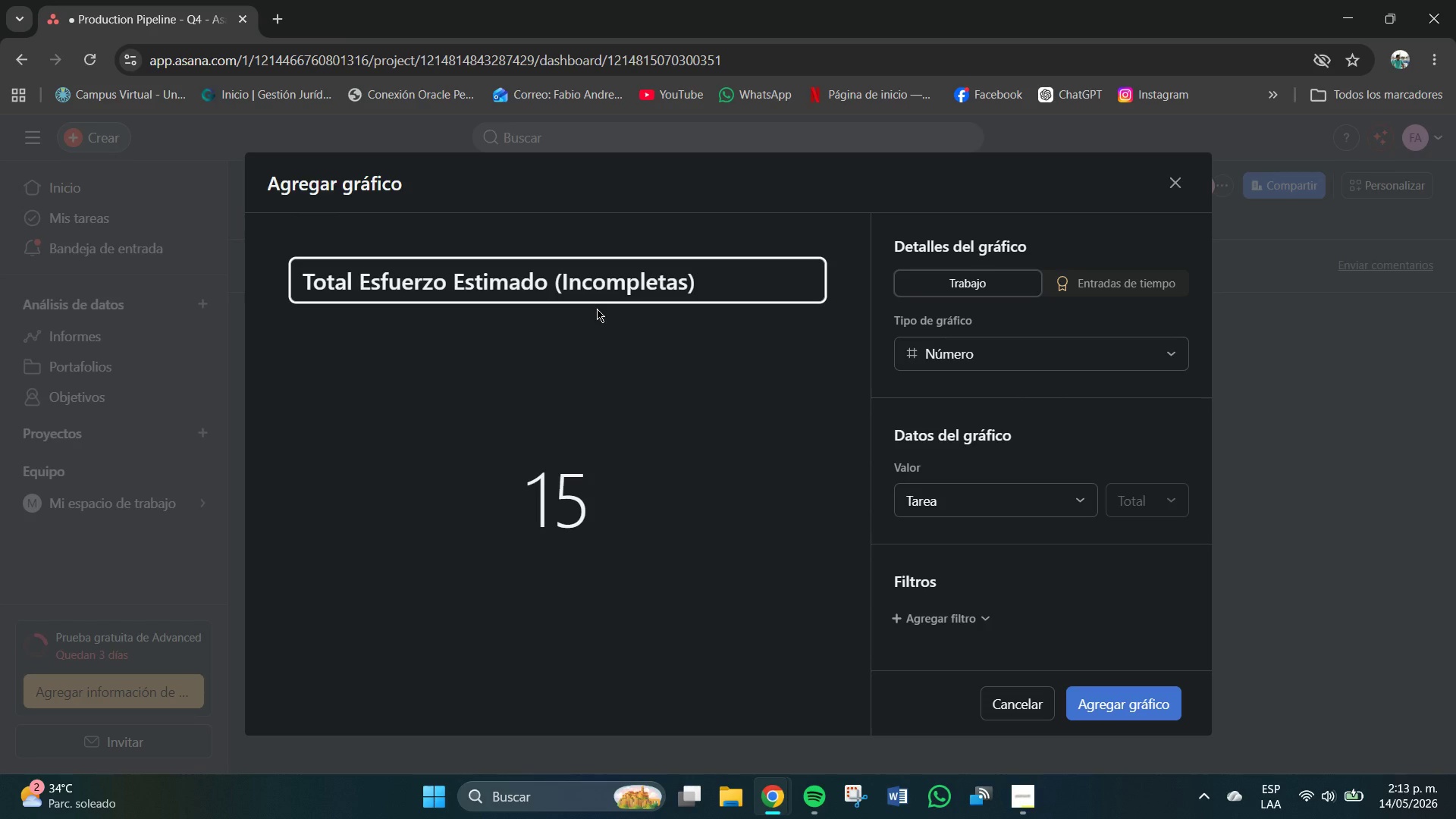 
left_click([1041, 495])
 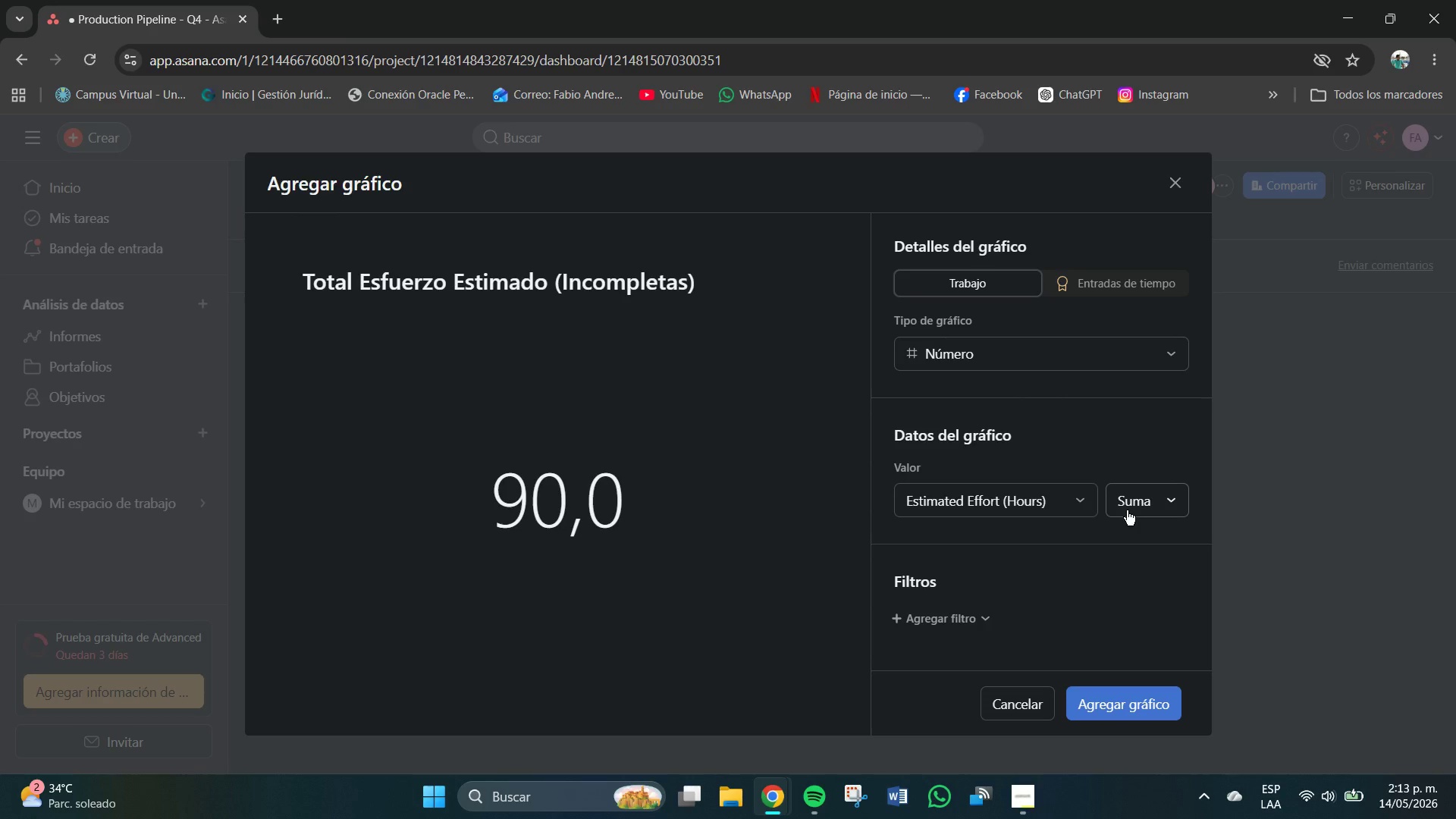 
wait(19.77)
 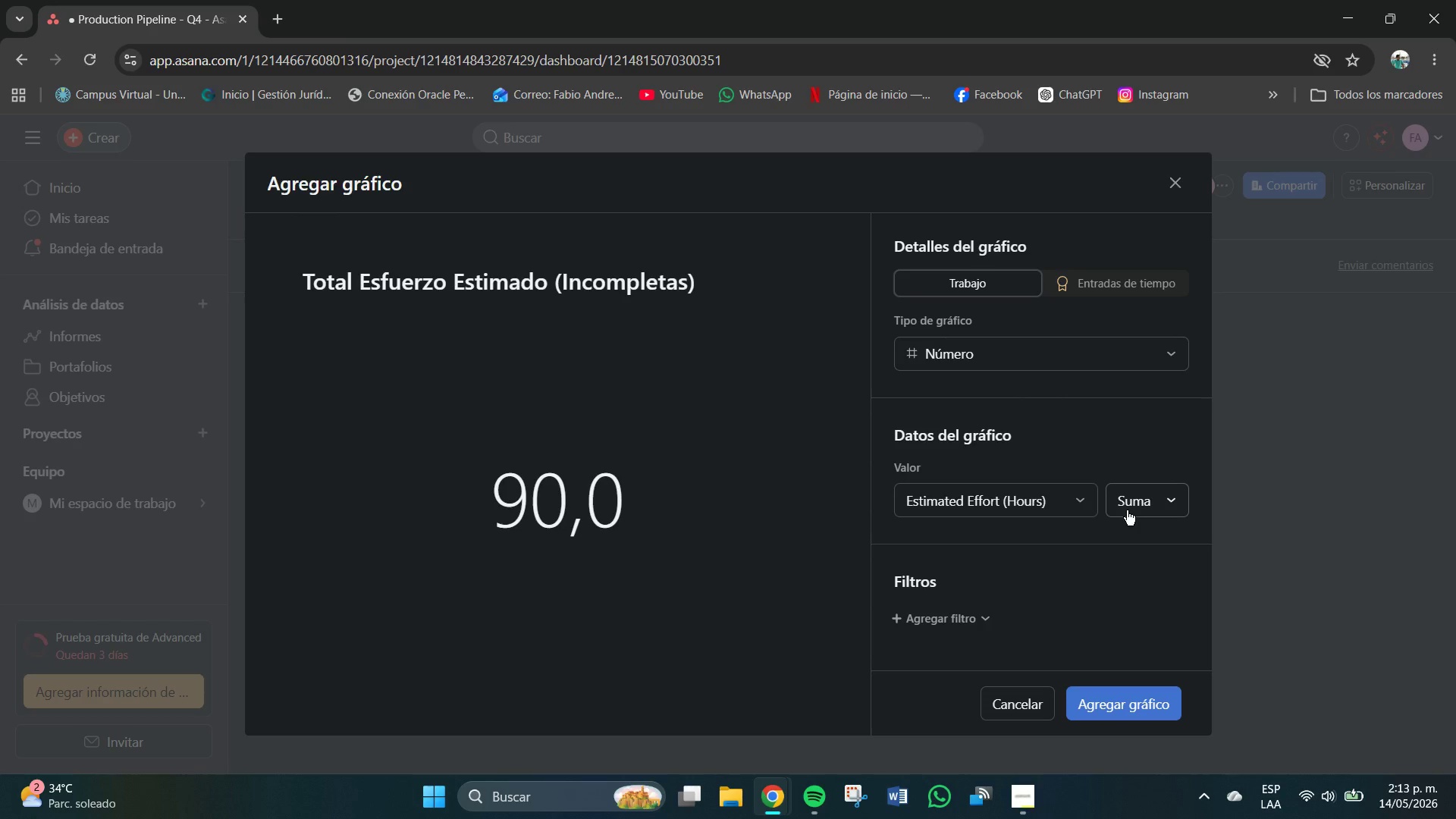 
scroll: coordinate [946, 617], scroll_direction: down, amount: 3.0
 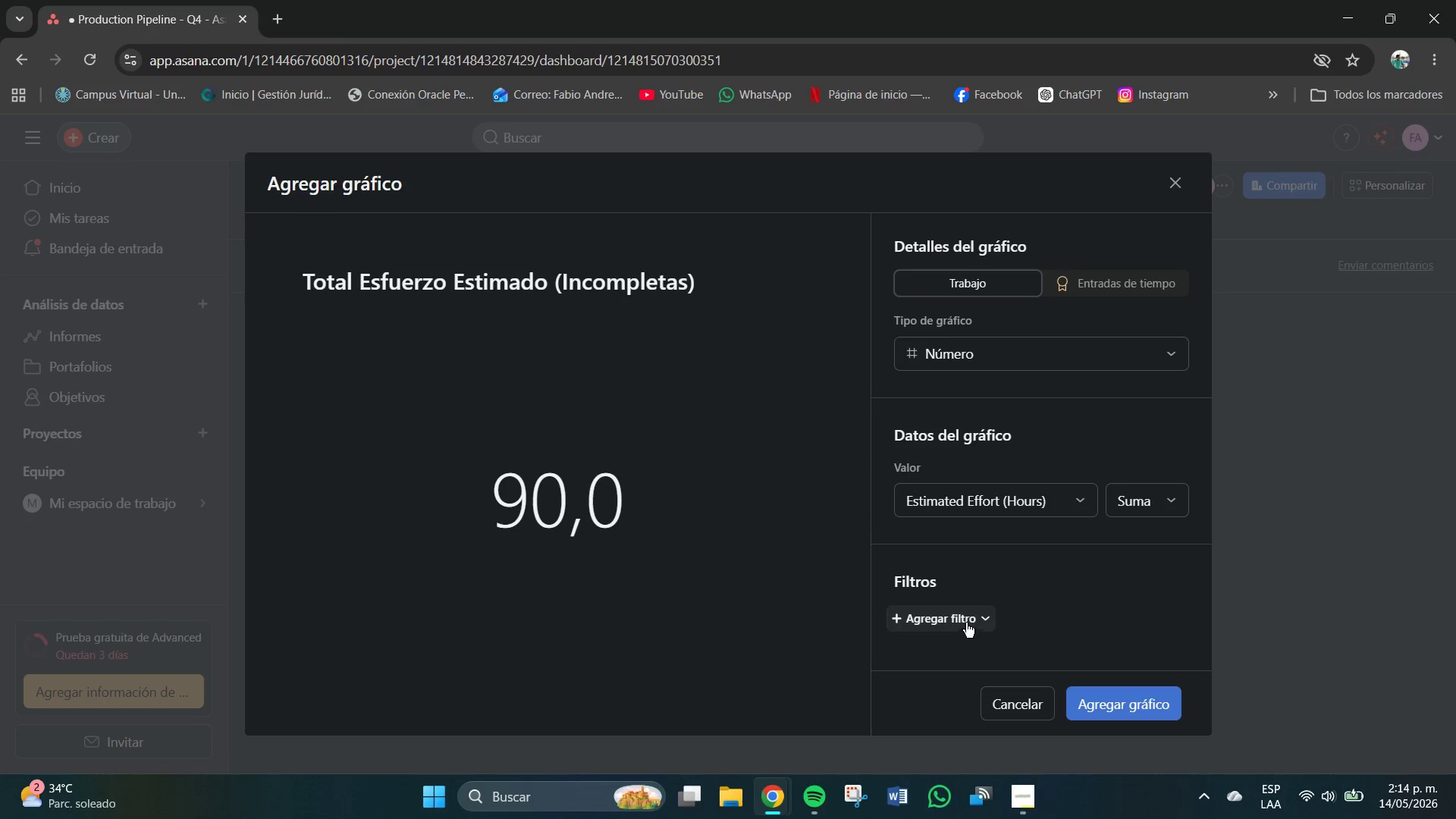 
left_click([965, 621])
 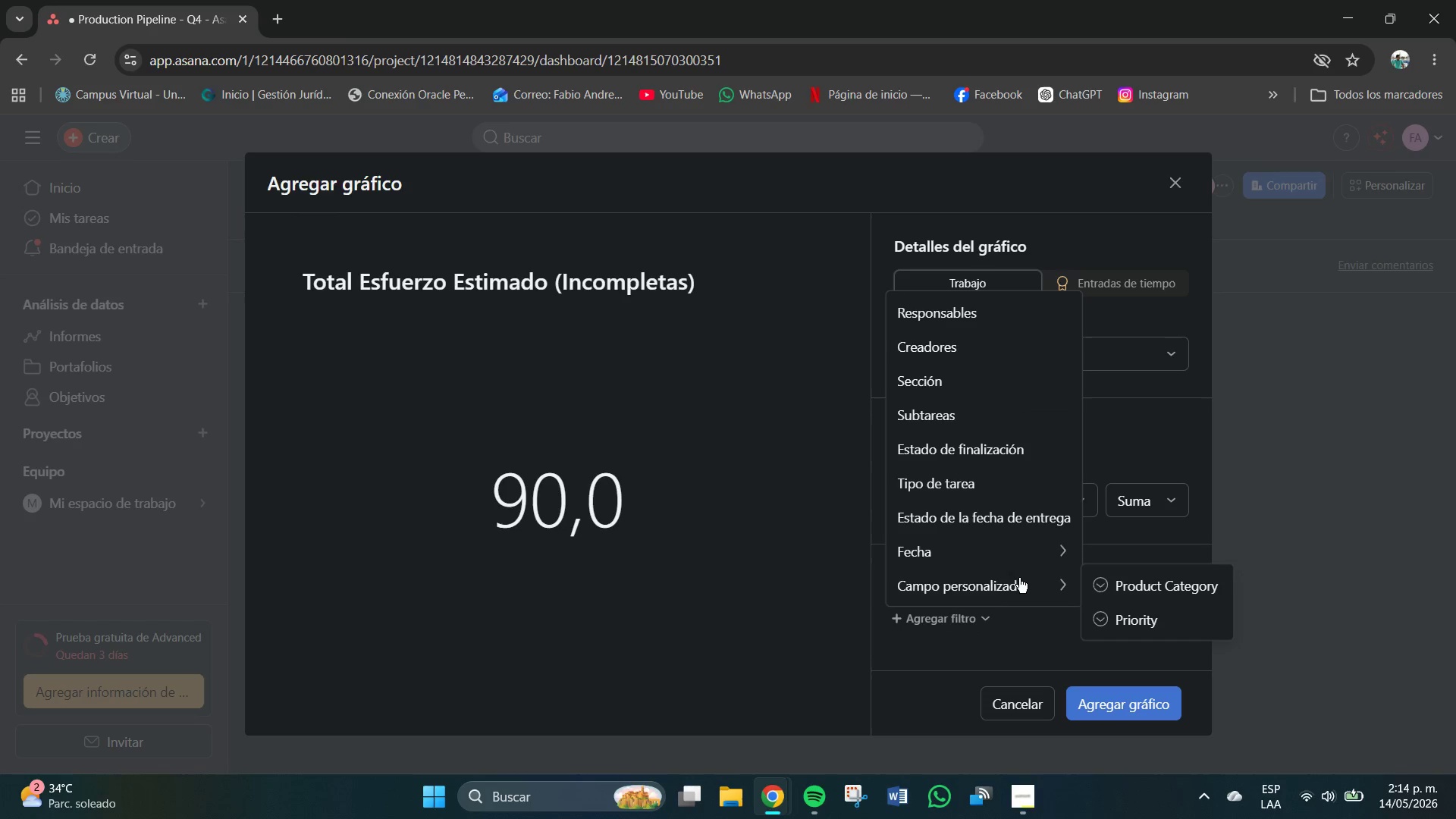 
mouse_move([1006, 576])
 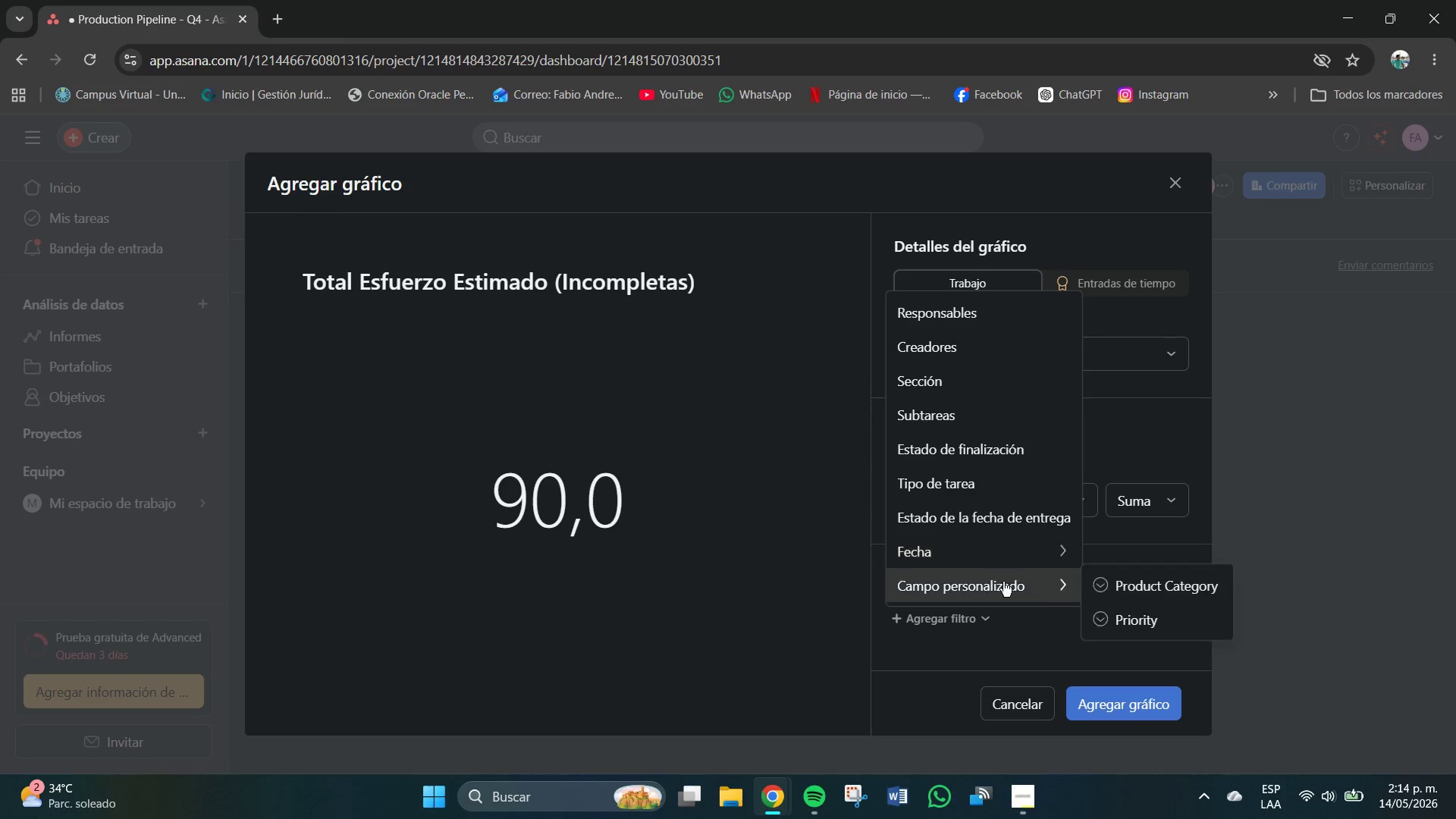 
left_click([999, 636])
 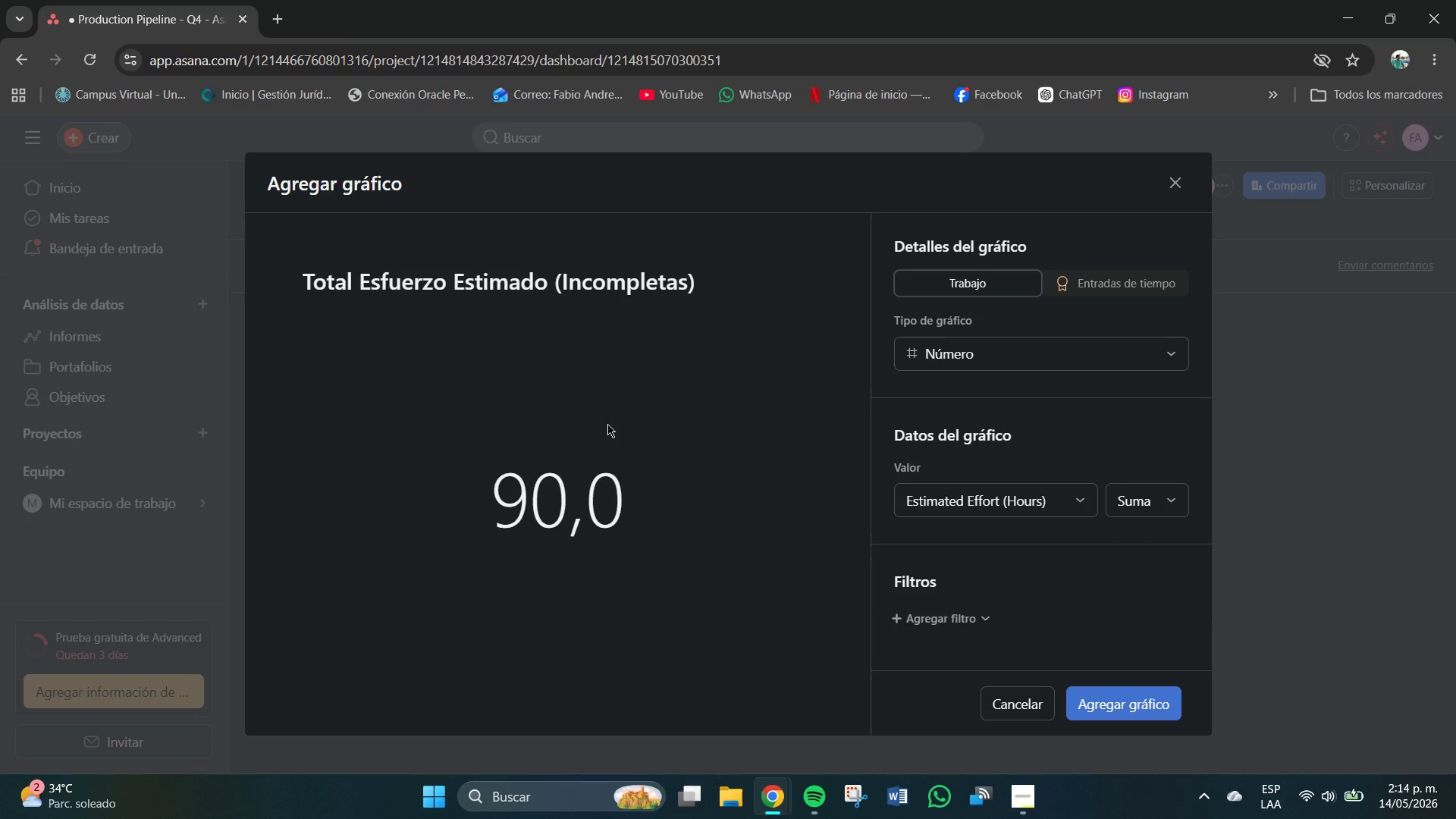 
wait(6.58)
 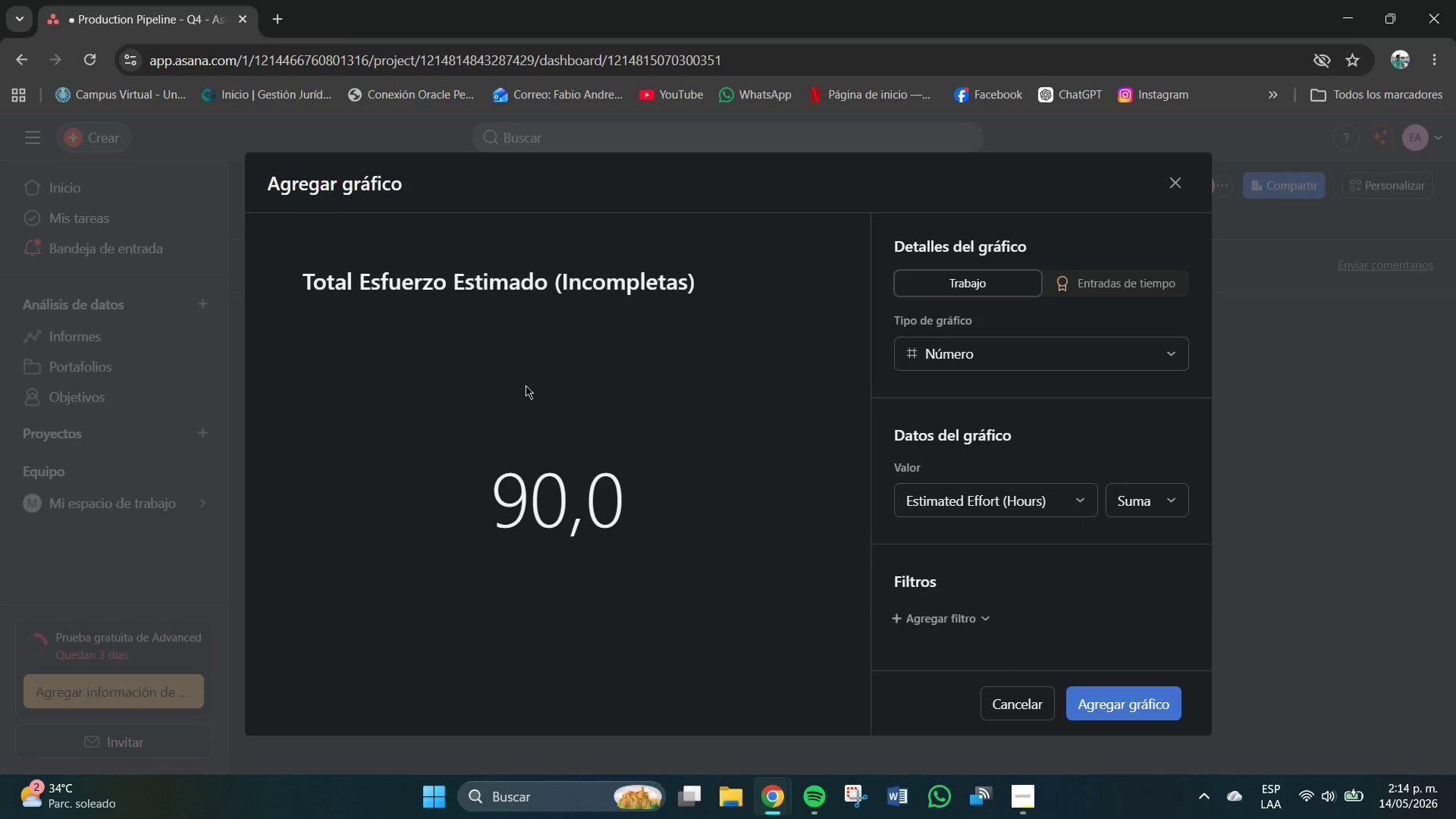 
mouse_move([583, 421])
 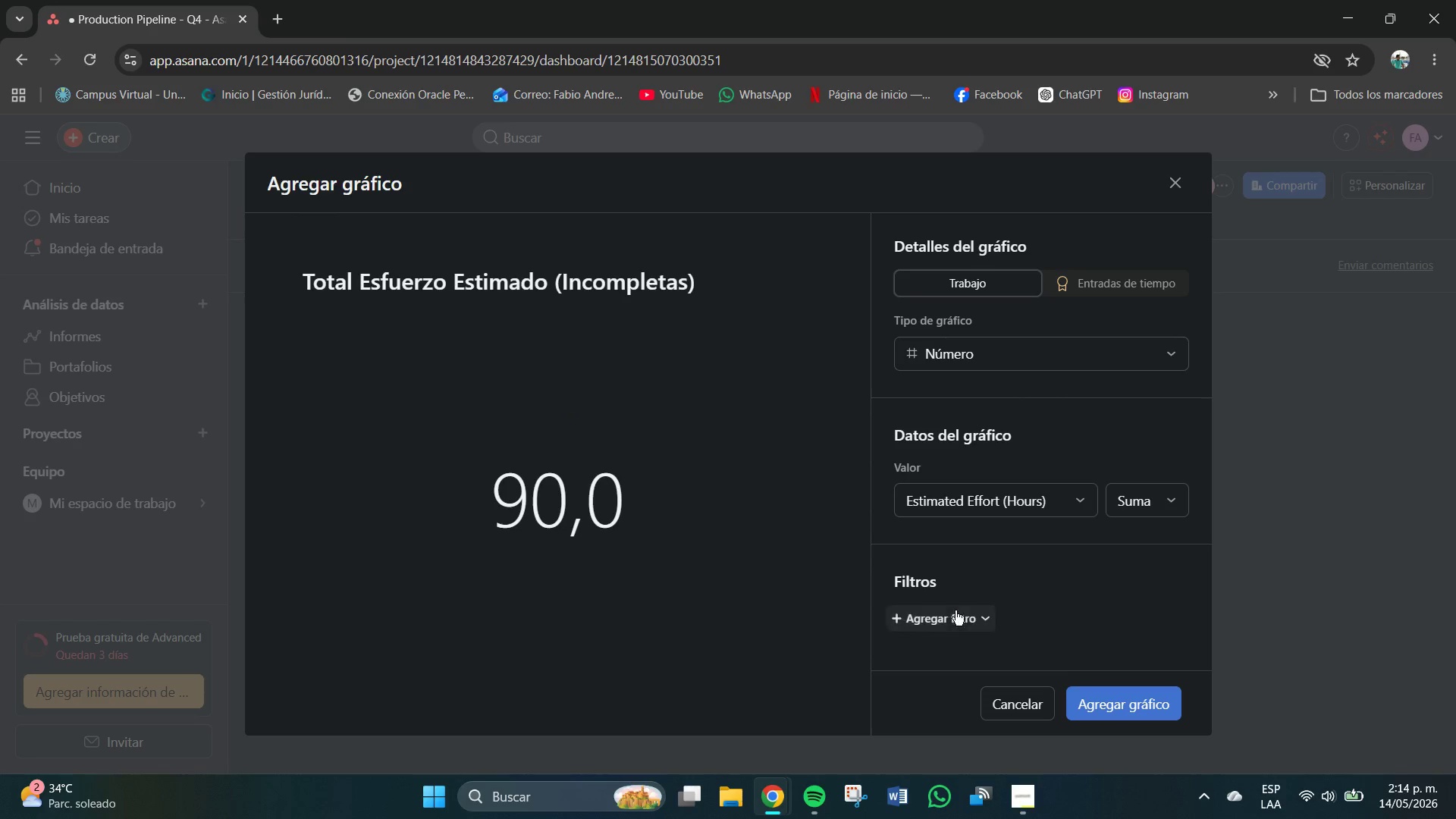 
scroll: coordinate [956, 544], scroll_direction: down, amount: 4.0
 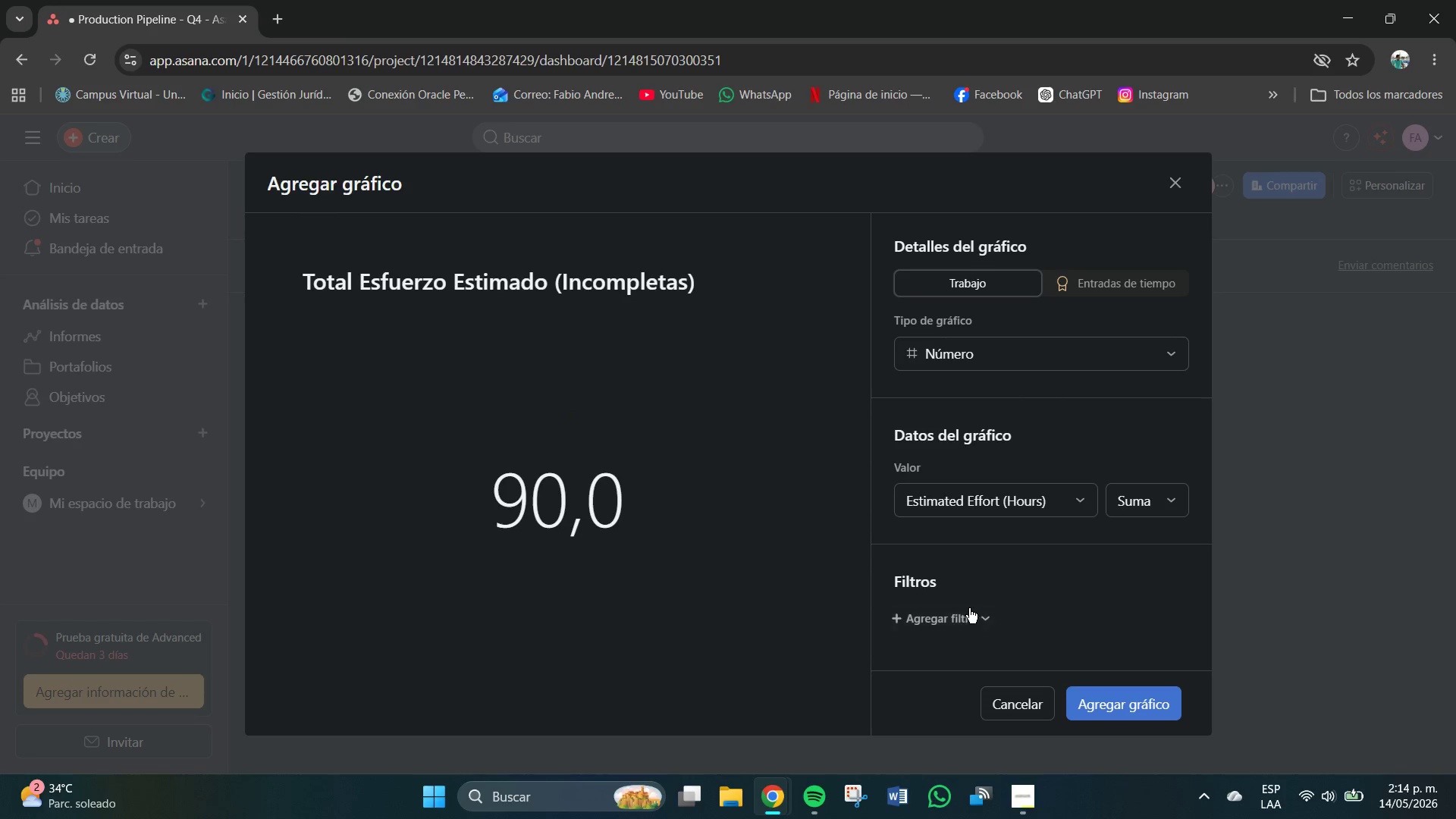 
left_click([963, 608])
 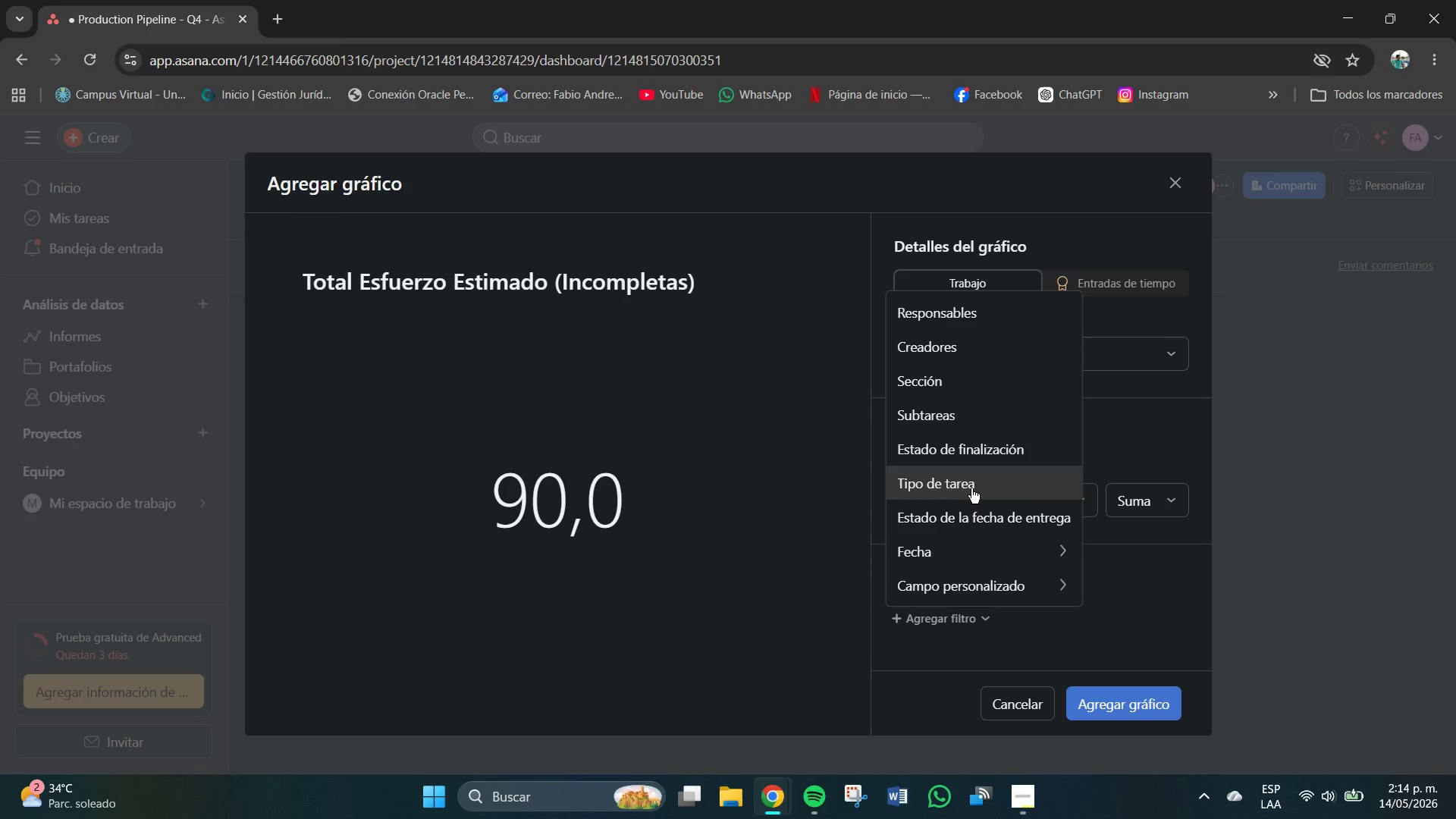 
left_click([970, 486])
 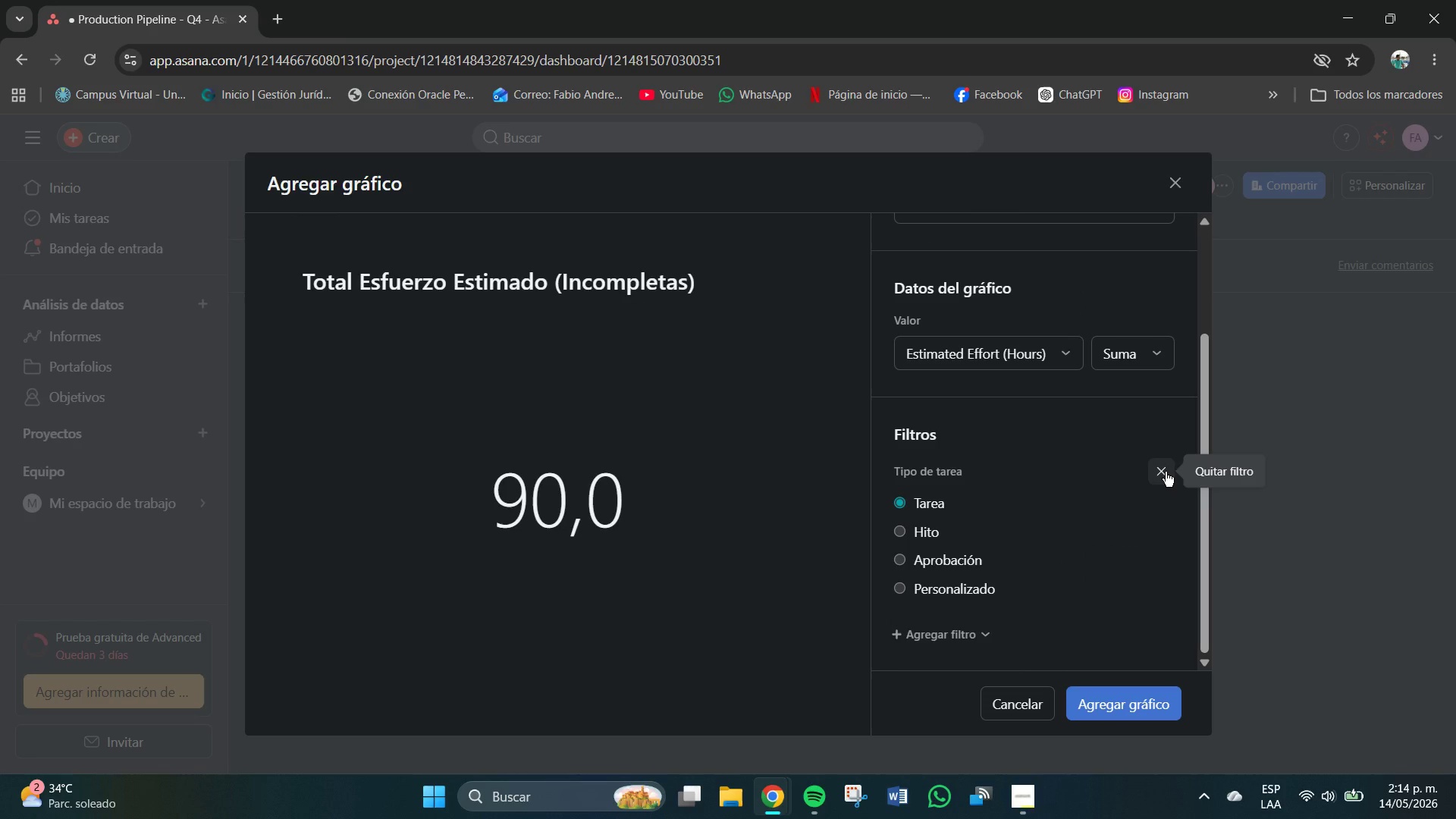 
left_click([1166, 472])
 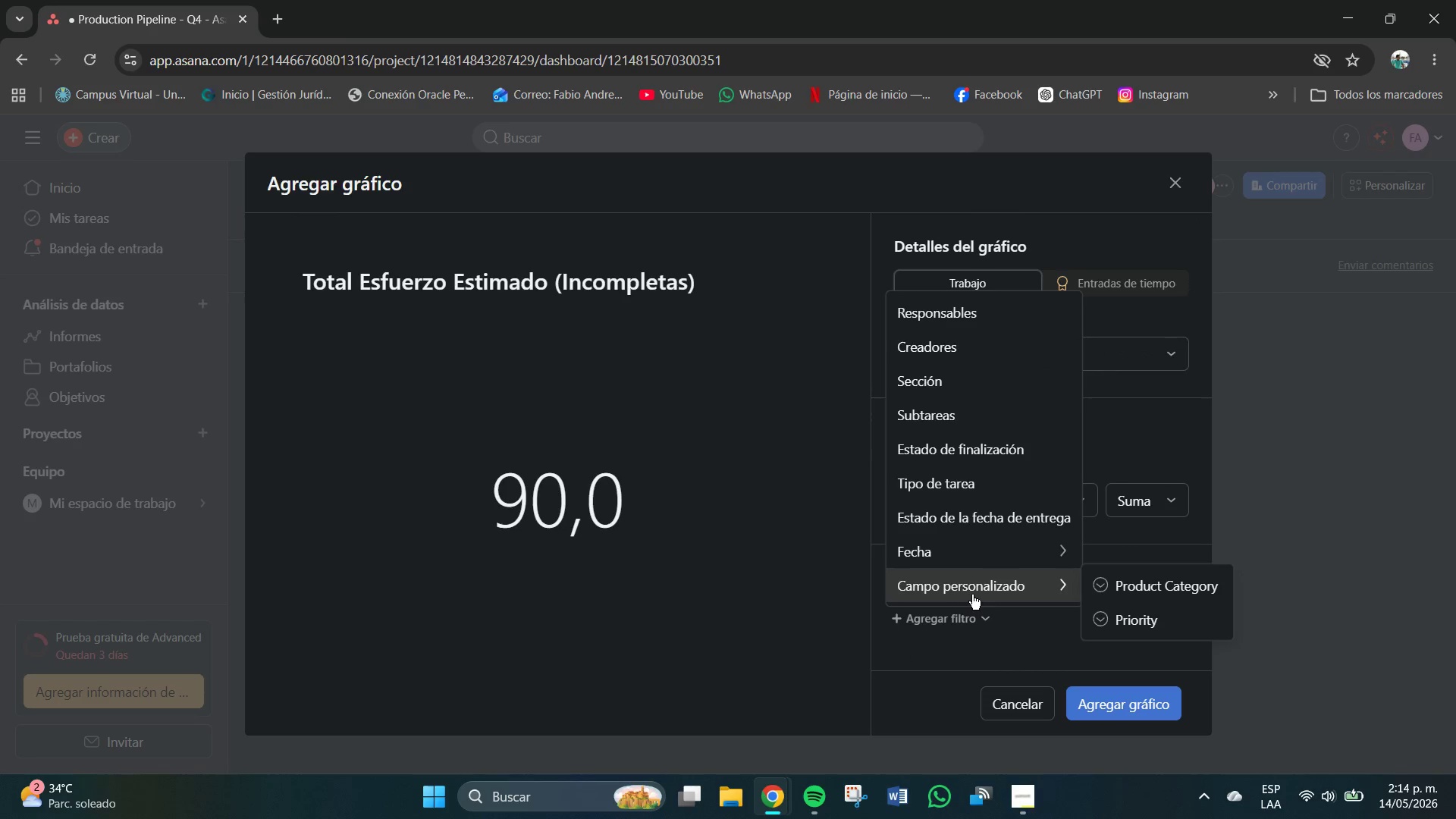 
left_click([1063, 653])
 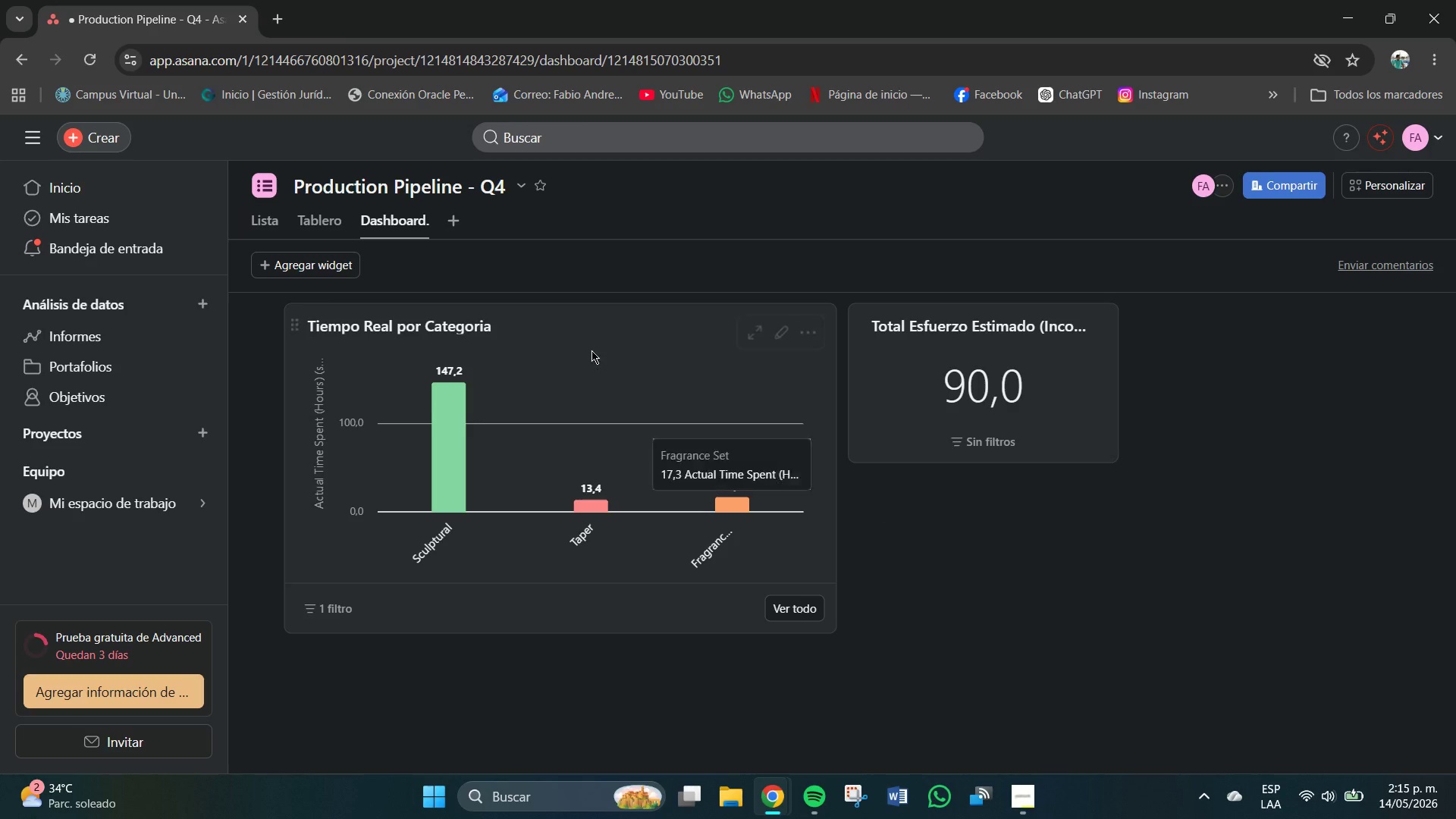 
wait(33.3)
 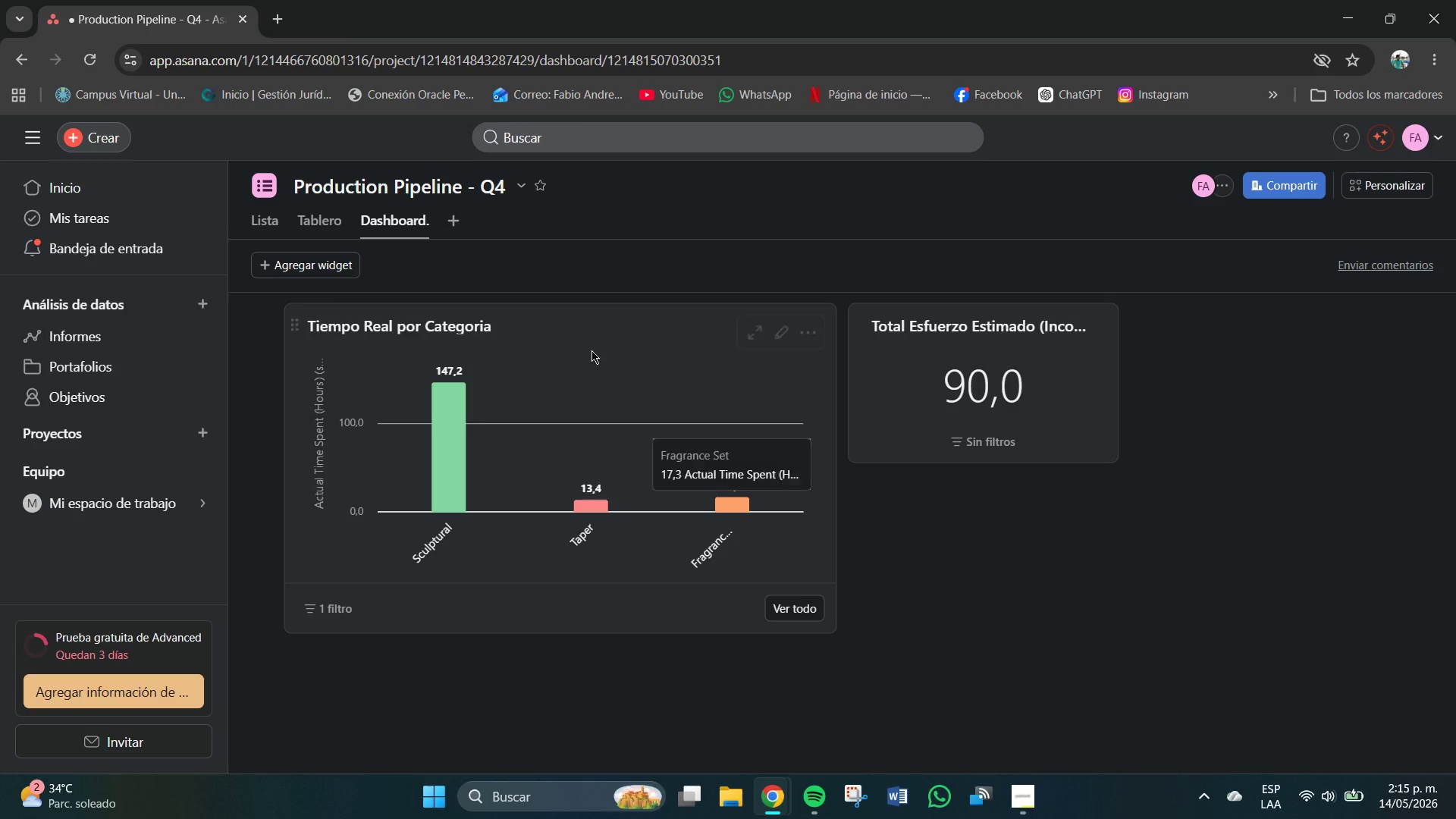 
left_click([318, 259])
 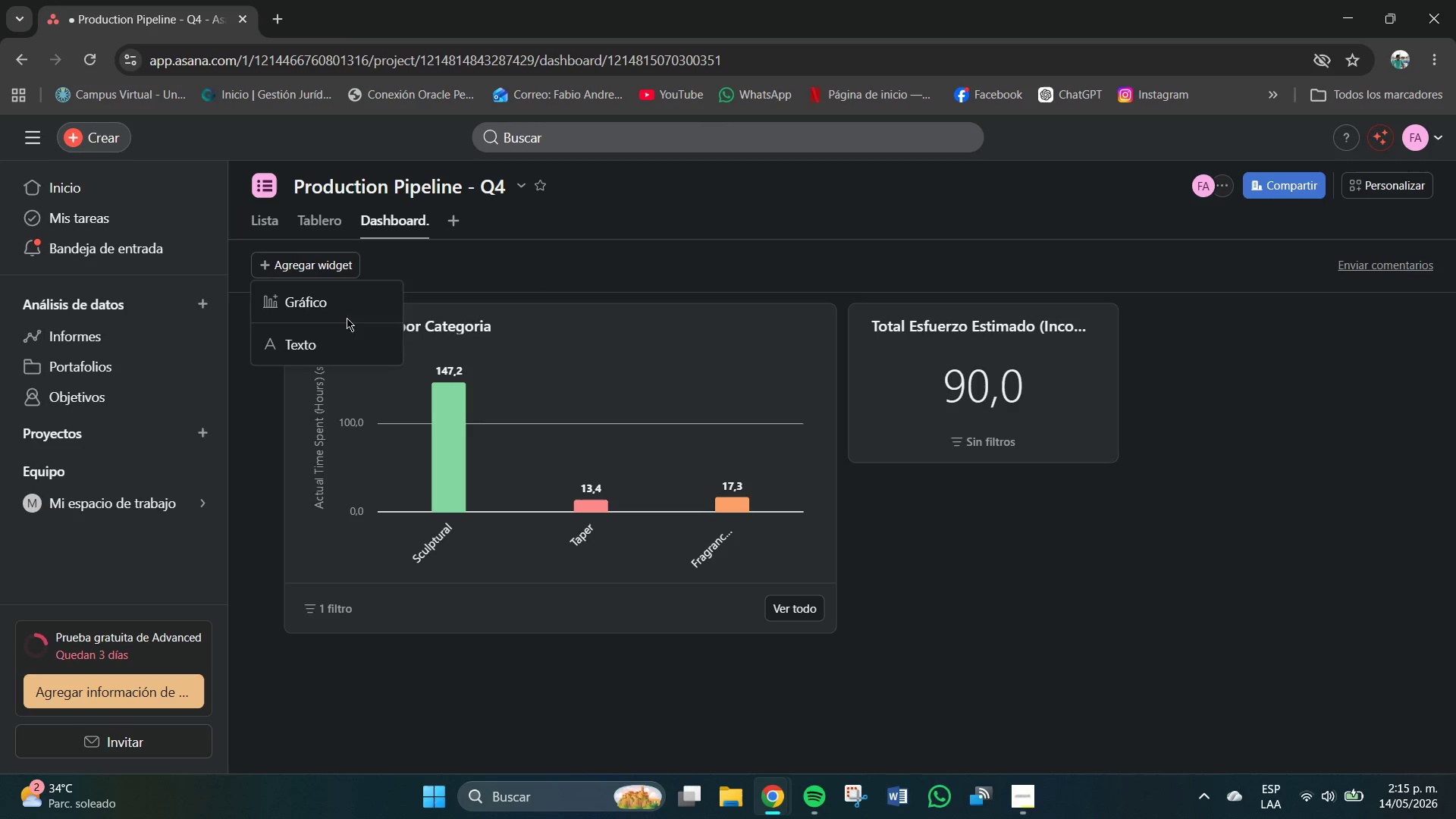 
left_click([334, 301])
 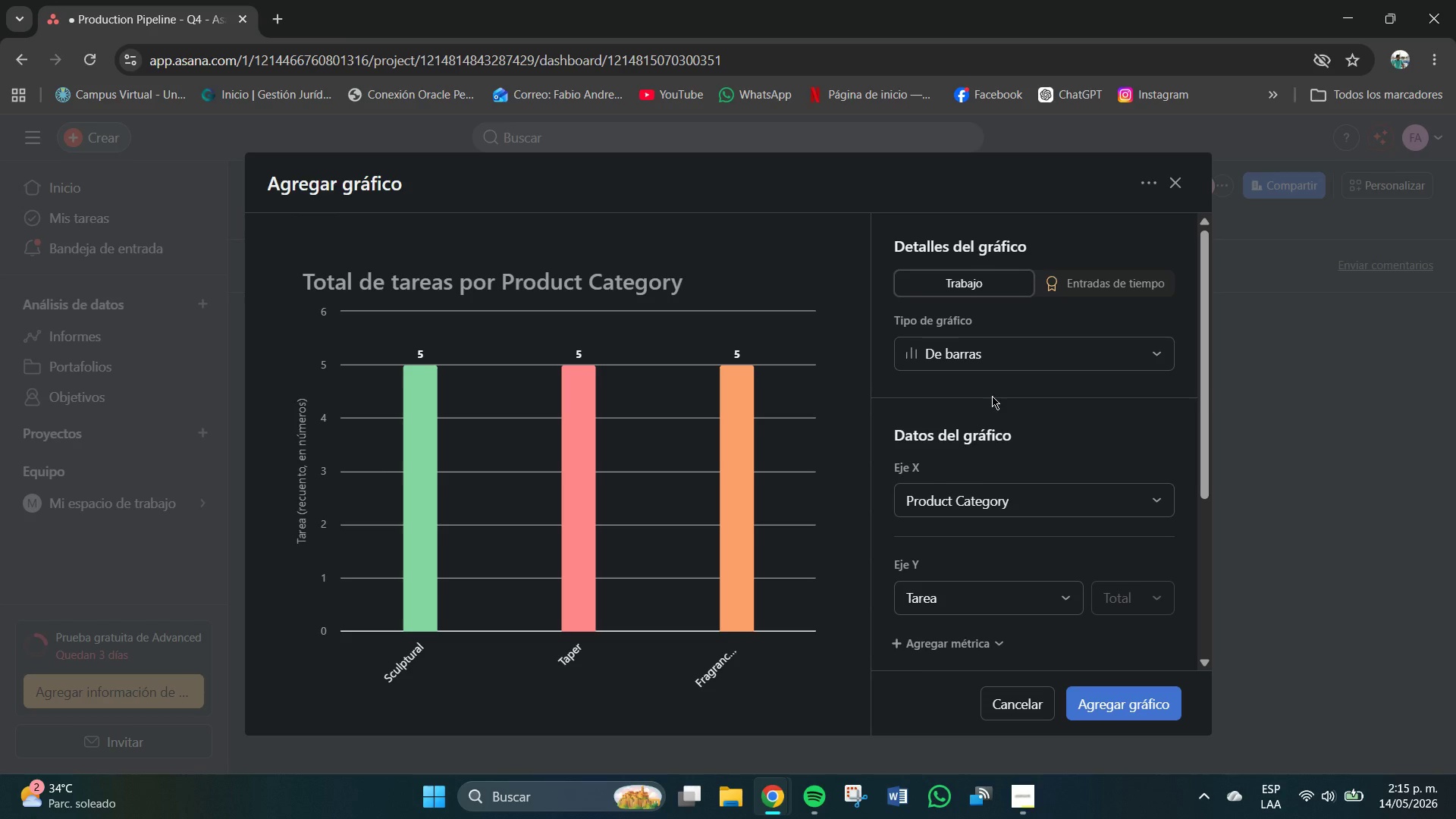 
wait(10.25)
 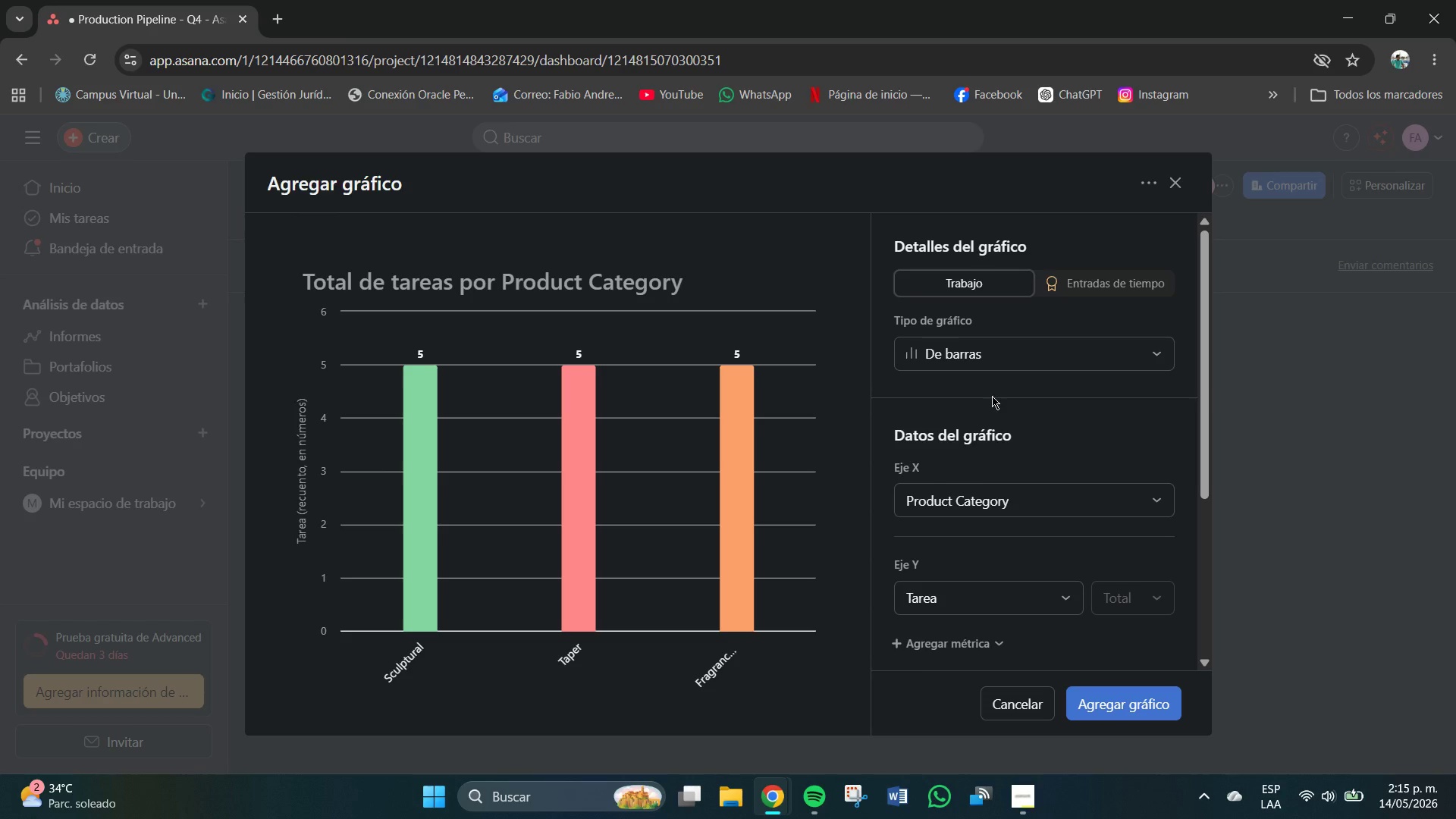 
left_click([438, 298])
 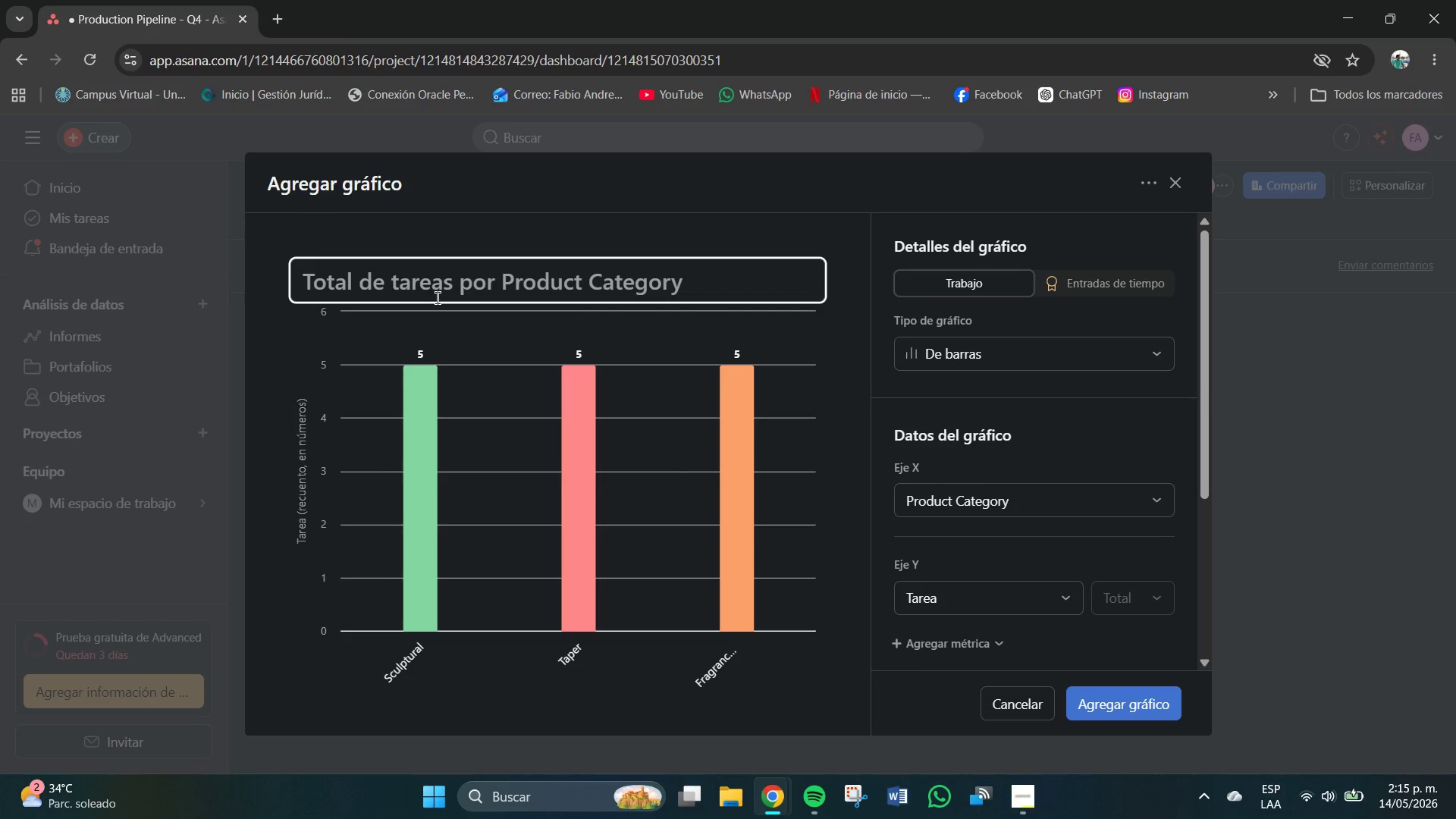 
type(Estimado Vs)
key(Backspace)
key(Backspace)
type(vs Tiempro)
key(Backspace)
key(Backspace)
type(o r)
key(Backspace)
type(Real por Tareas)
key(Backspace)
 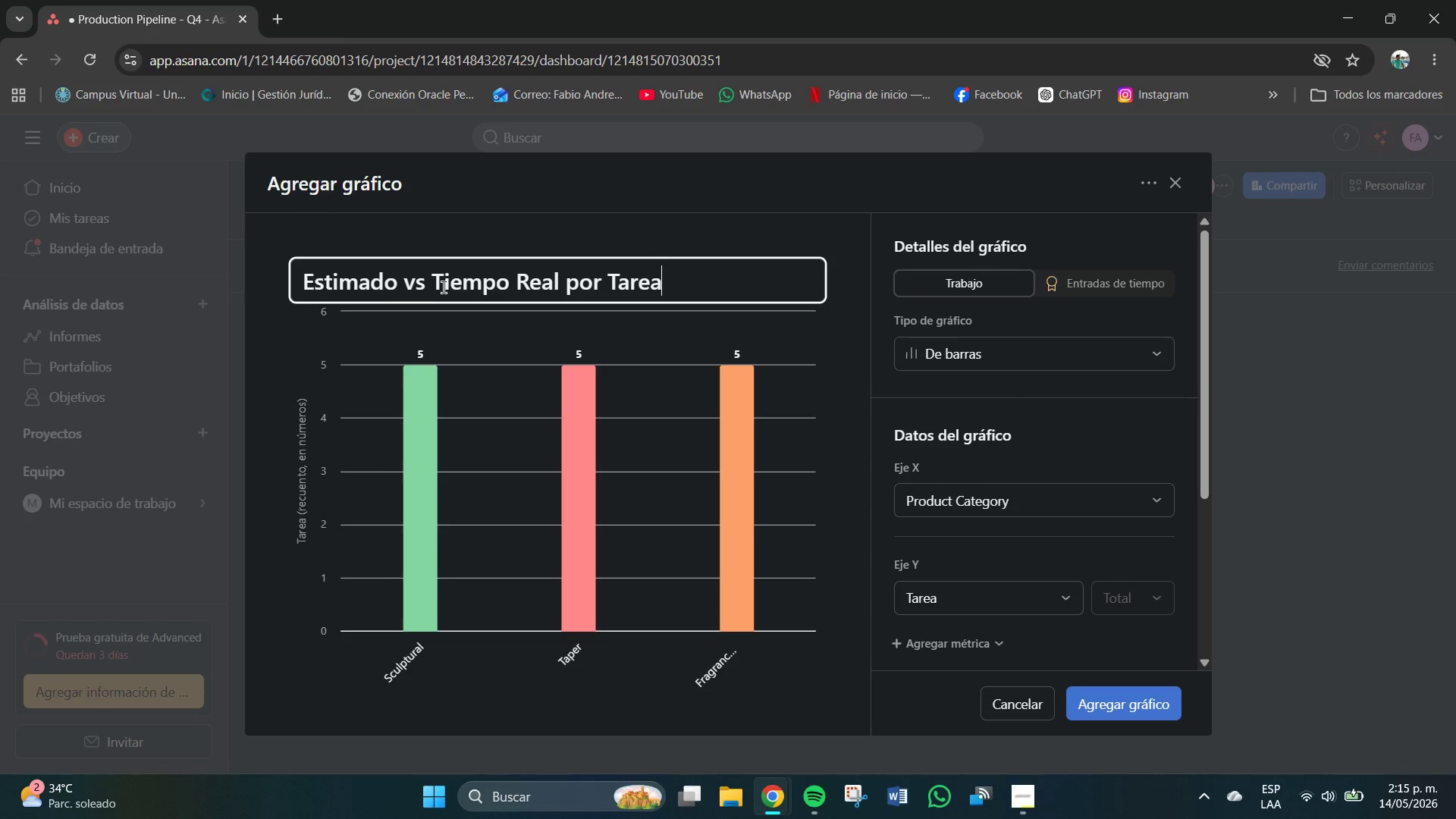 
wait(17.5)
 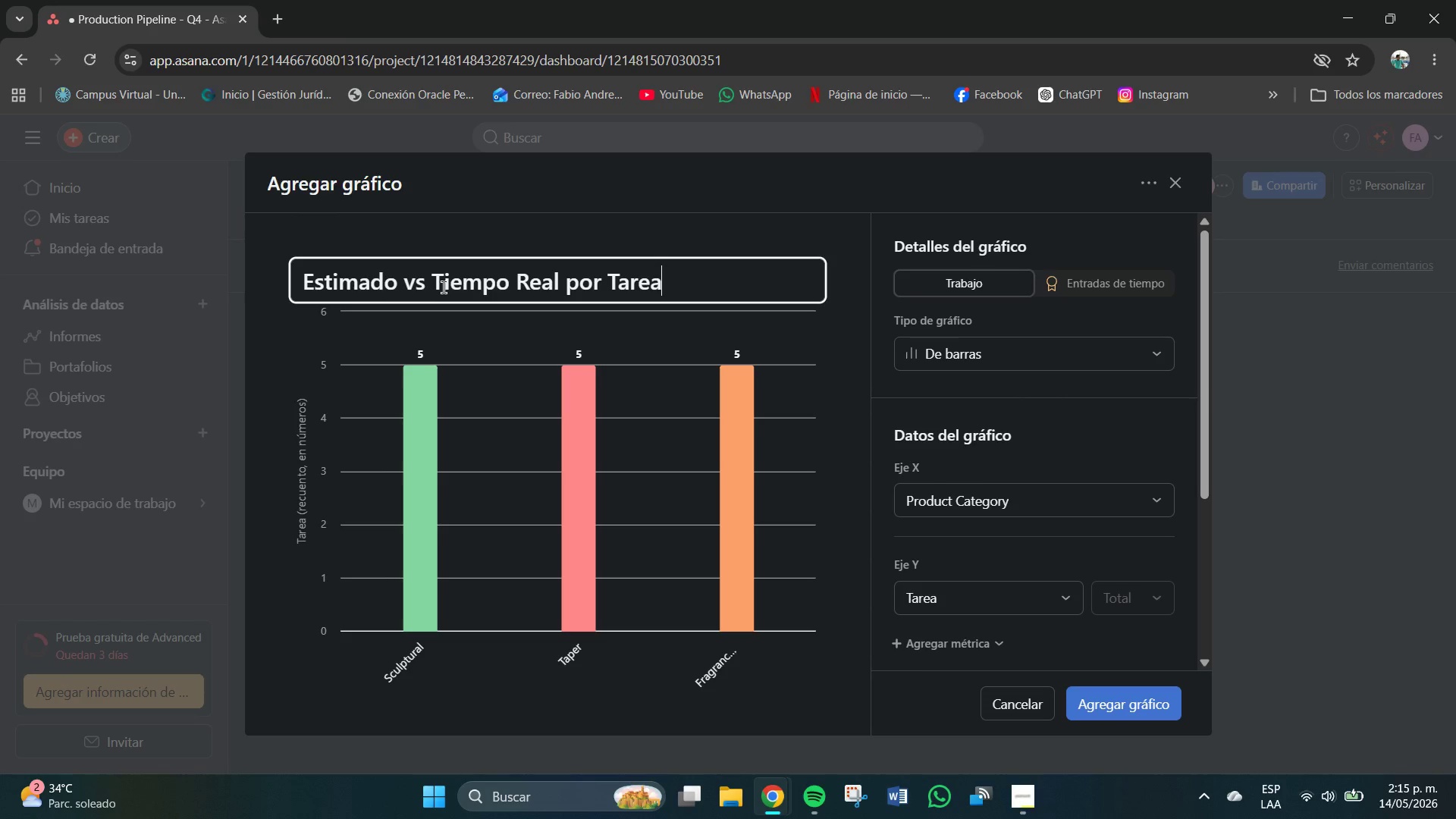 
left_click([956, 342])
 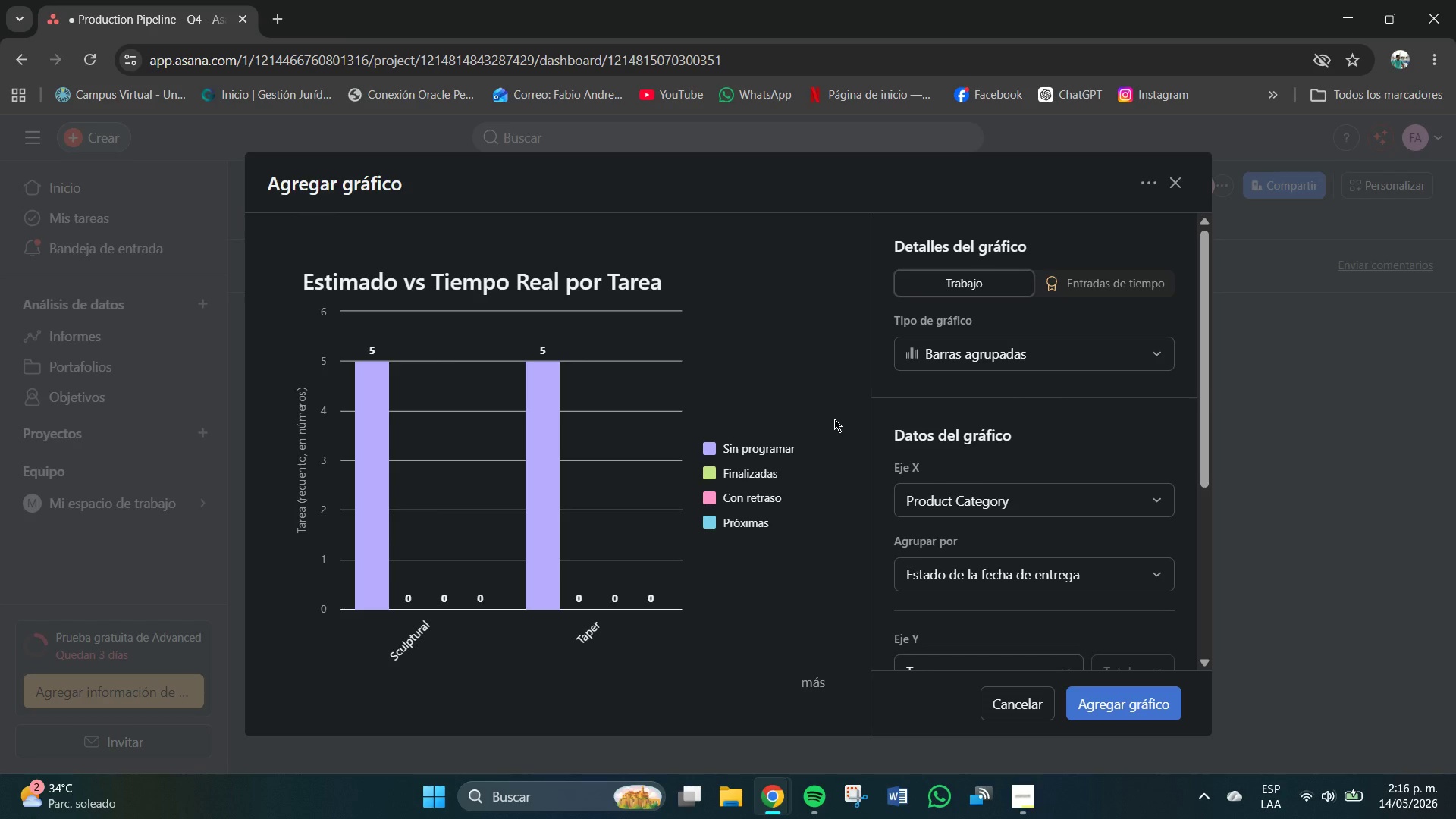 
wait(14.86)
 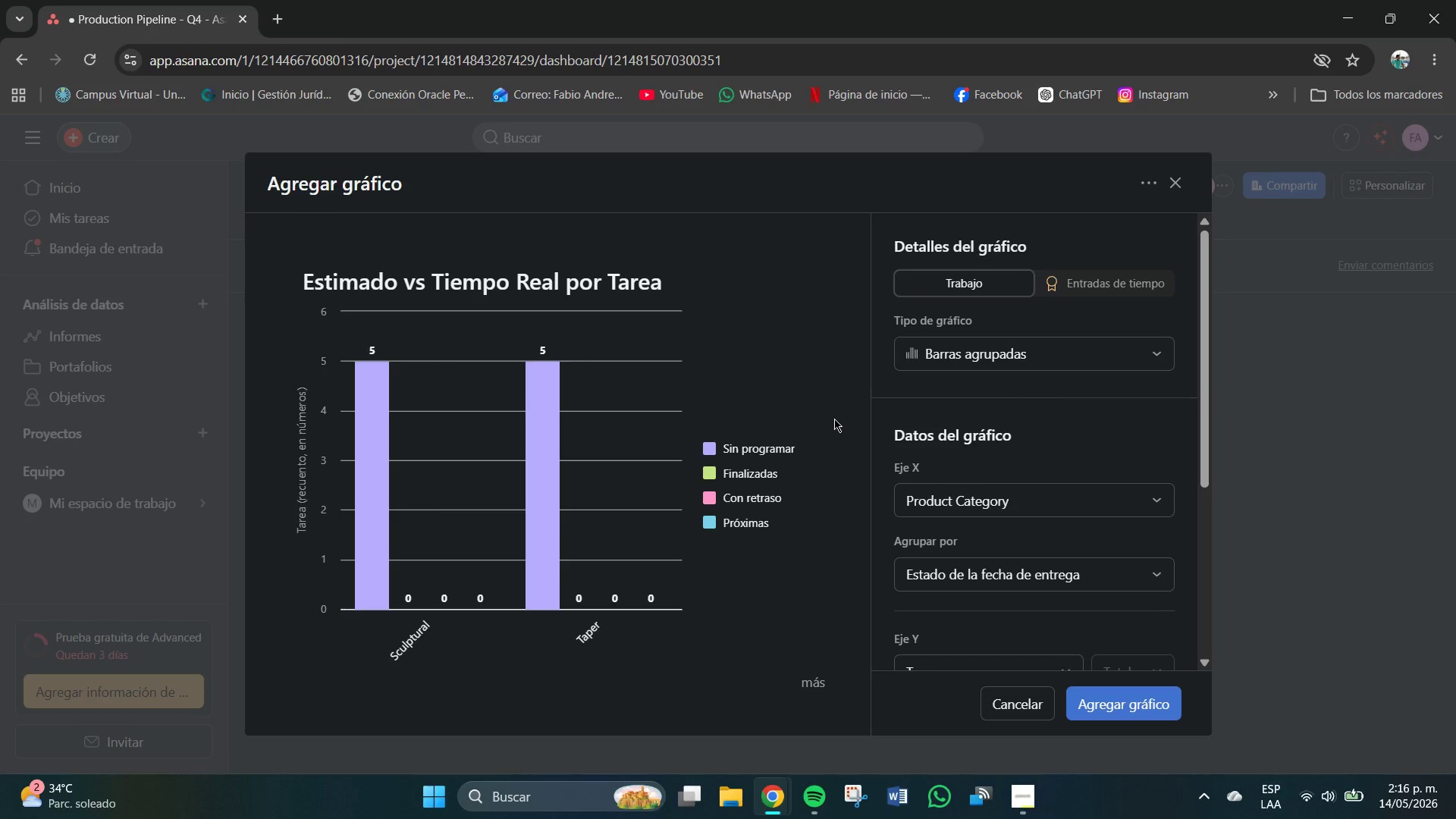 
scroll: coordinate [1097, 463], scroll_direction: down, amount: 4.0
 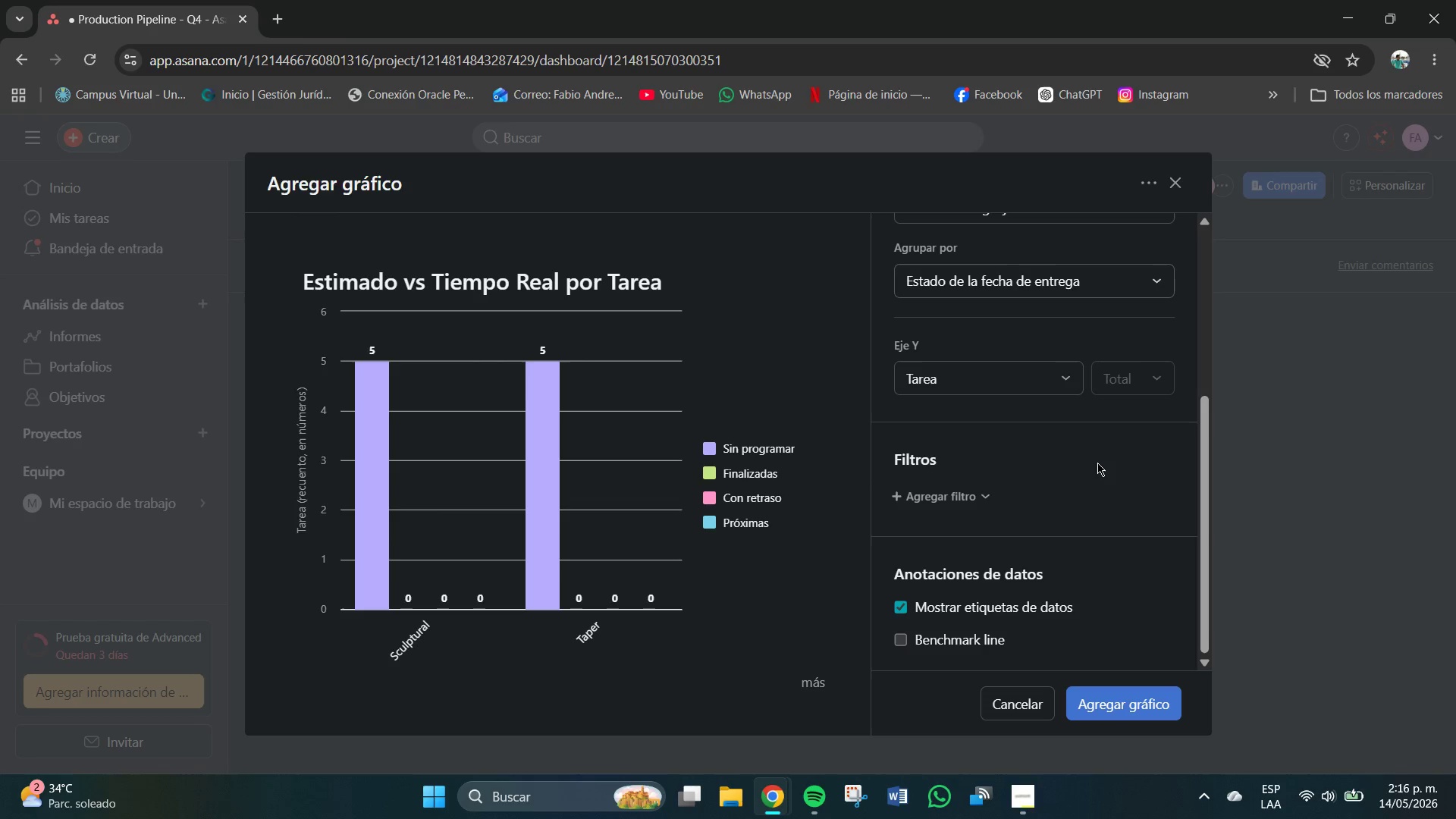 
scroll: coordinate [1096, 463], scroll_direction: up, amount: 1.0
 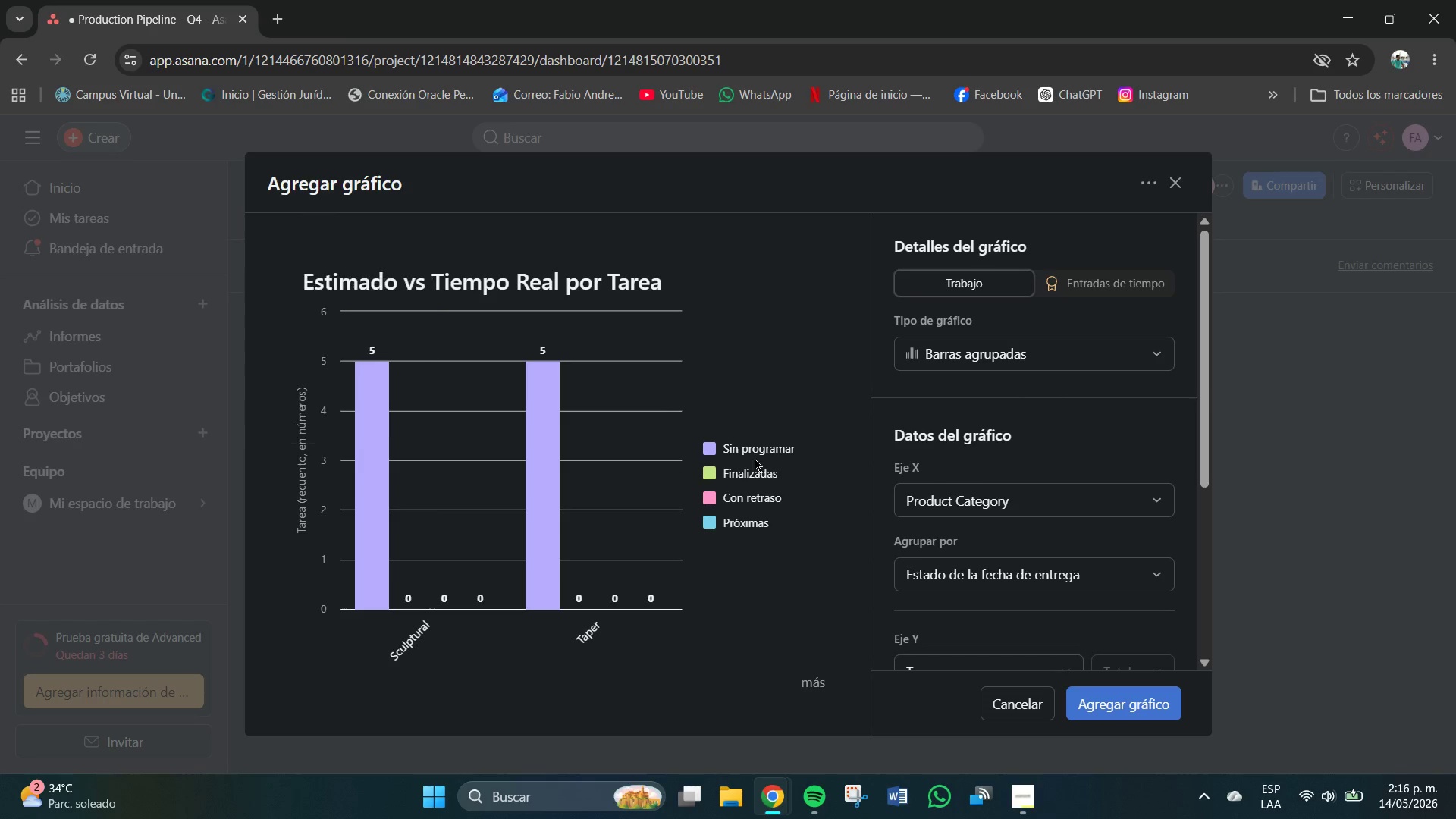 
scroll: coordinate [1057, 448], scroll_direction: down, amount: 1.0
 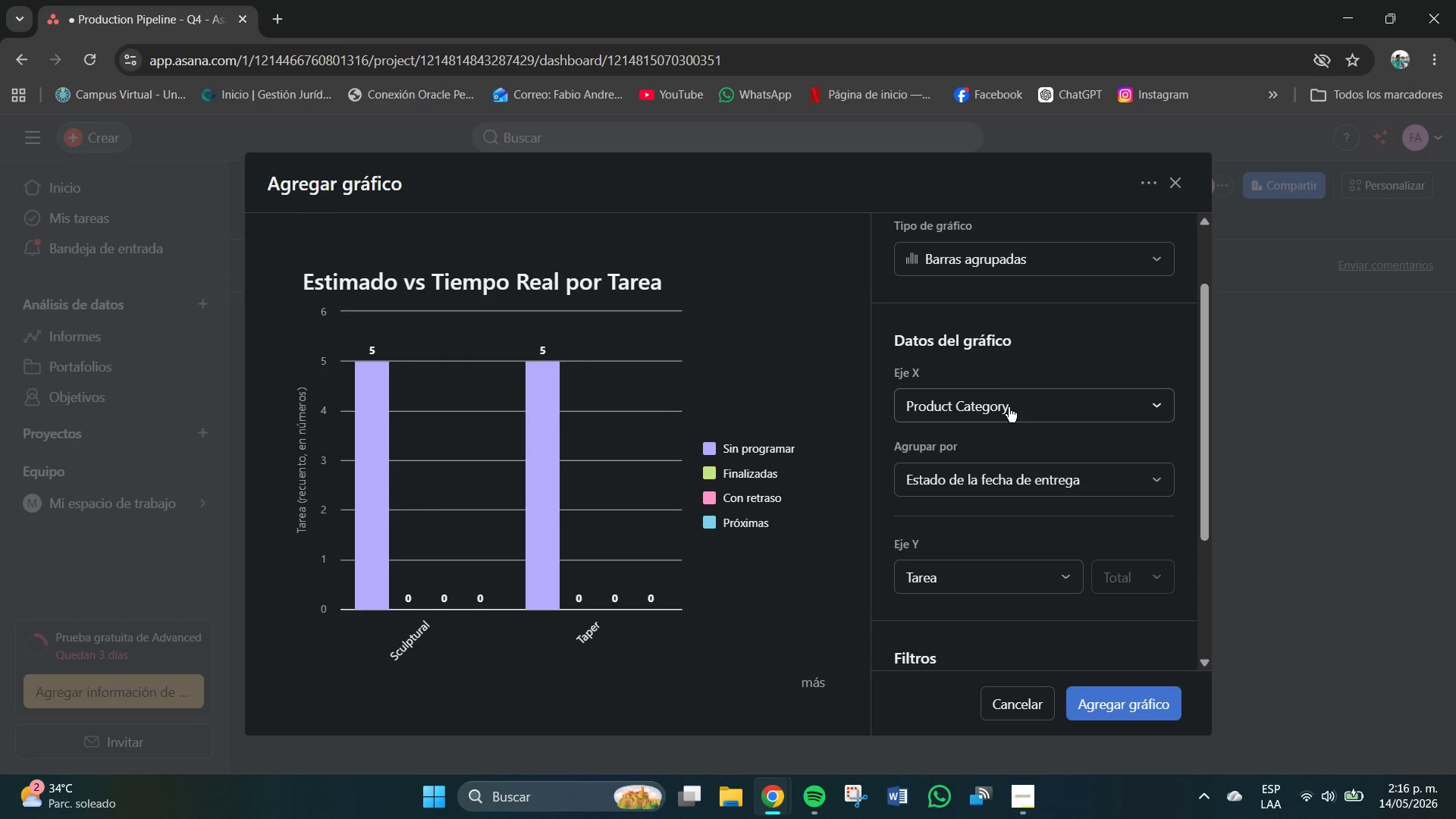 
wait(11.25)
 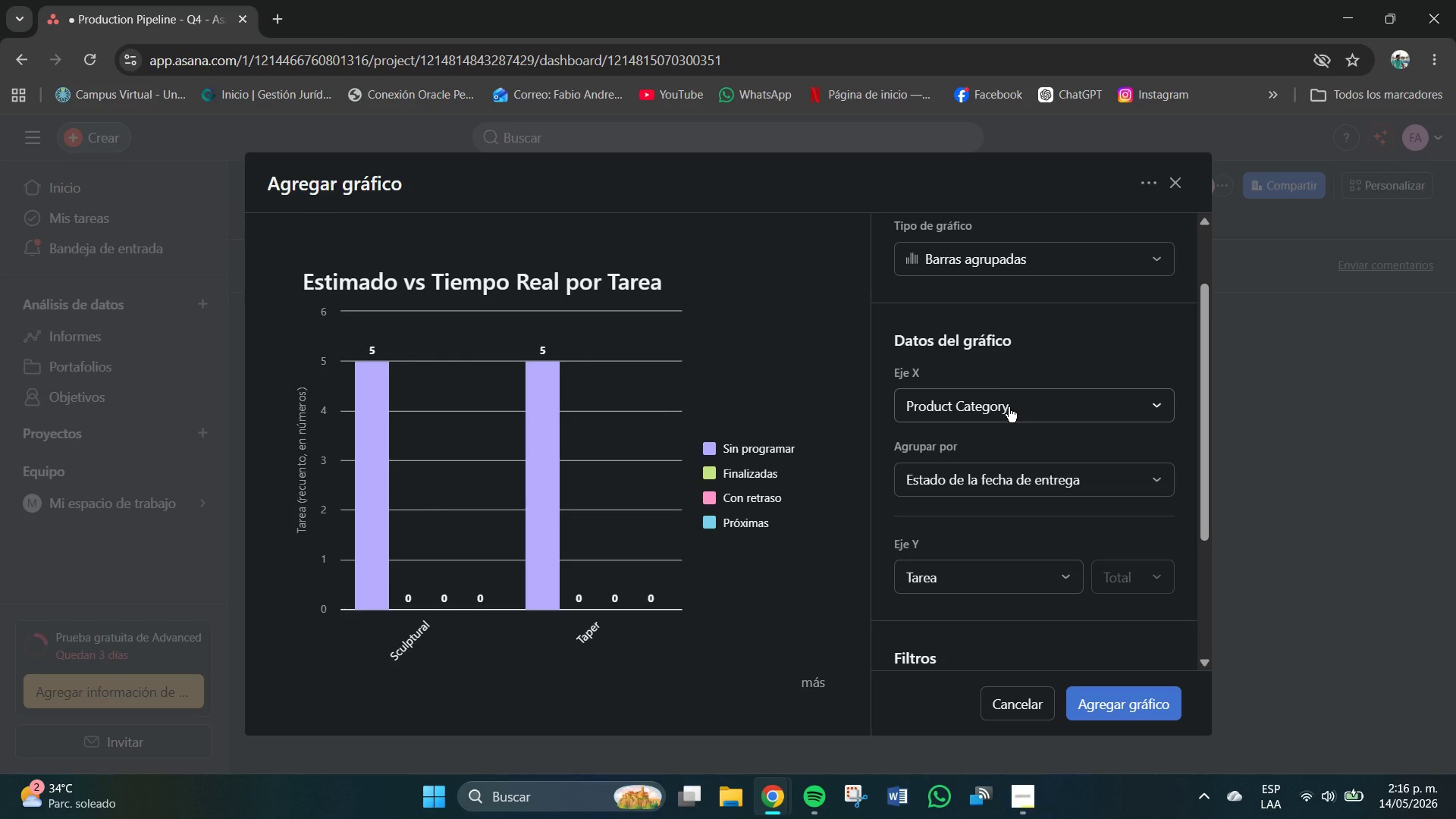 
left_click([975, 406])
 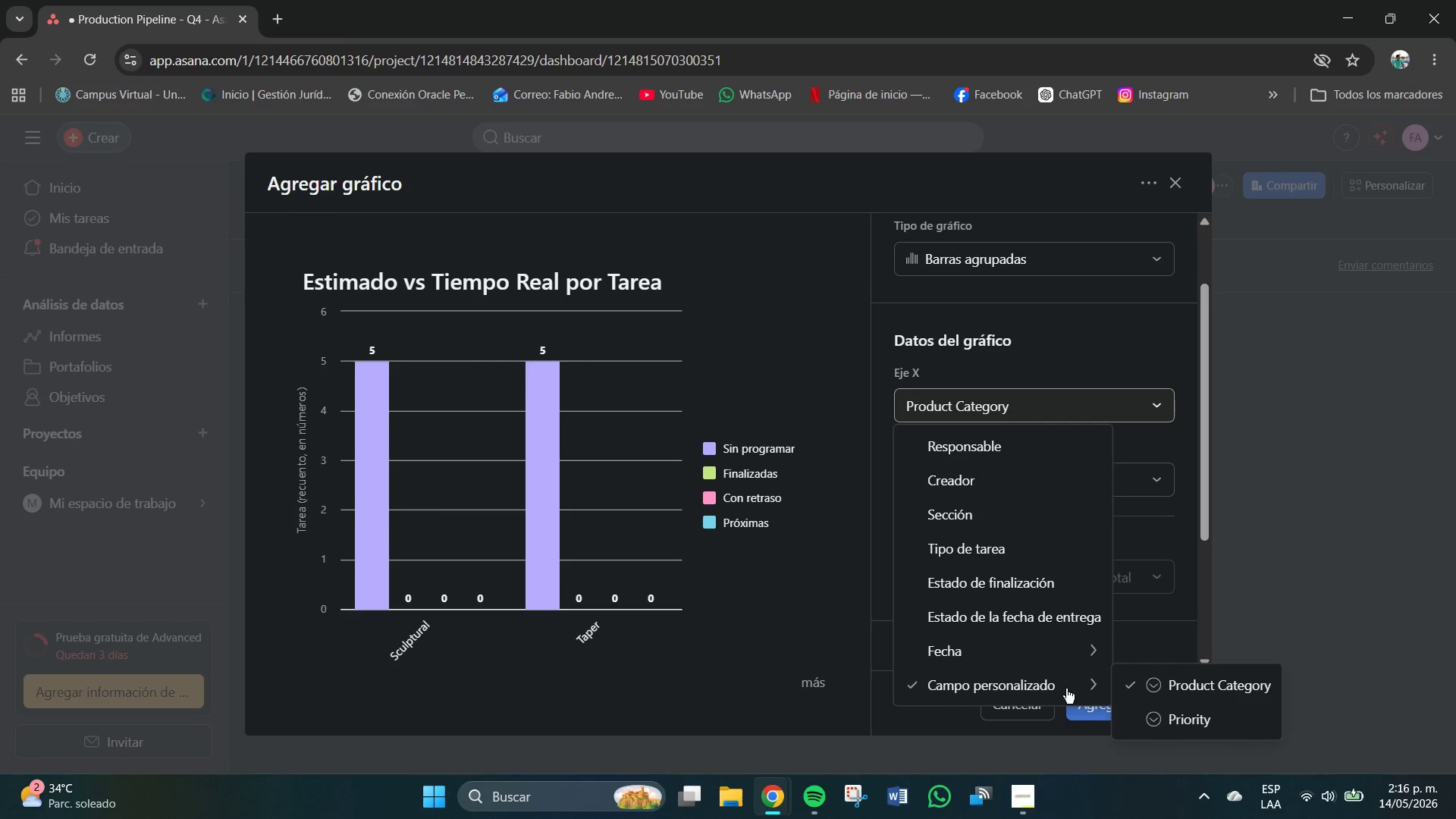 
wait(9.02)
 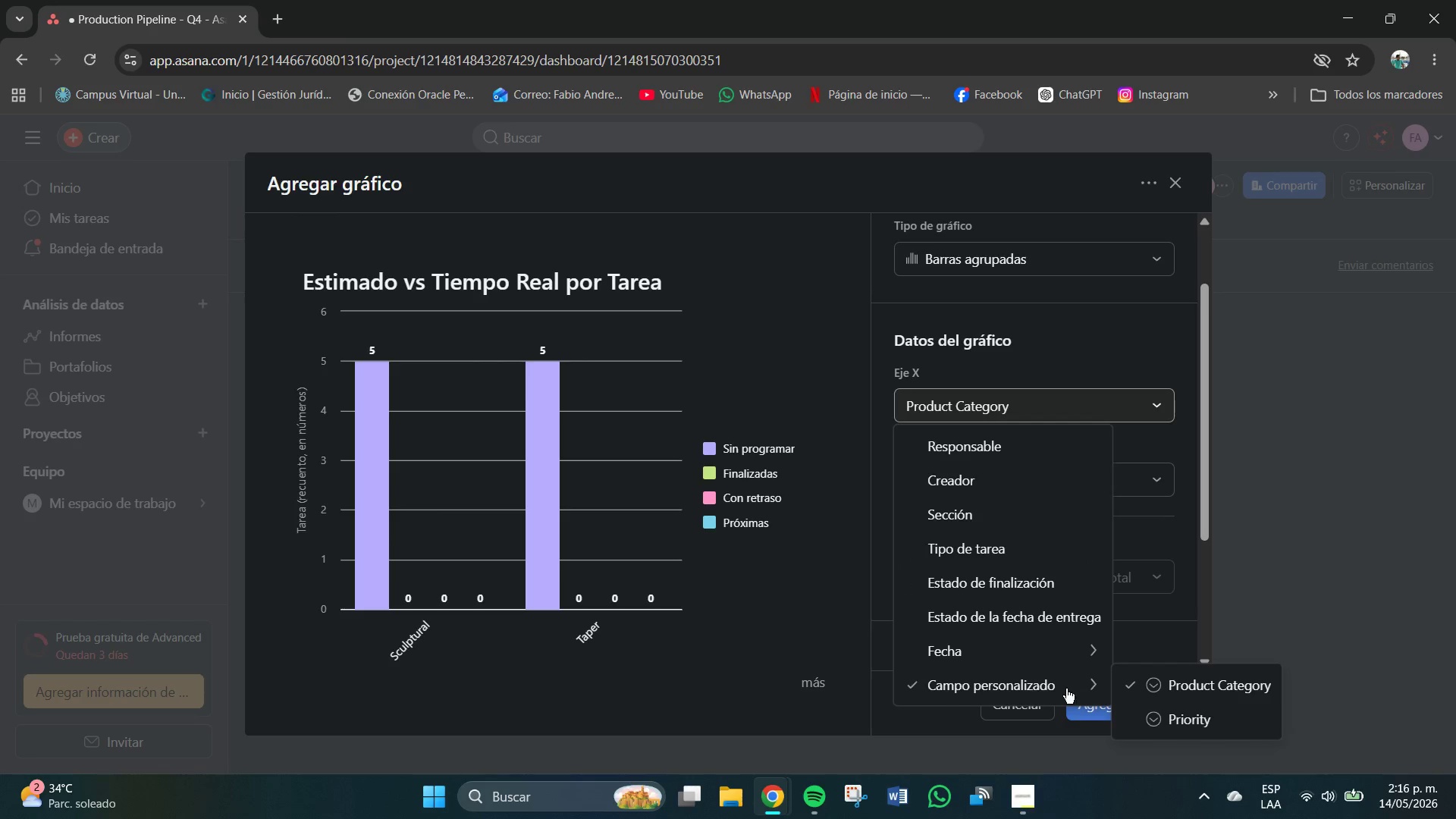 
left_click([1146, 440])
 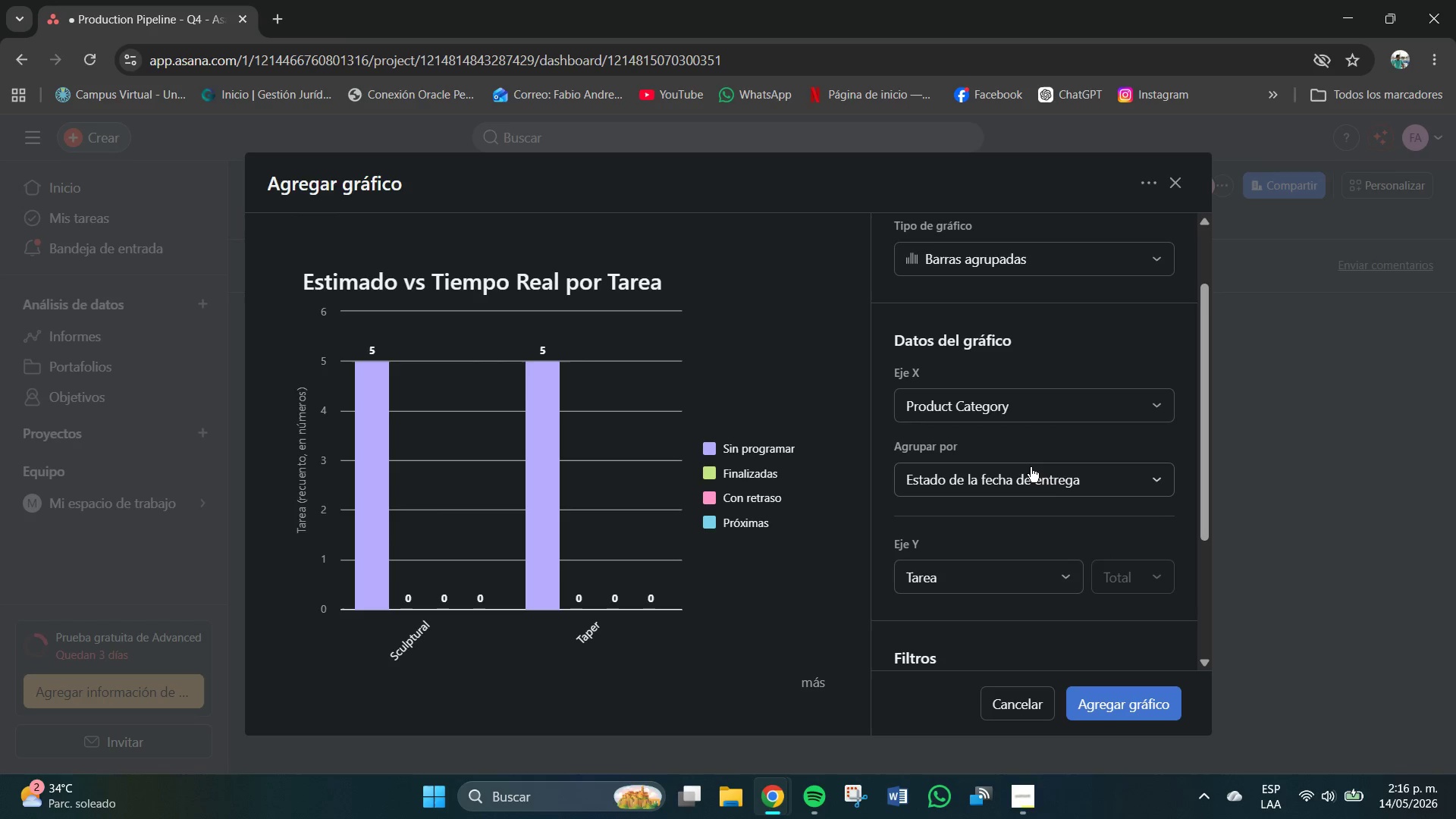 
left_click([1031, 469])
 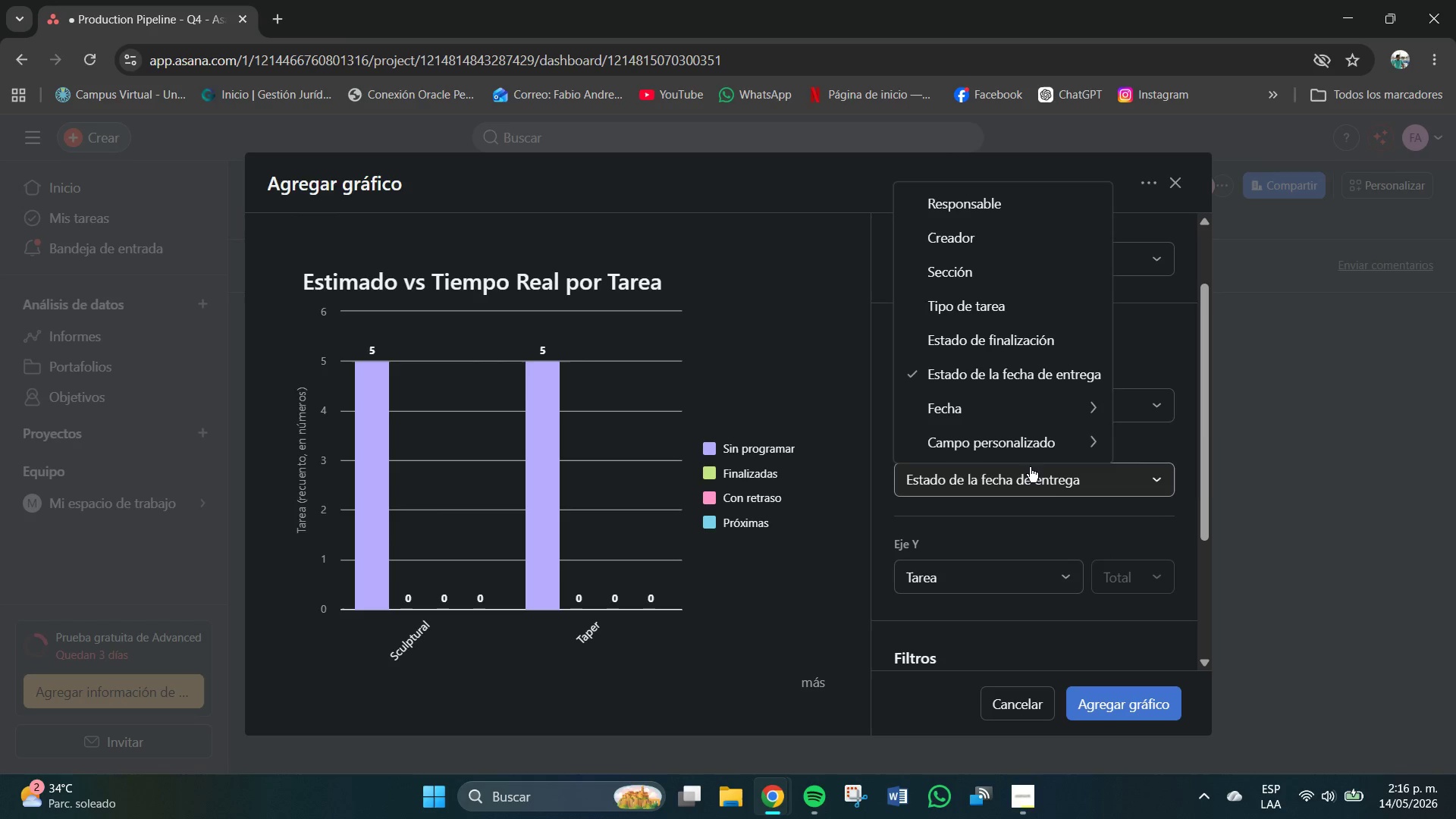 
mouse_move([1028, 465])
 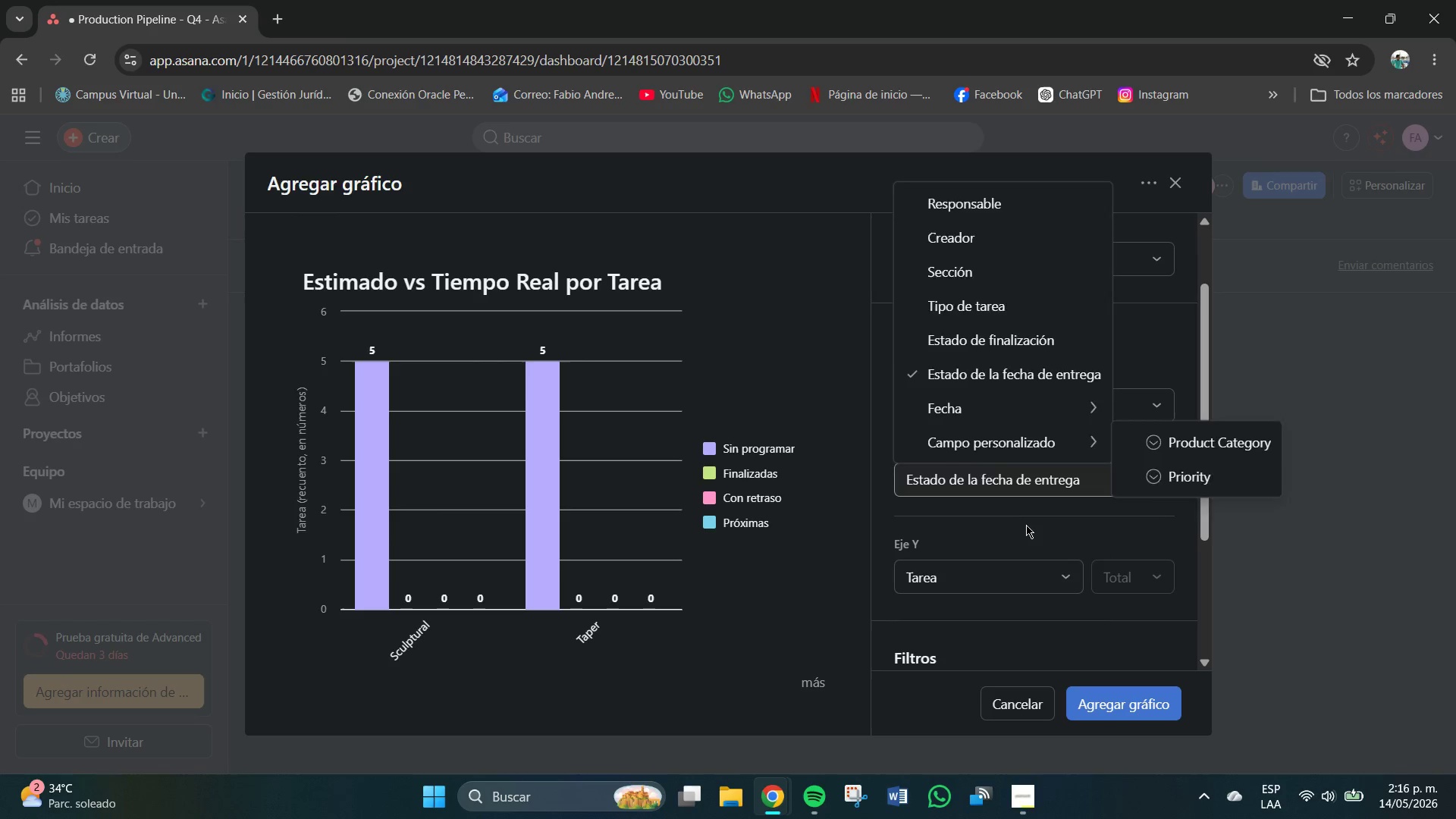 
left_click([1026, 525])
 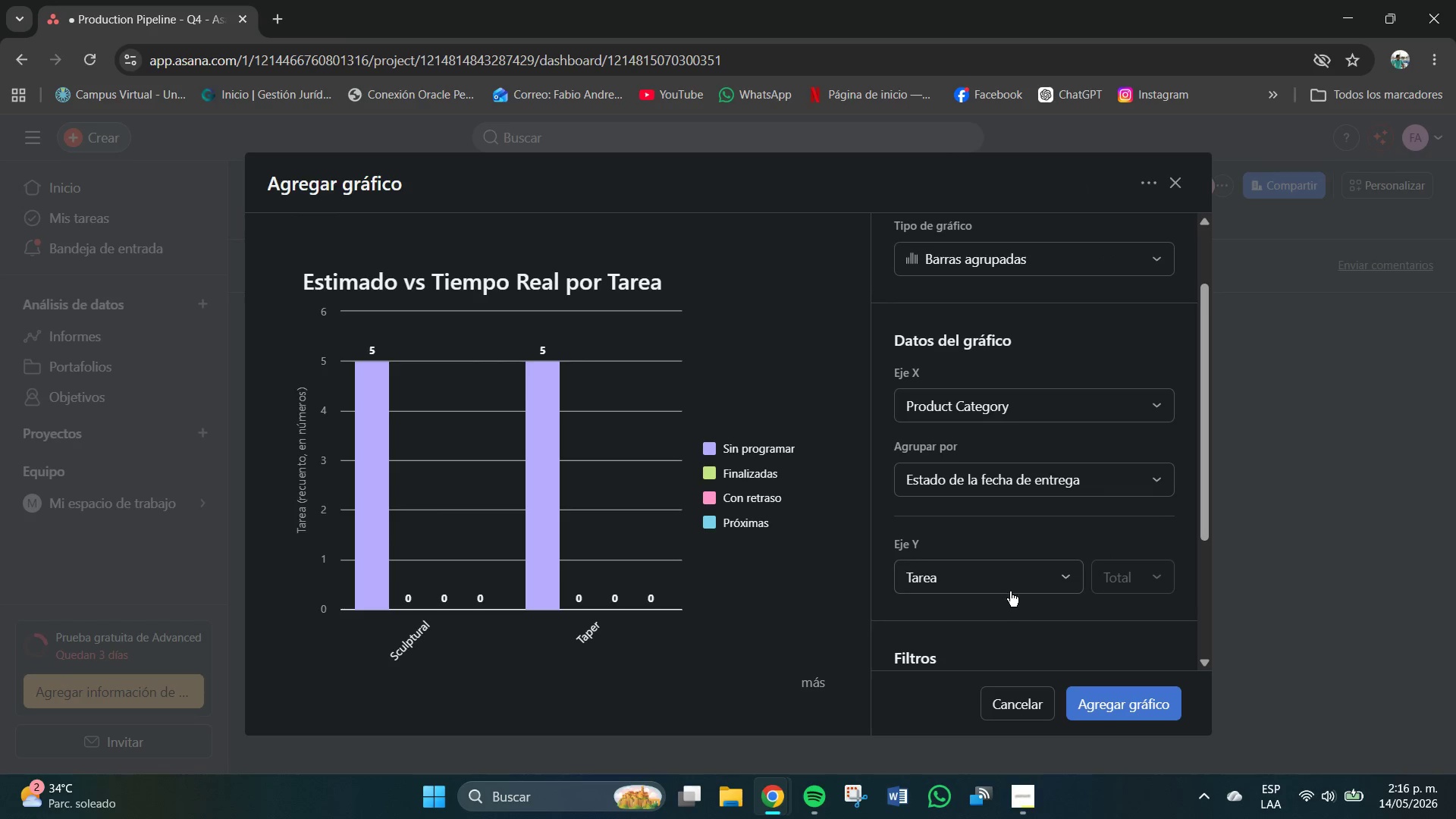 
left_click([1003, 585])
 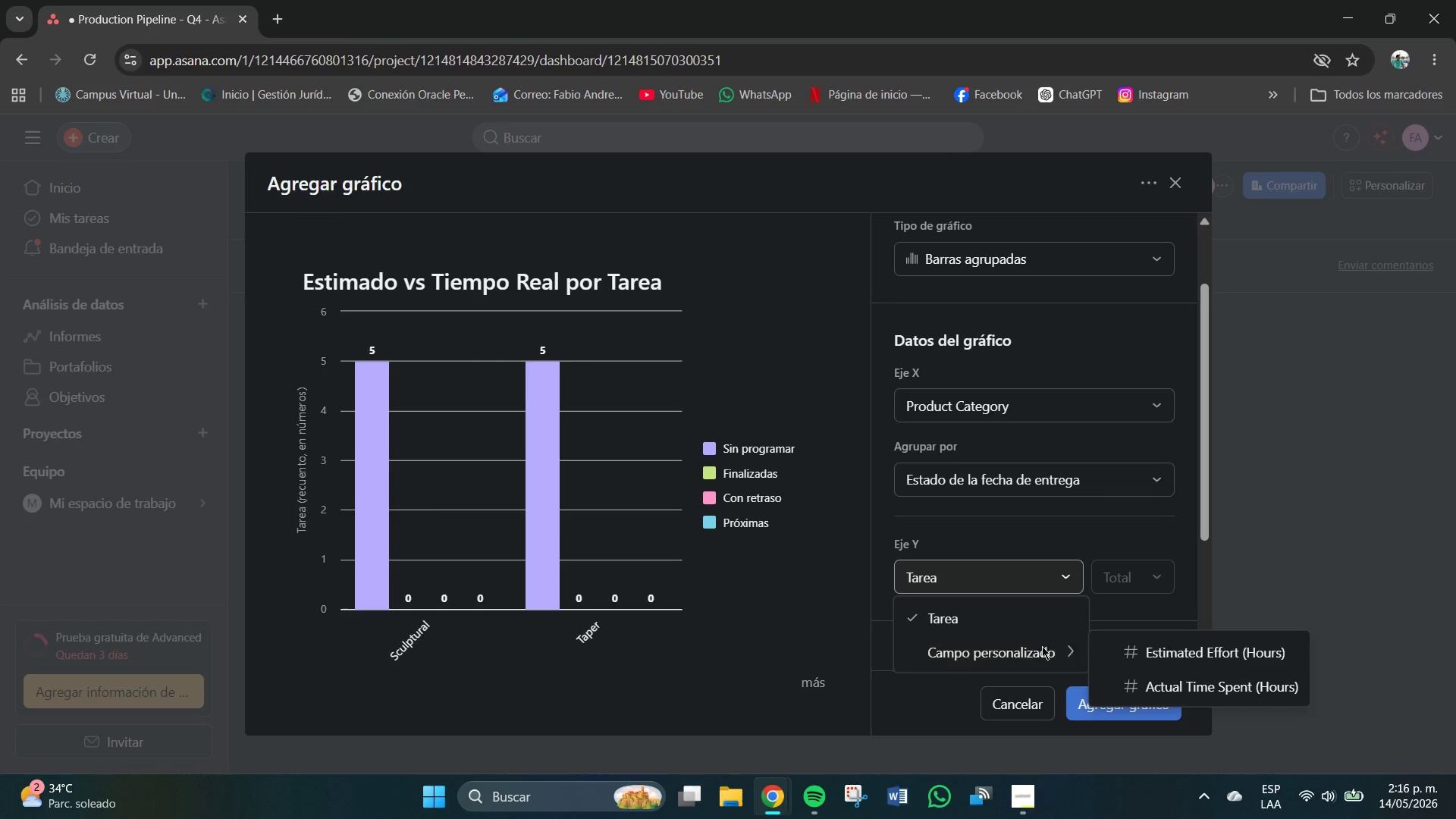 
left_click([1177, 647])
 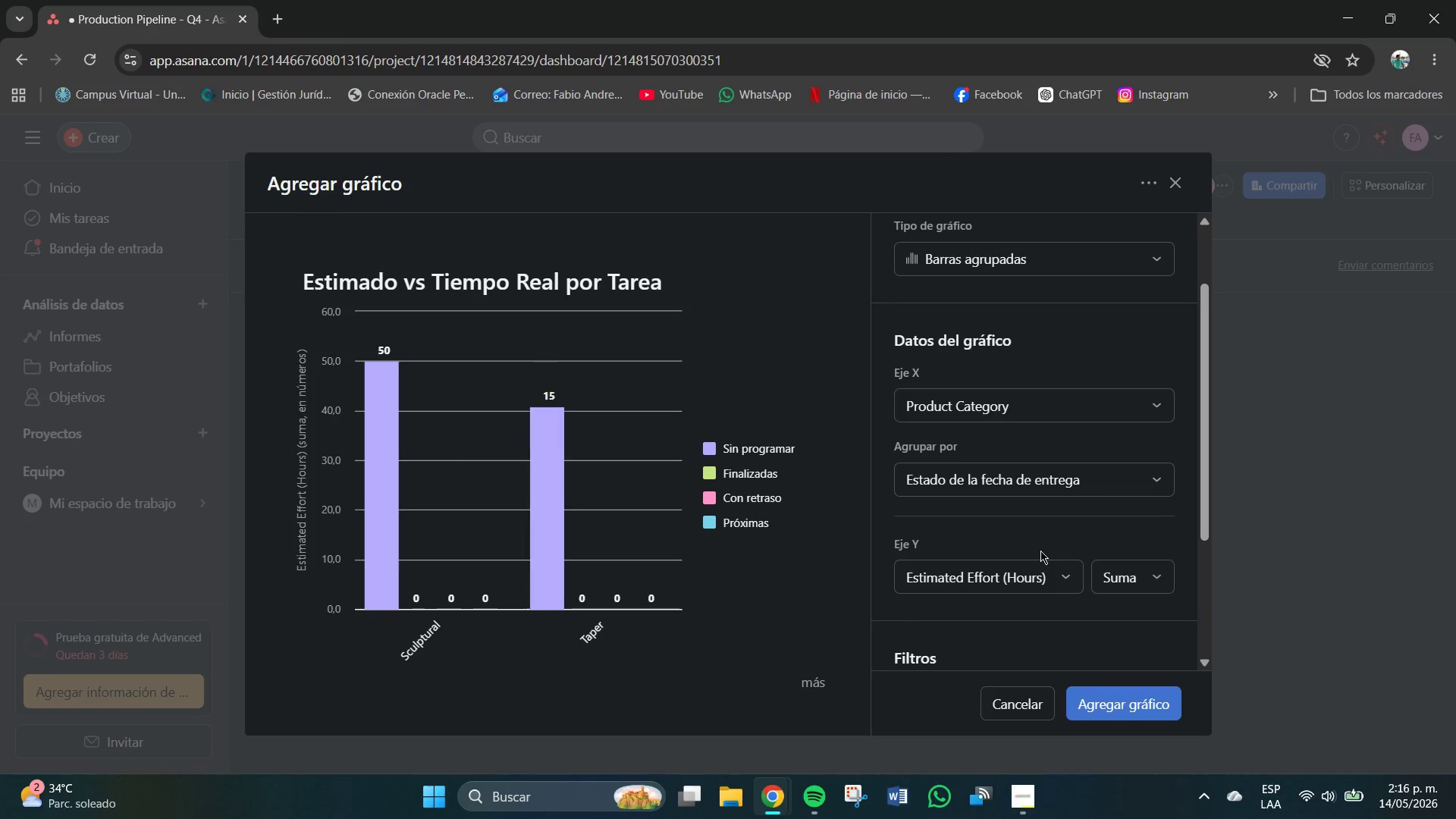 
scroll: coordinate [1042, 563], scroll_direction: down, amount: 3.0
 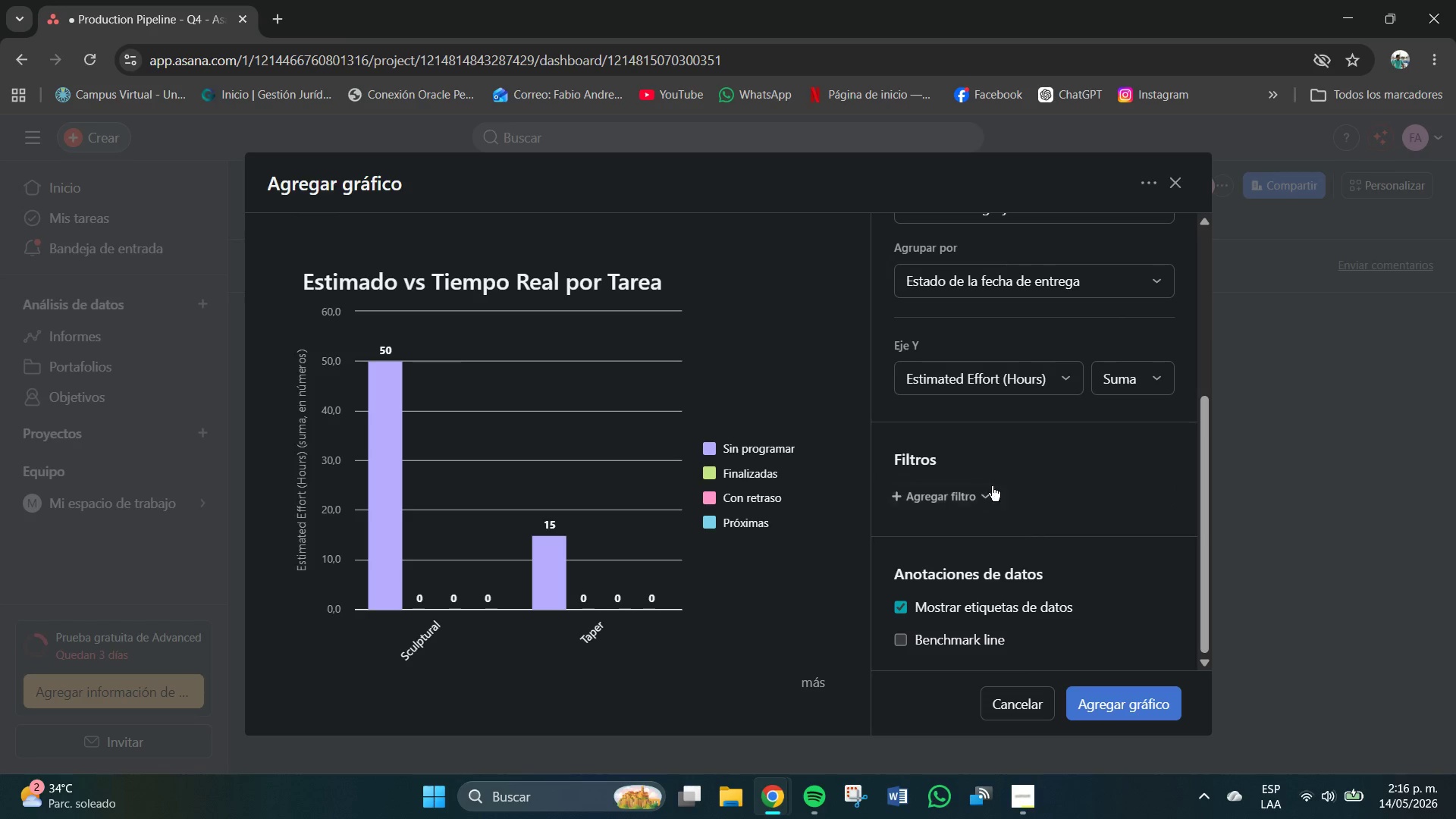 
scroll: coordinate [1083, 455], scroll_direction: up, amount: 2.0
 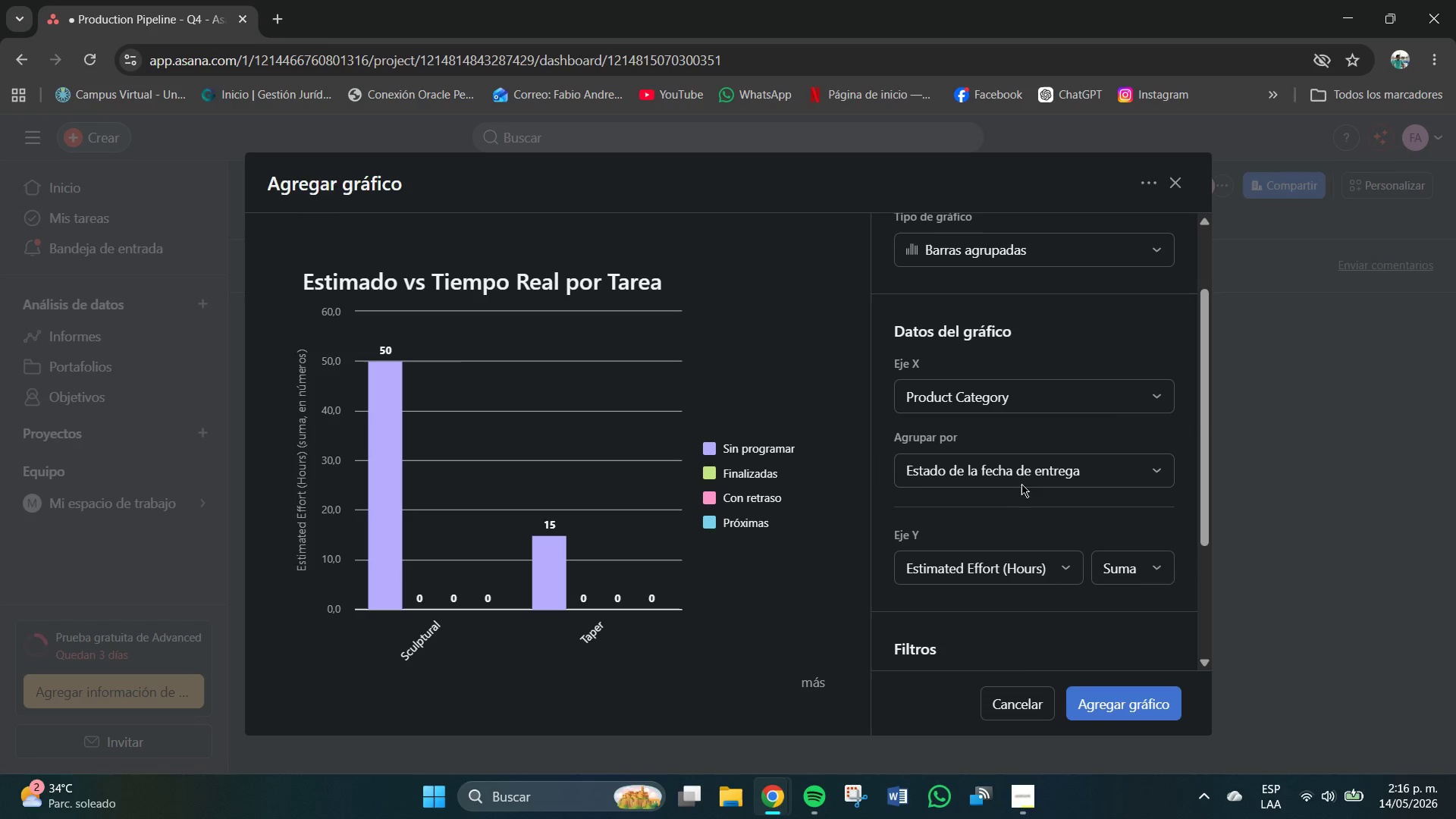 
left_click([1010, 473])
 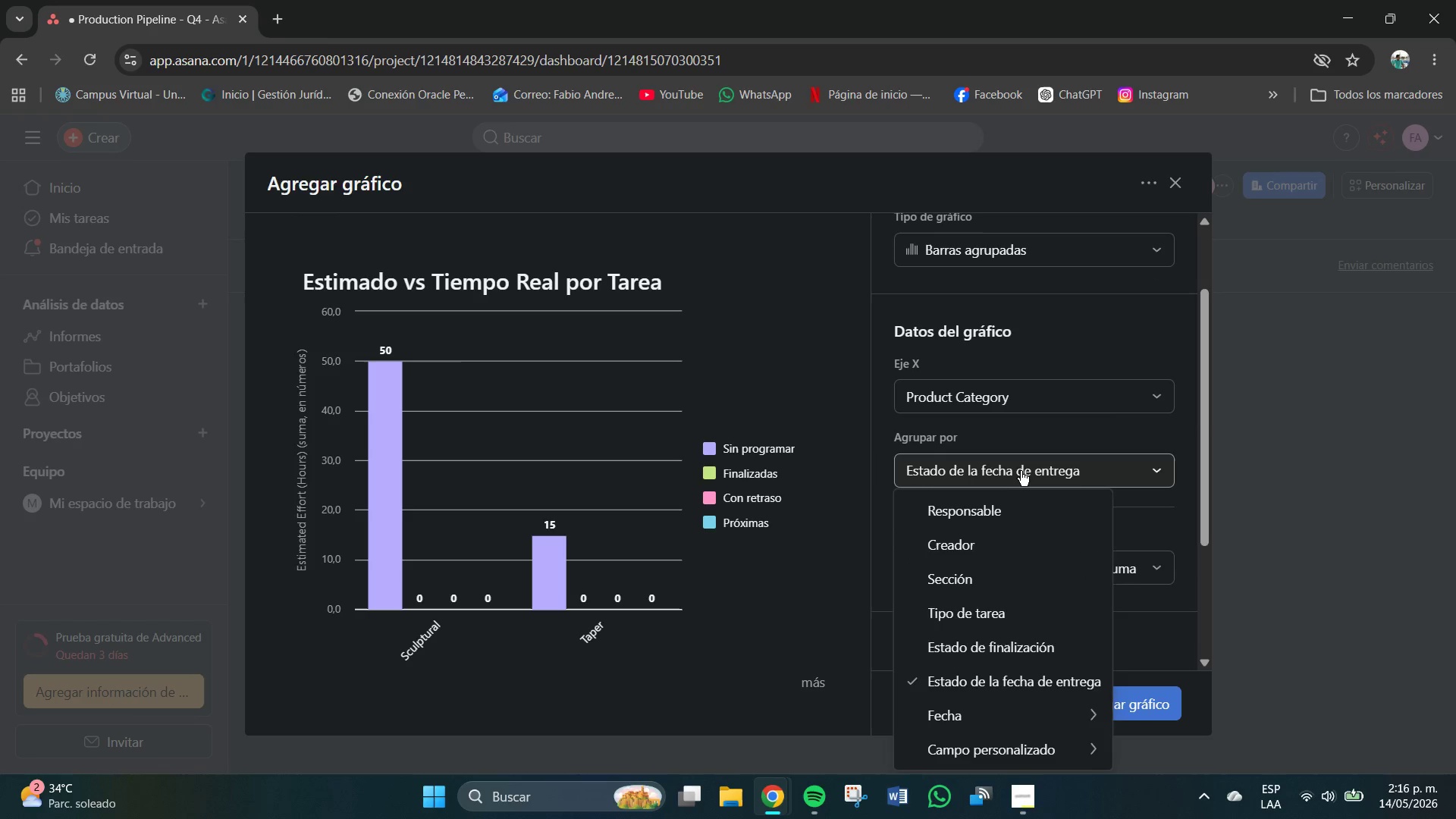 
left_click([1022, 471])
 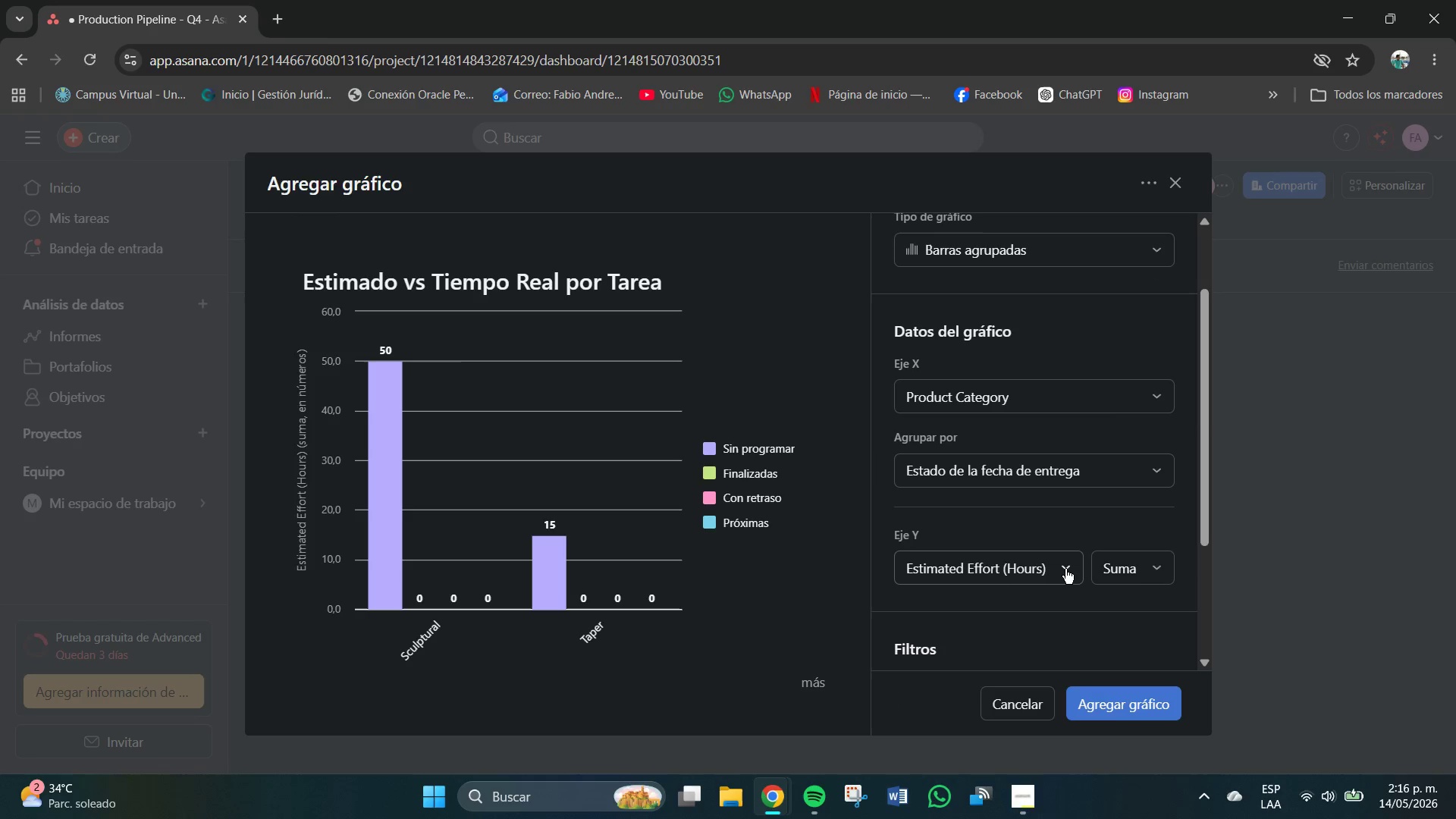 
scroll: coordinate [1077, 542], scroll_direction: down, amount: 3.0
 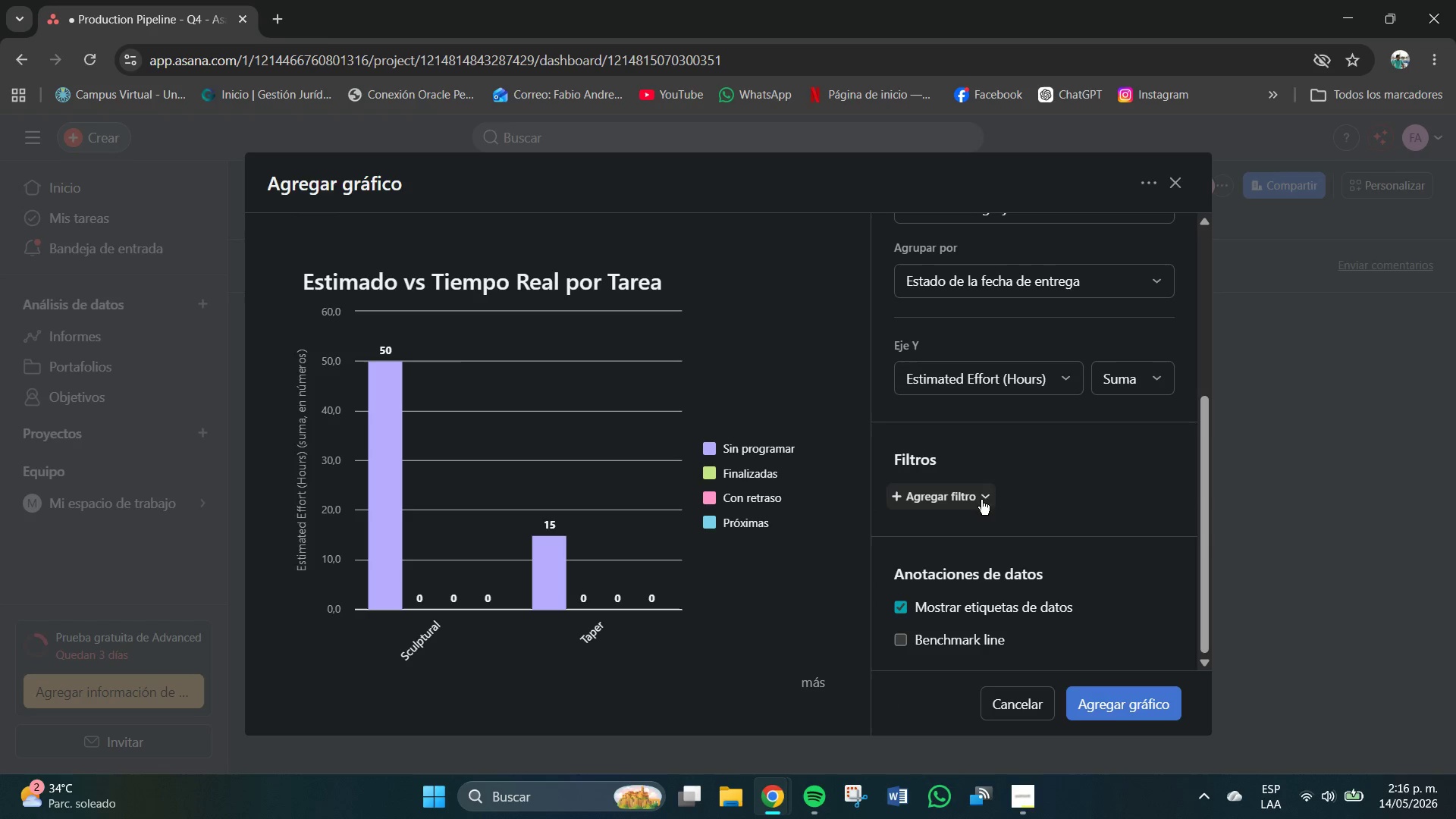 
left_click([962, 490])
 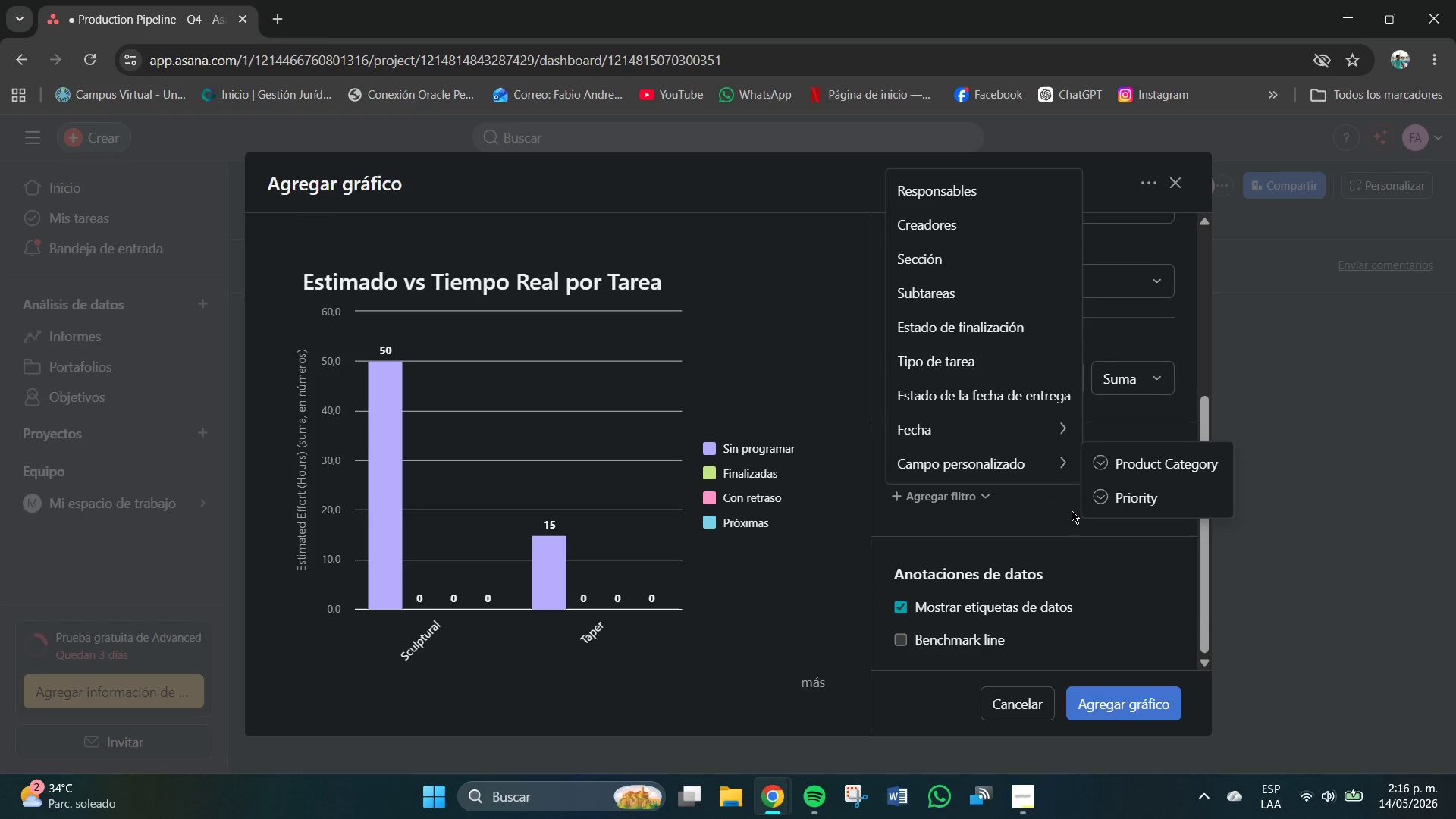 
left_click([905, 642])
 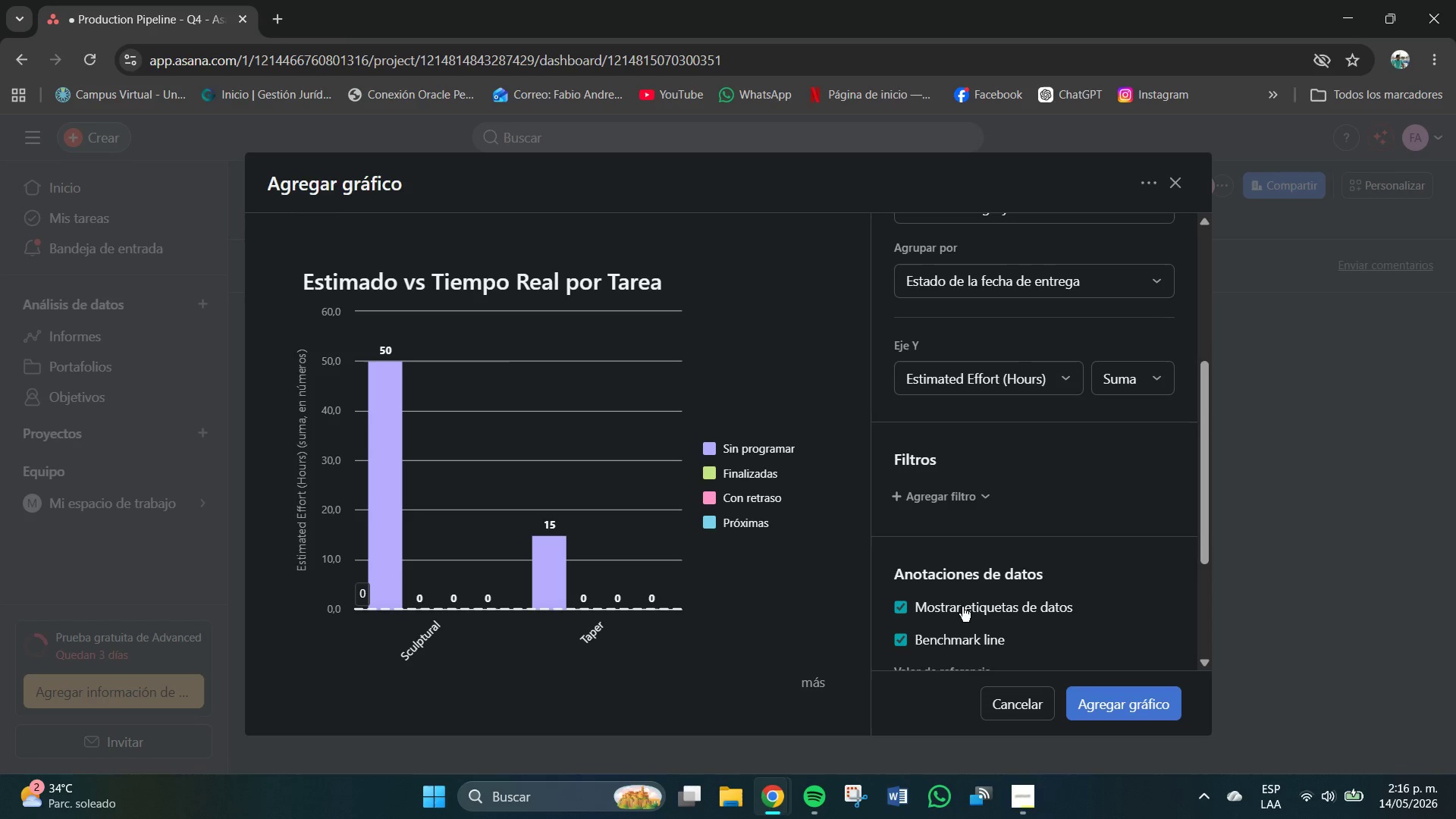 
scroll: coordinate [1053, 553], scroll_direction: down, amount: 4.0
 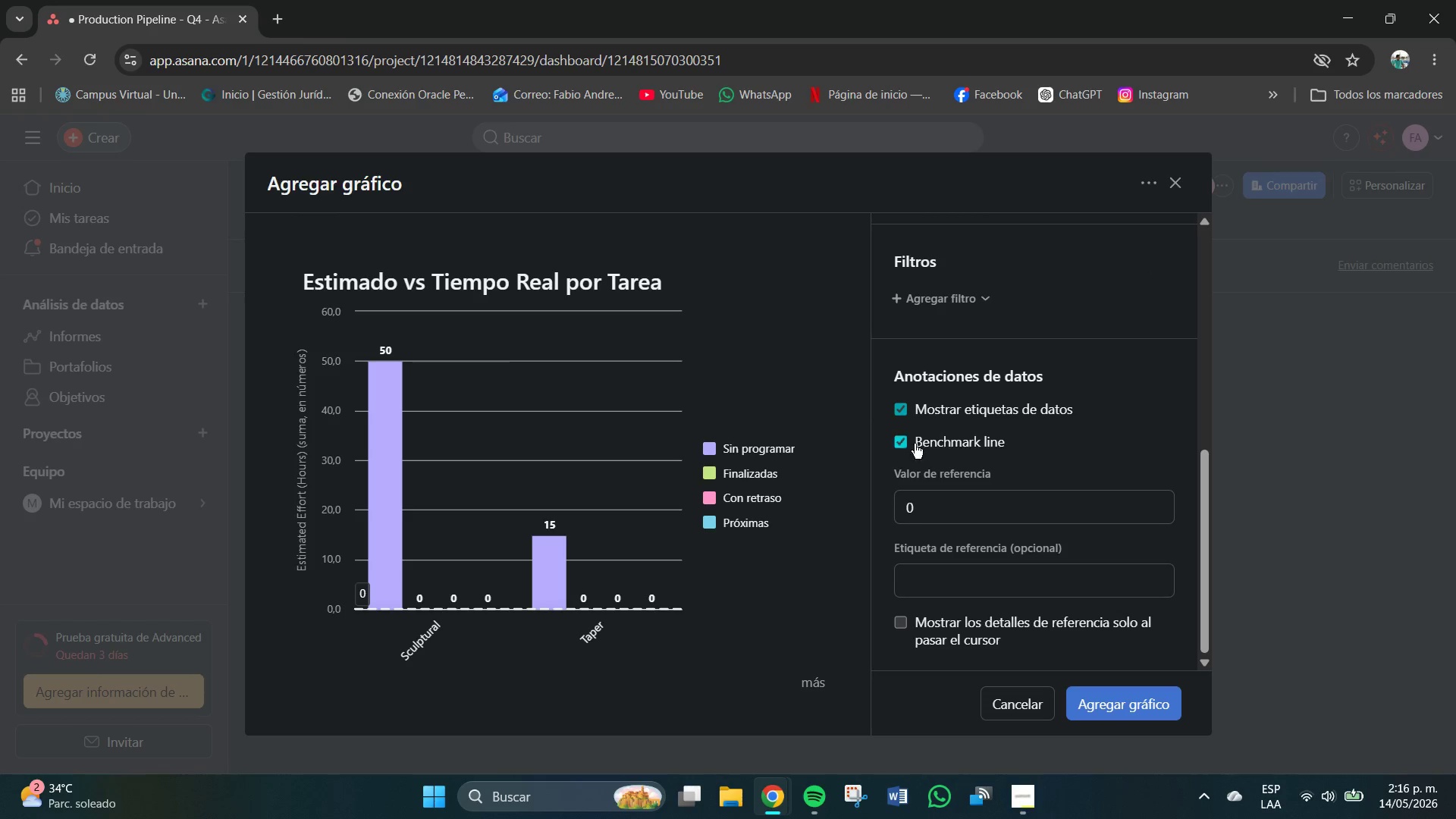 
double_click([903, 446])
 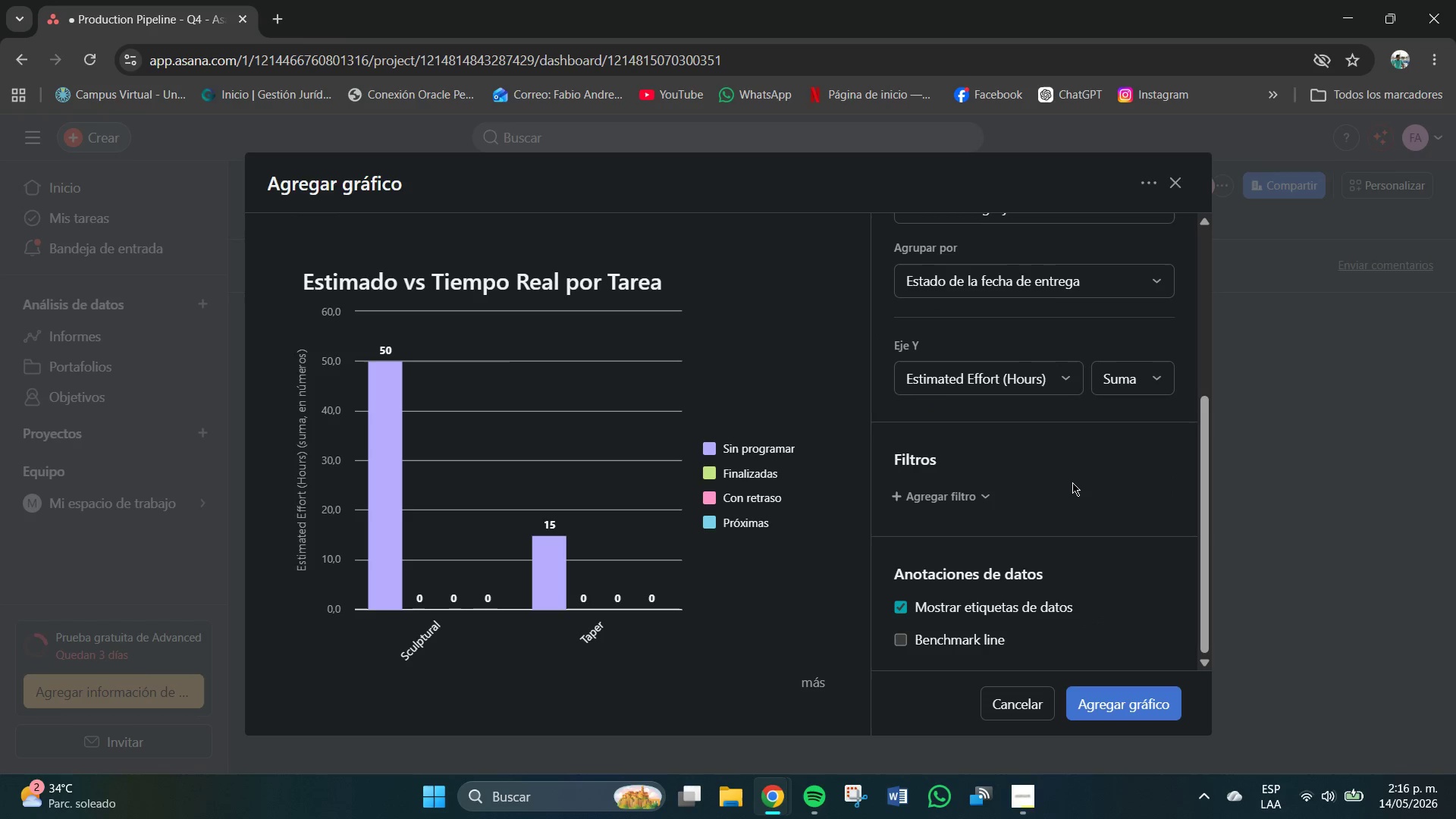 
scroll: coordinate [1006, 370], scroll_direction: up, amount: 4.0
 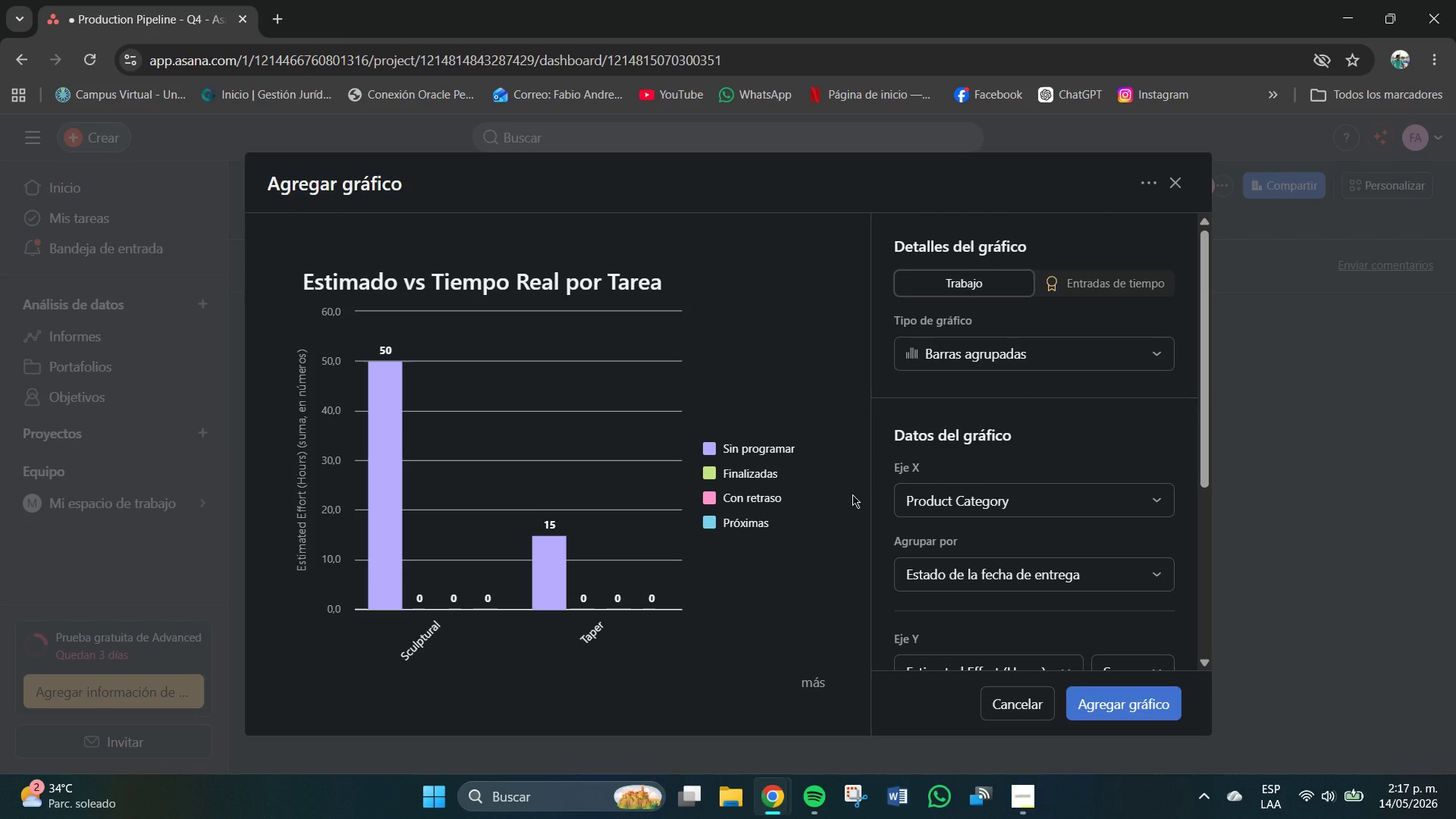 
wait(13.42)
 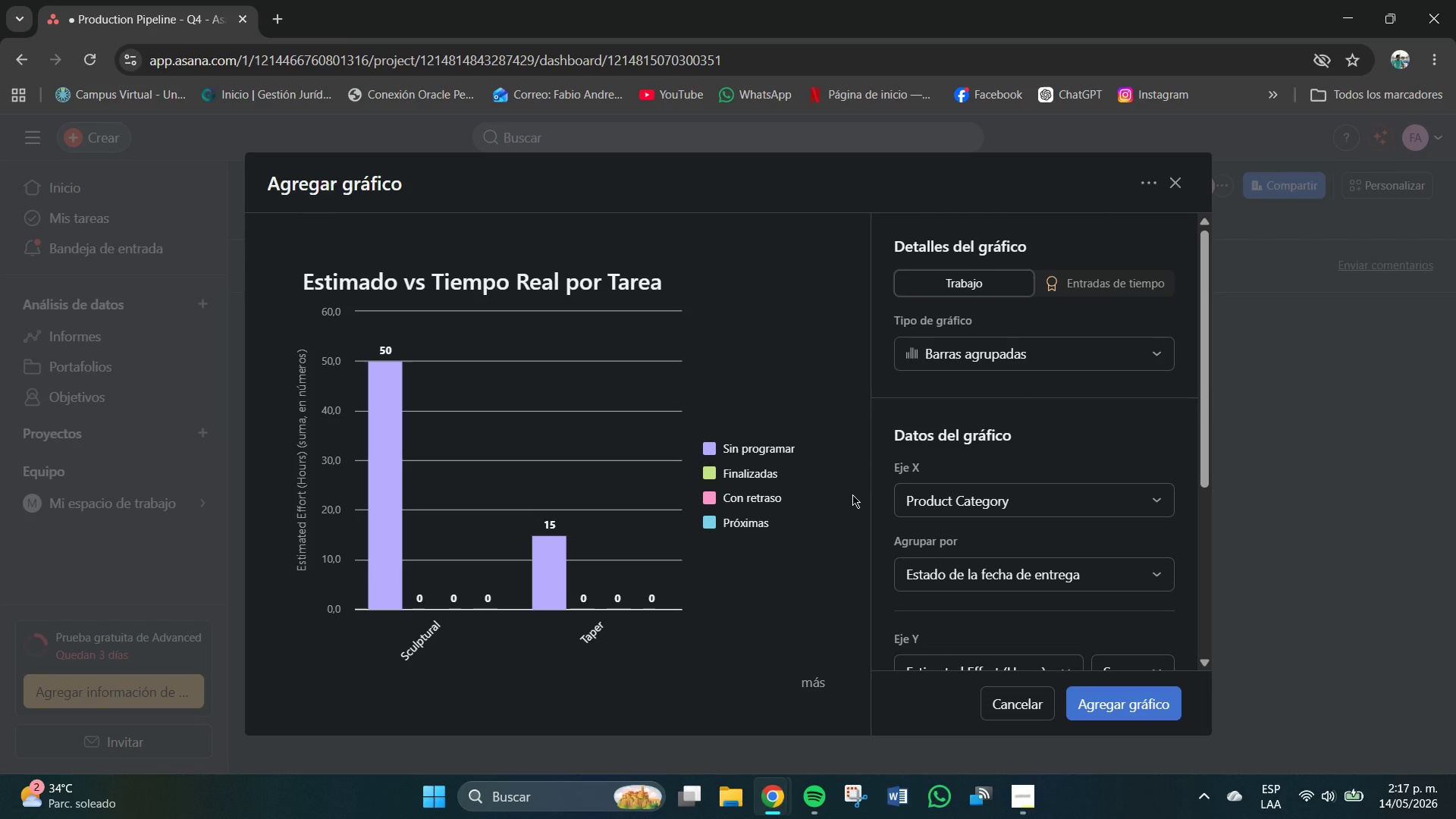 
scroll: coordinate [1015, 425], scroll_direction: down, amount: 2.0
 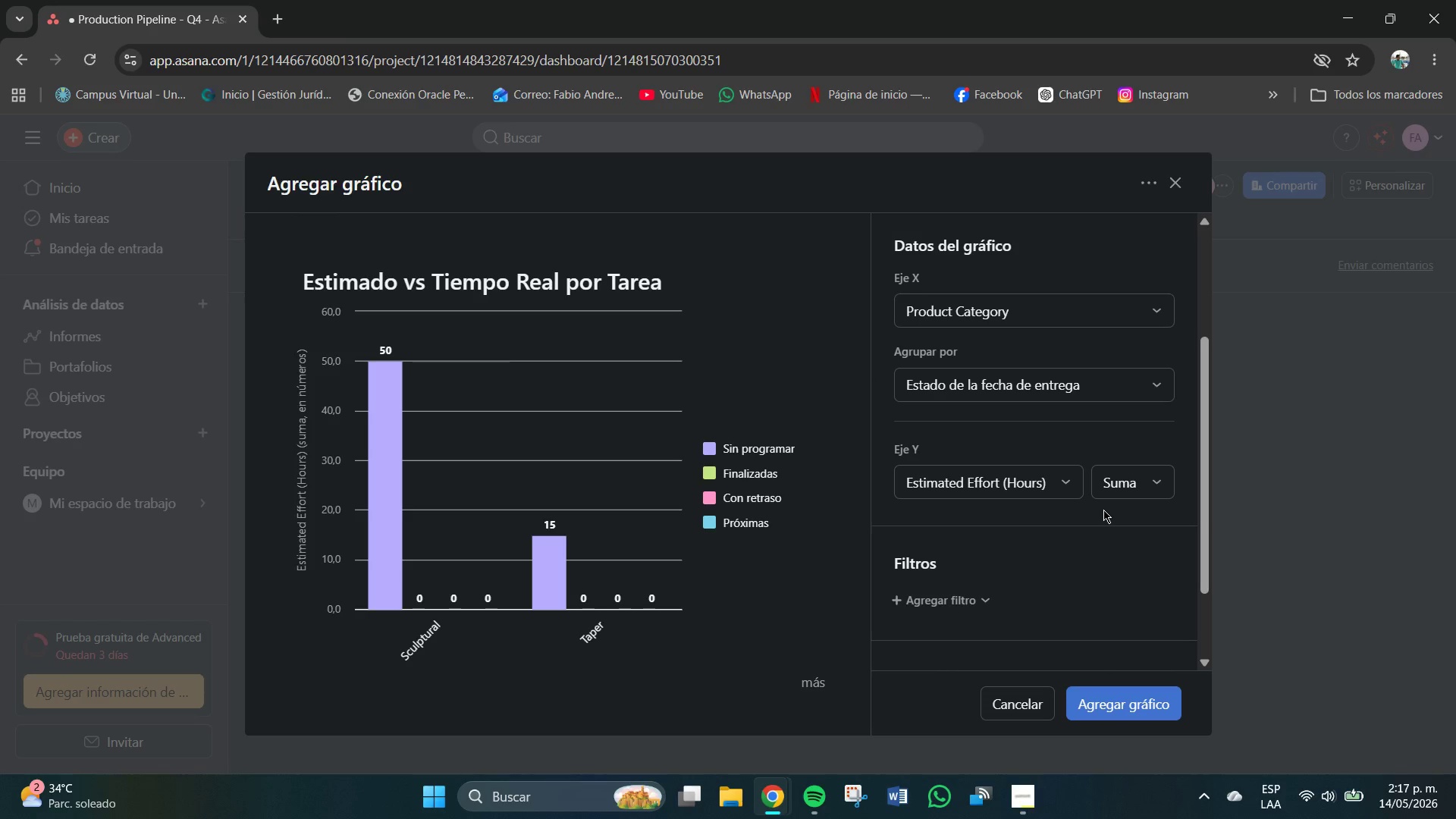 
left_click([961, 382])
 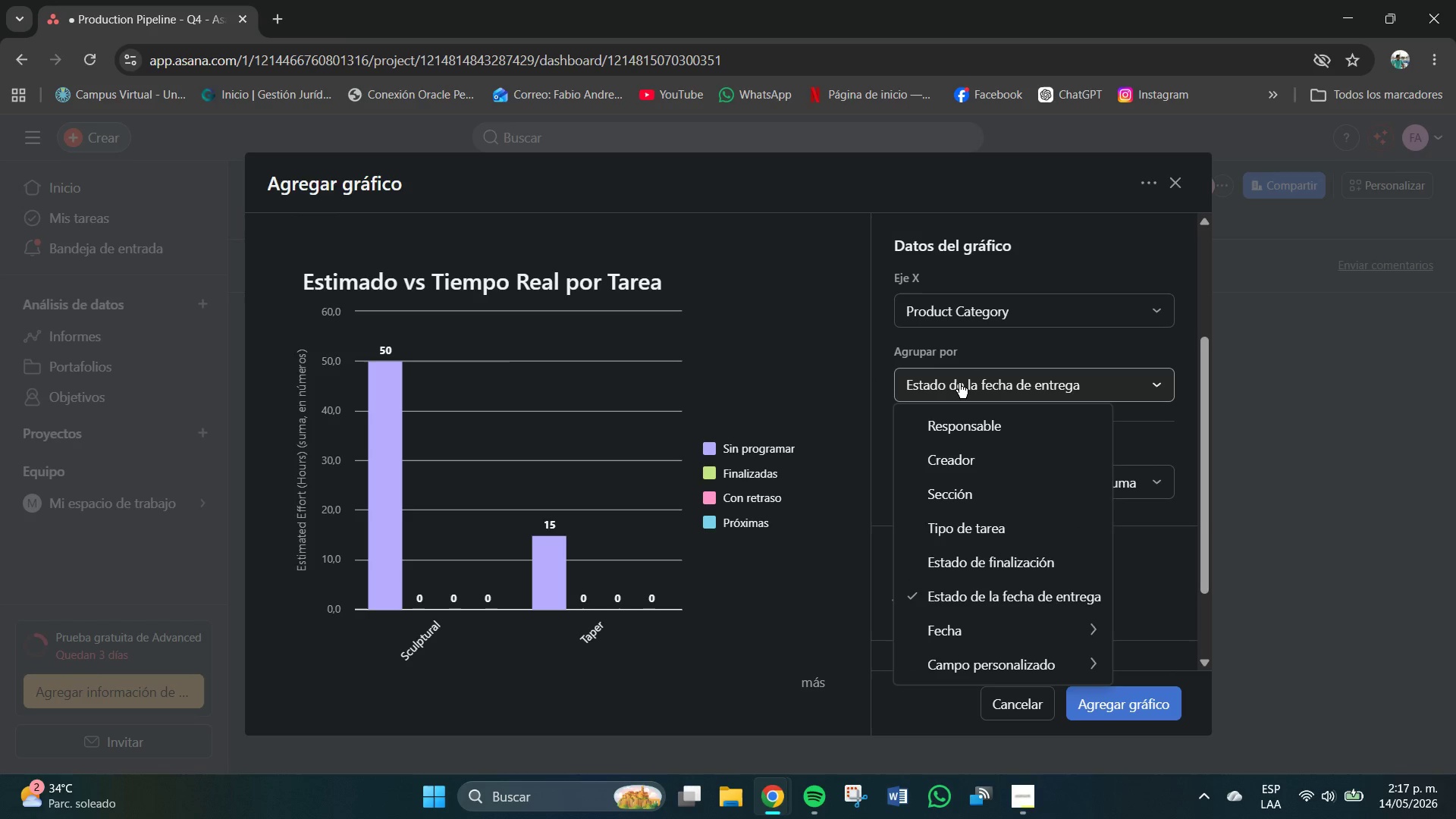 
left_click([1150, 550])
 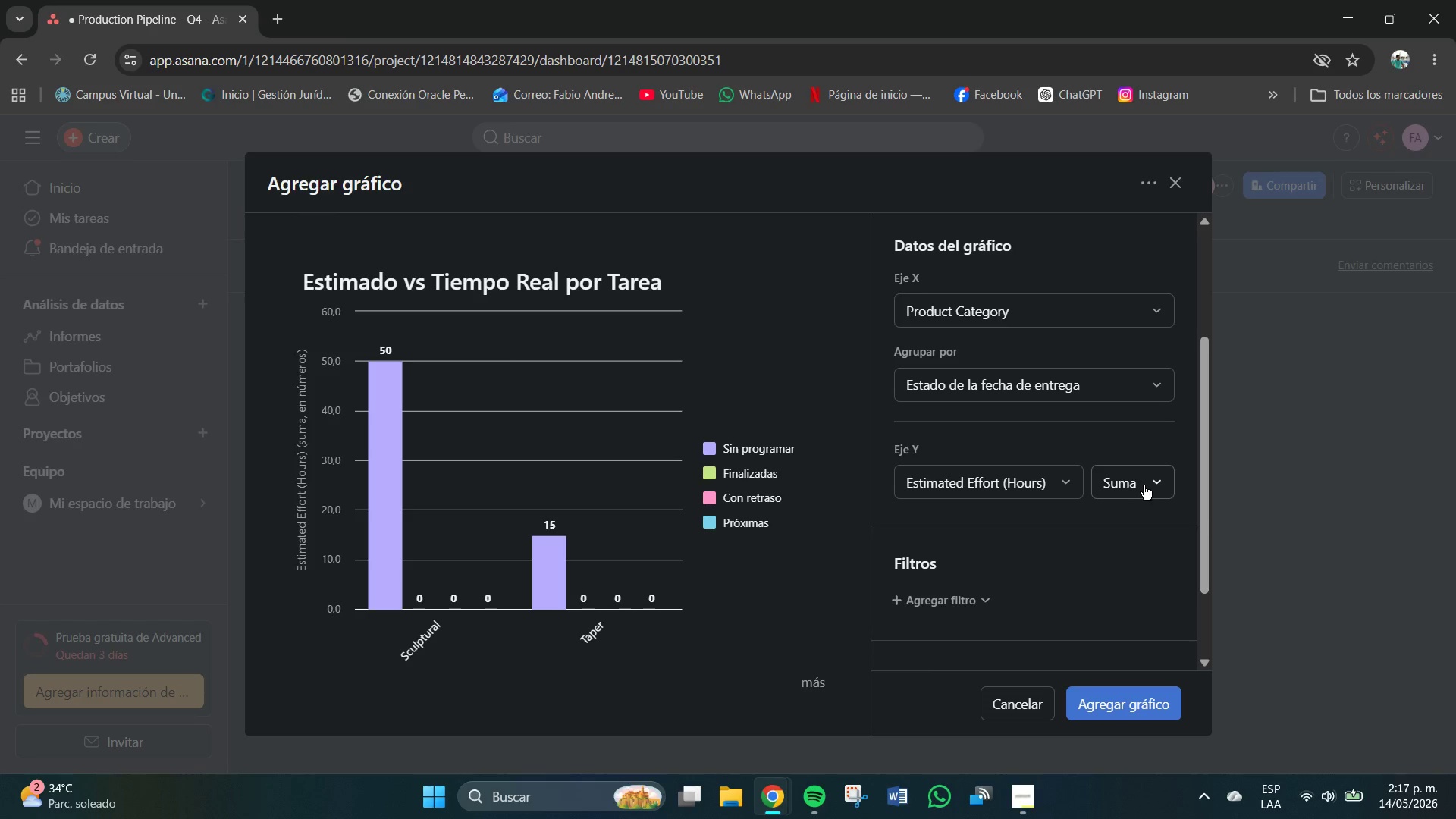 
left_click([1140, 485])
 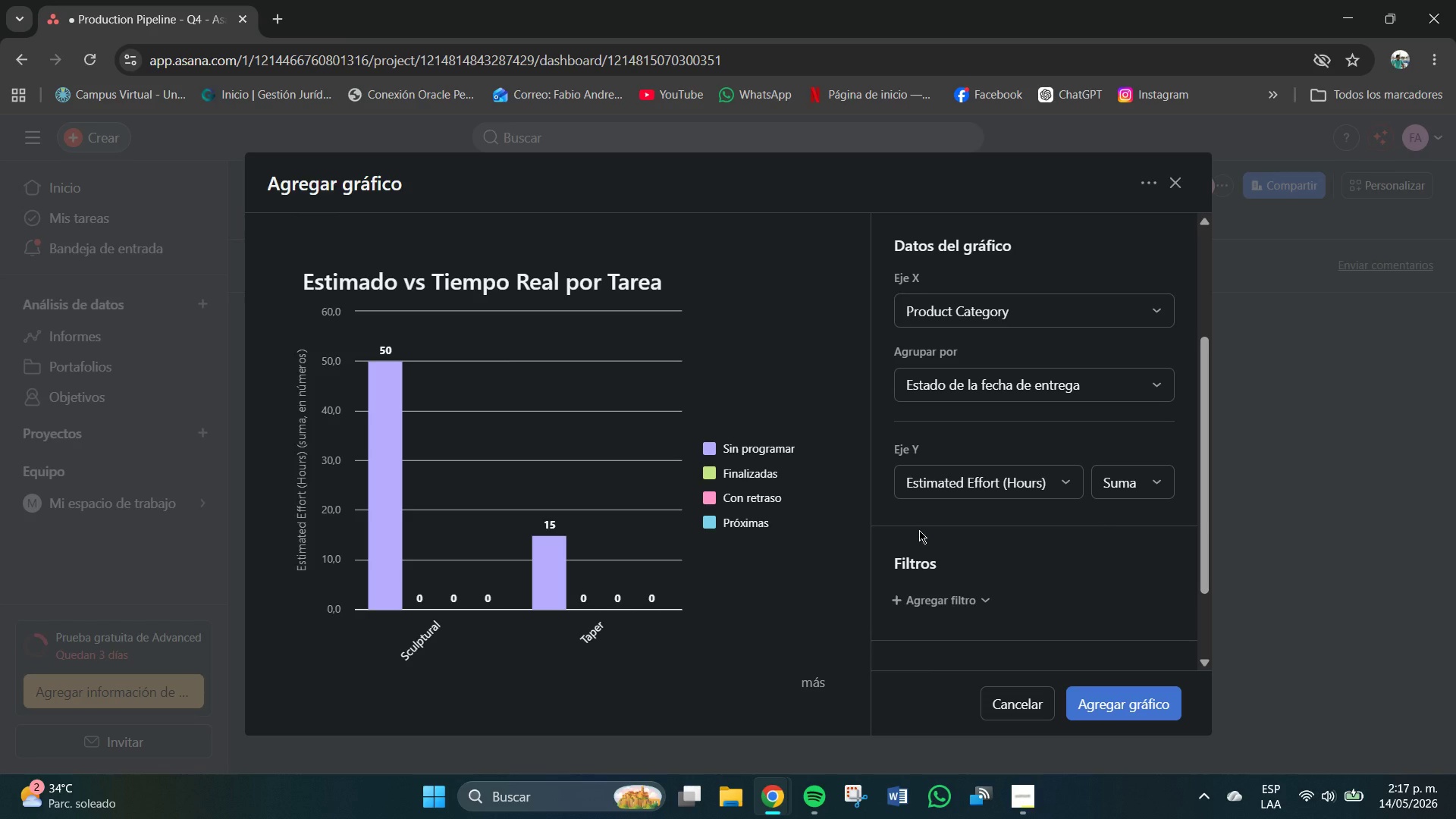 
wait(9.61)
 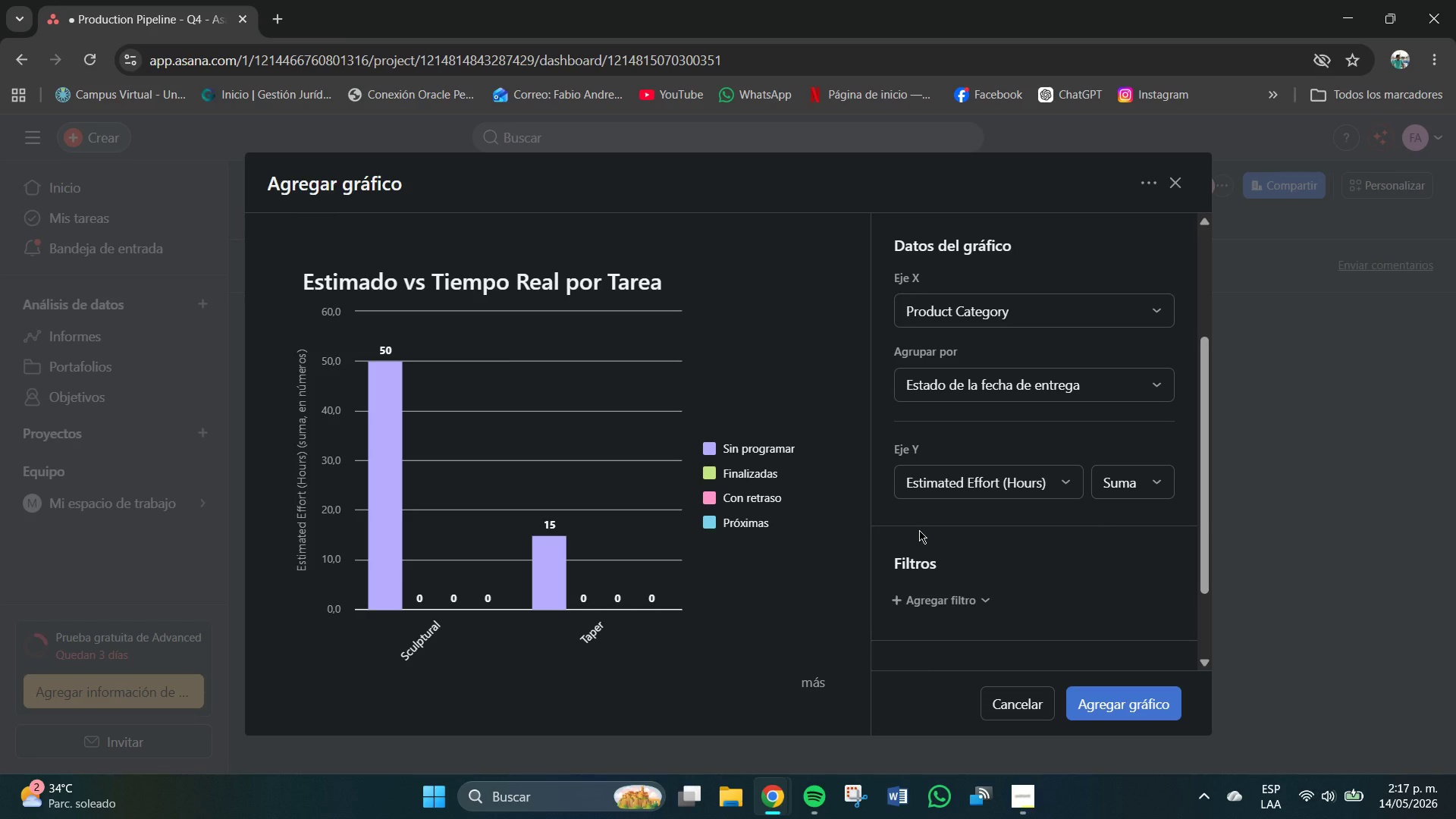 
scroll: coordinate [1061, 502], scroll_direction: down, amount: 1.0
 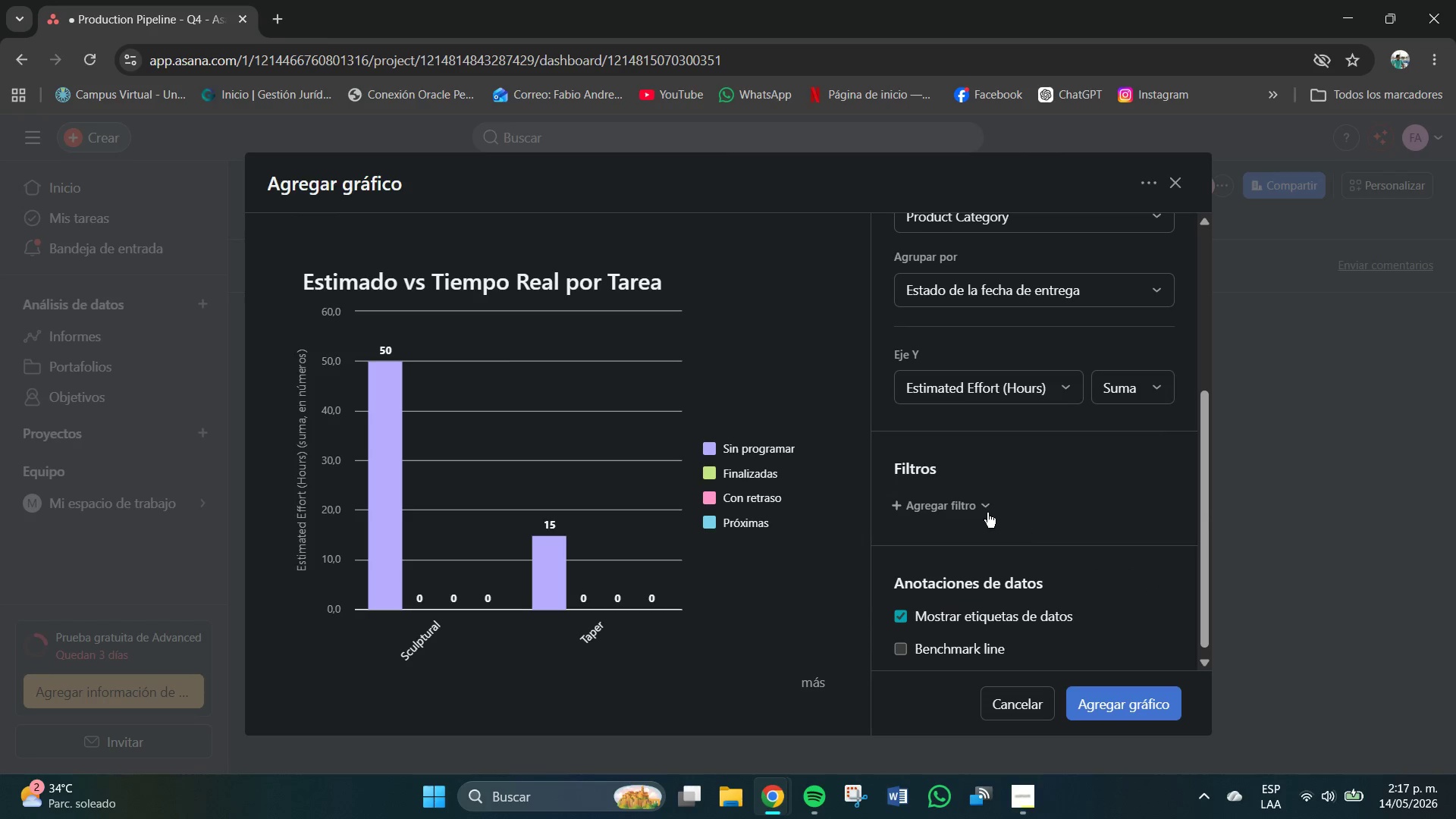 
left_click([974, 501])
 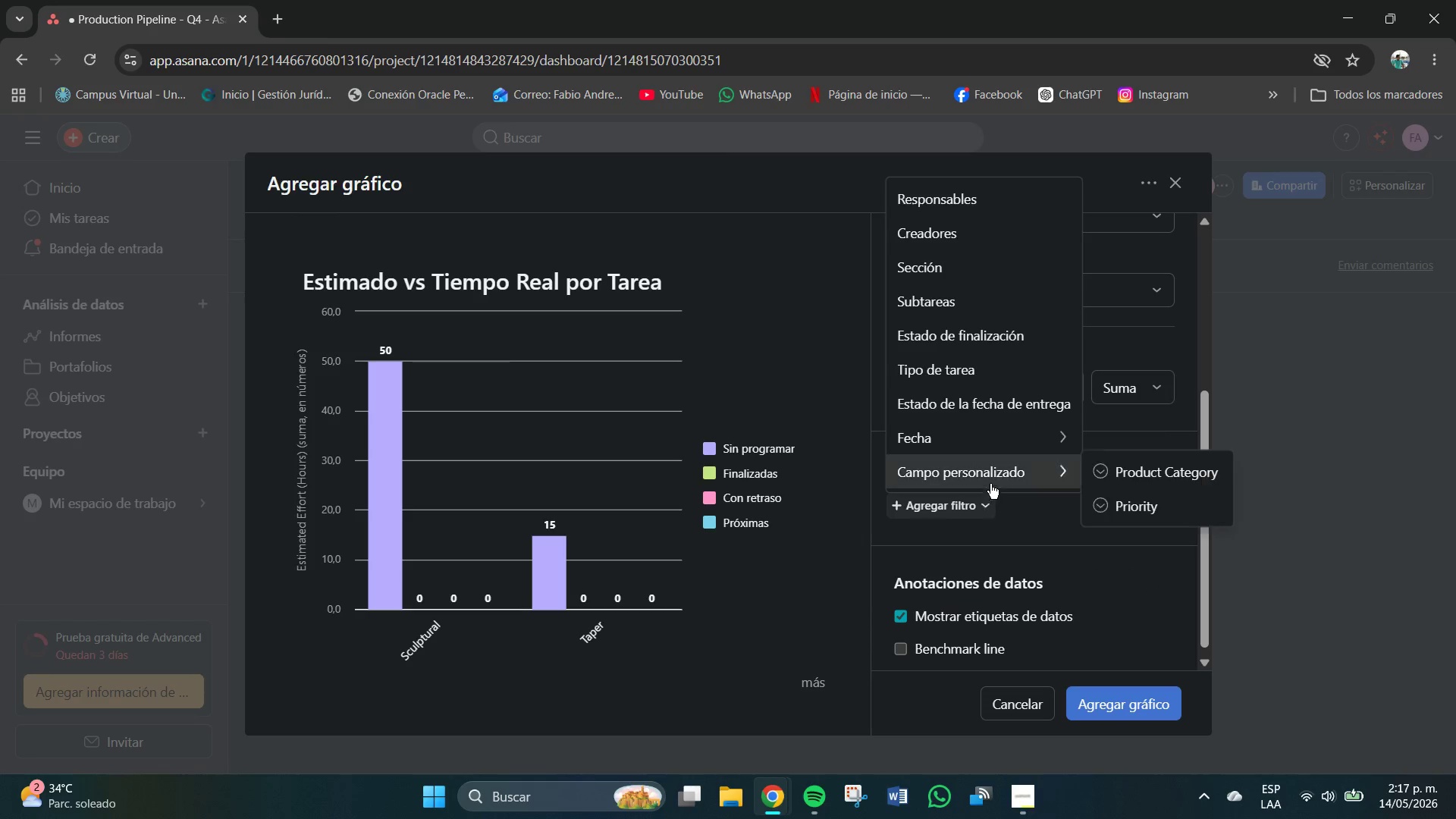 
mouse_move([984, 441])
 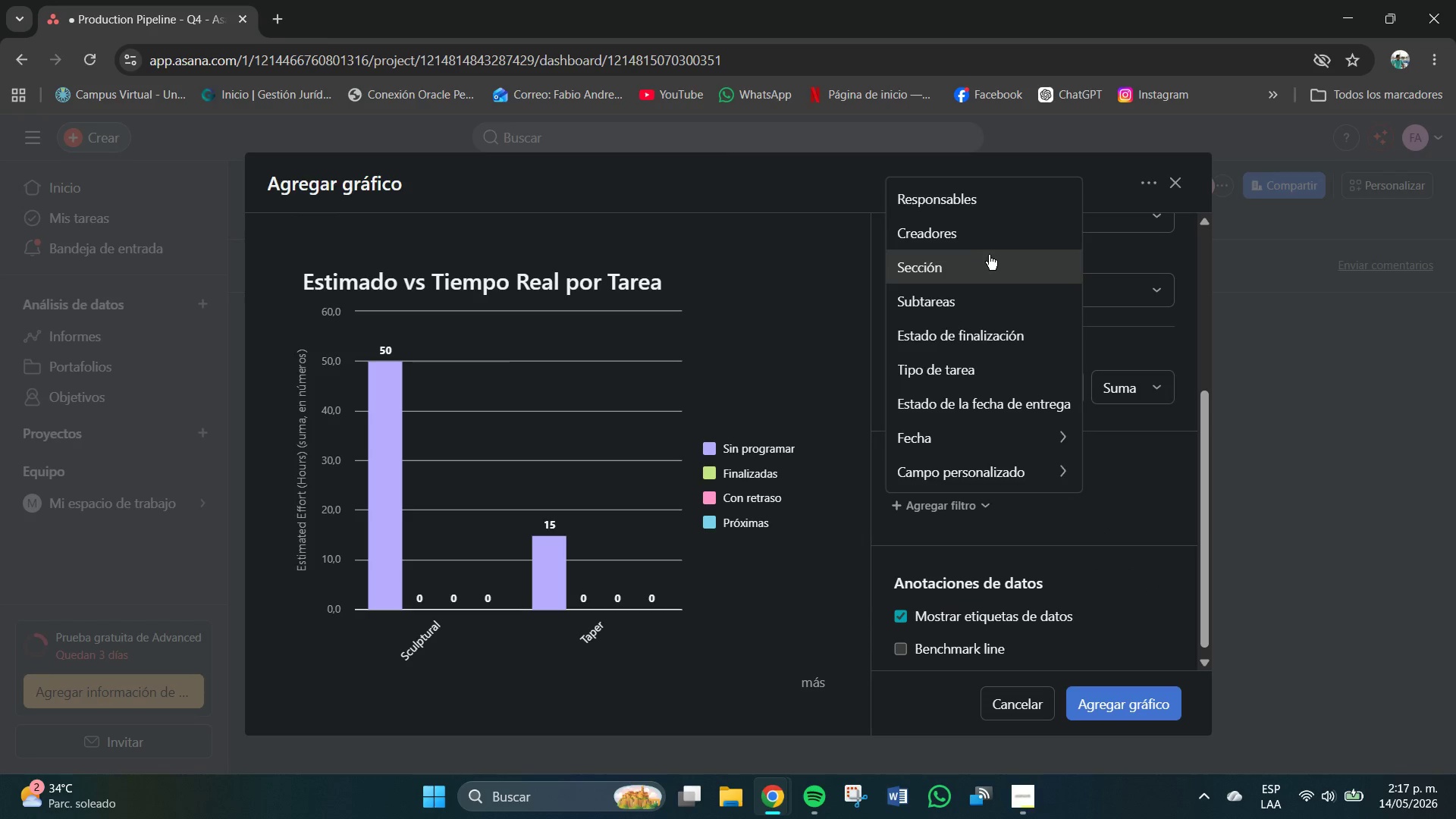 
left_click([990, 257])
 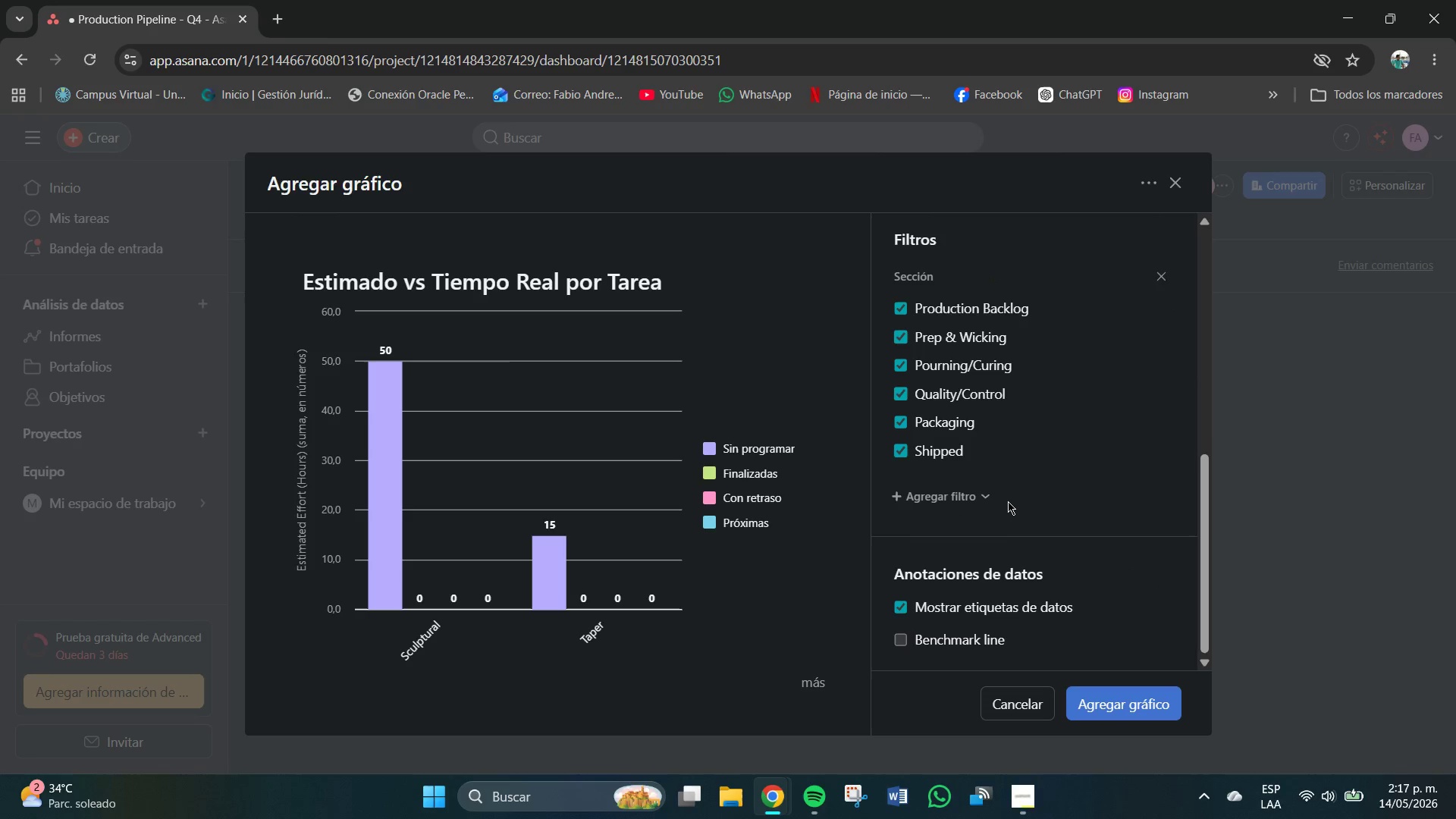 
scroll: coordinate [1008, 494], scroll_direction: up, amount: 1.0
 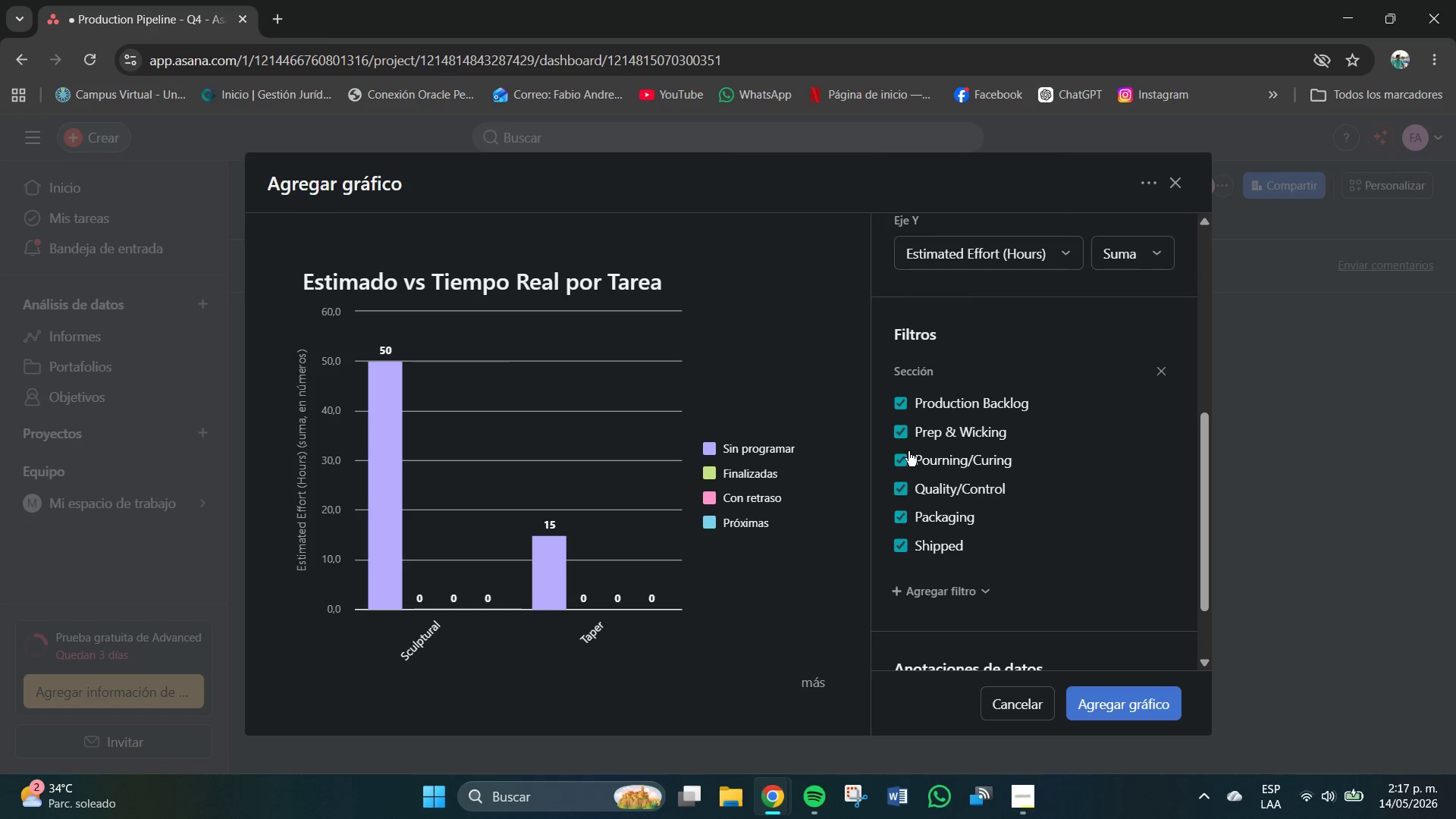 
scroll: coordinate [1073, 498], scroll_direction: down, amount: 2.0
 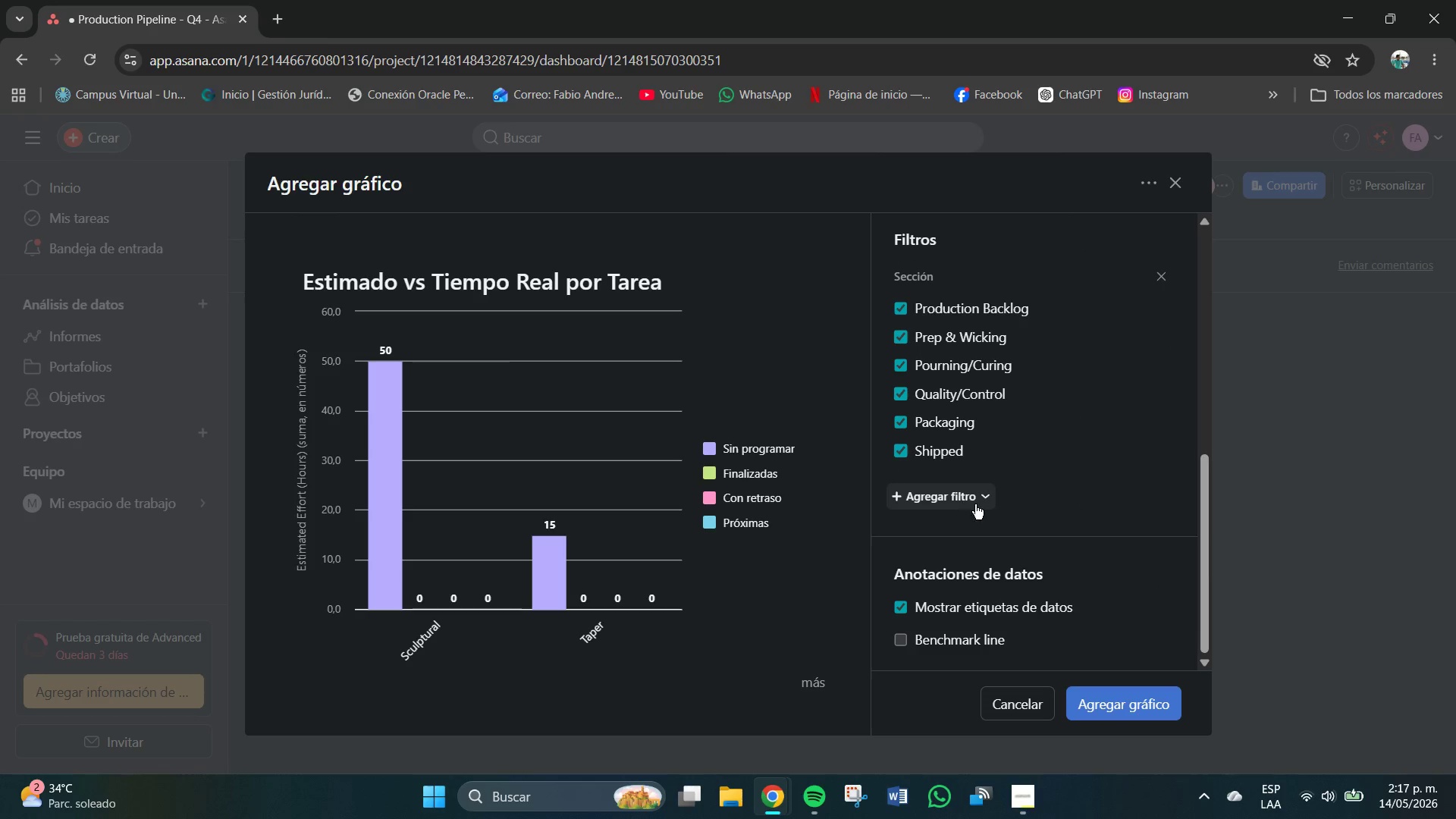 
scroll: coordinate [958, 591], scroll_direction: up, amount: 5.0
 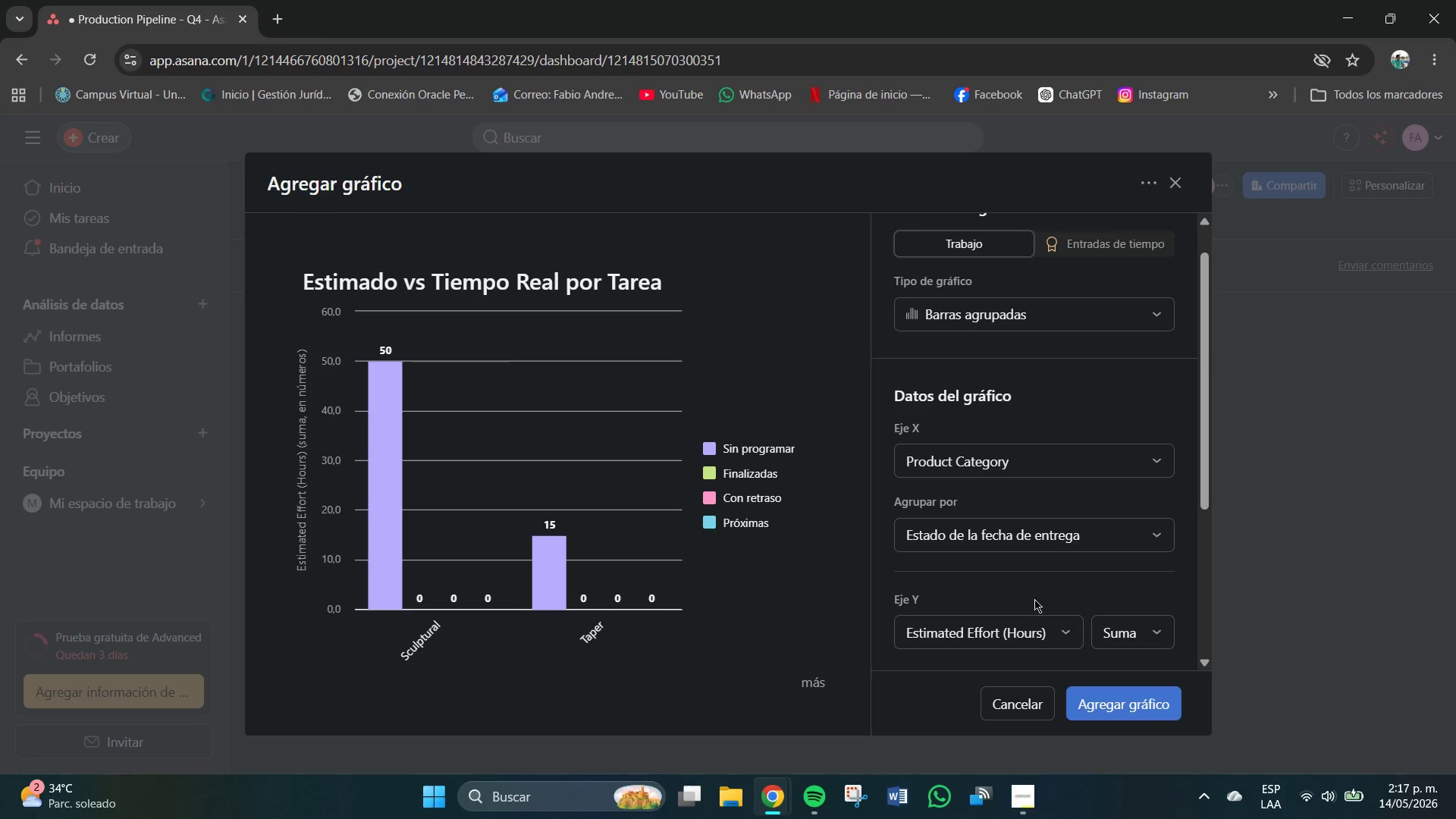 
scroll: coordinate [1038, 598], scroll_direction: down, amount: 2.0
 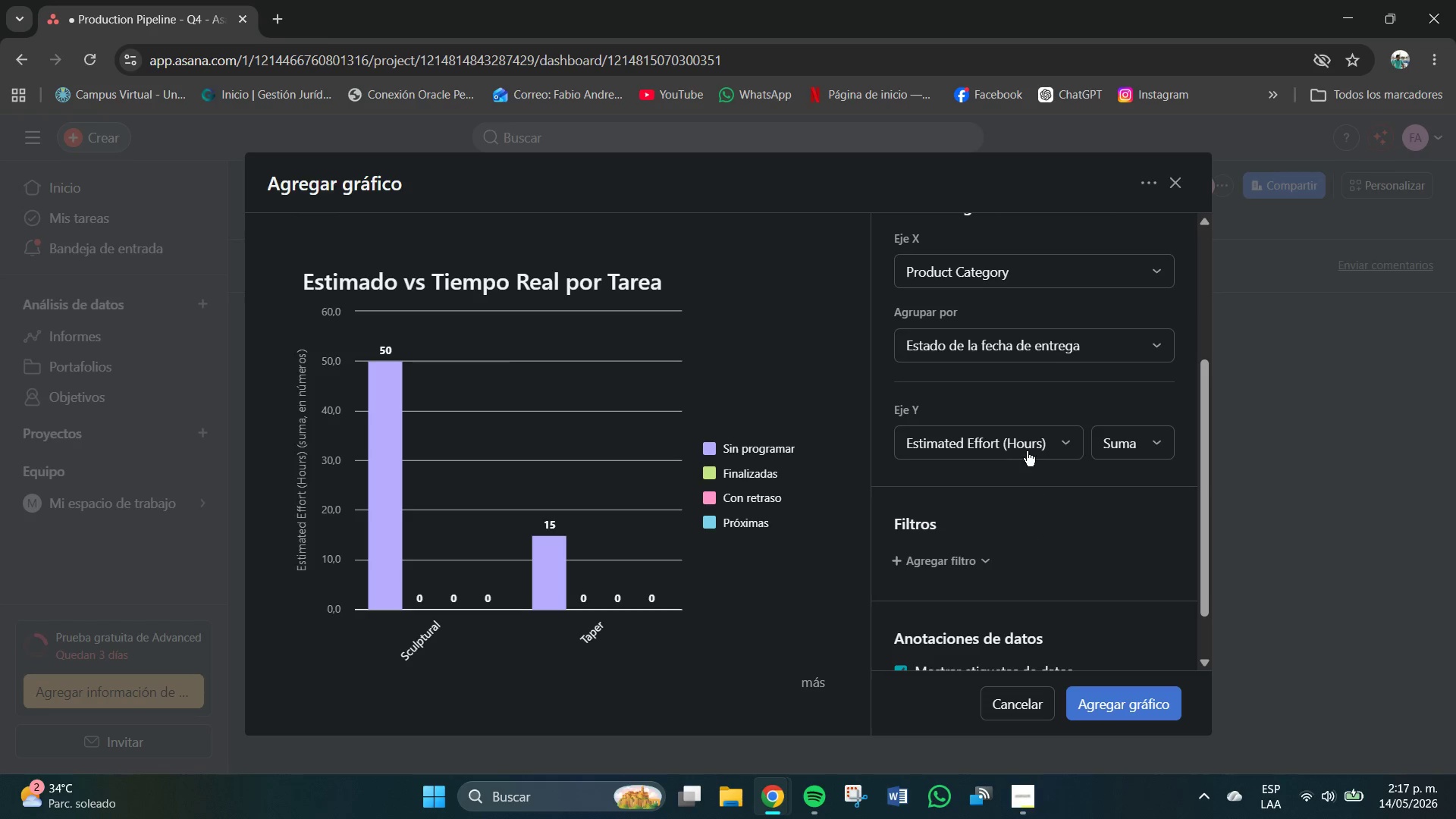 
scroll: coordinate [1018, 442], scroll_direction: up, amount: 2.0
 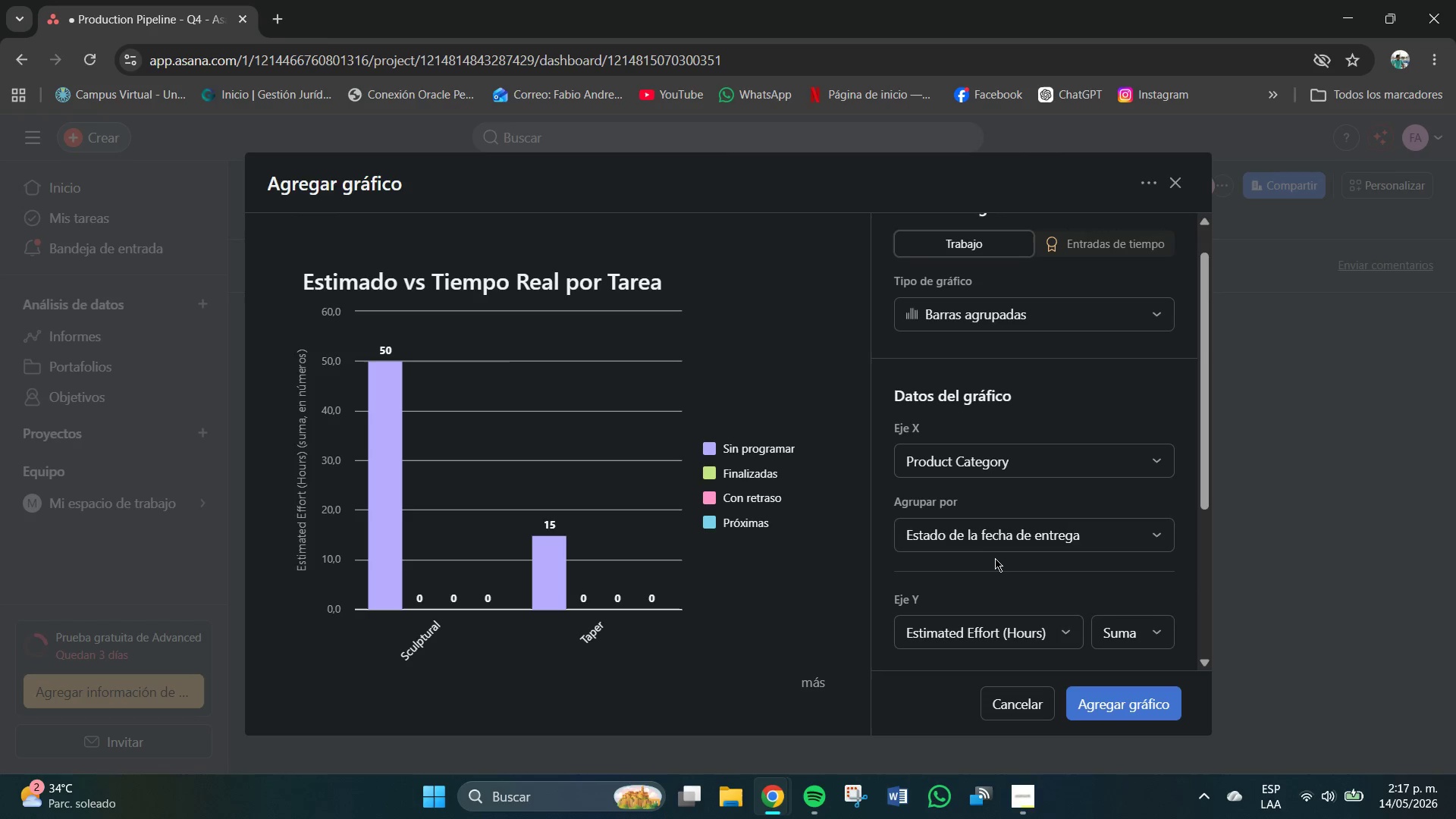 
left_click([968, 527])
 